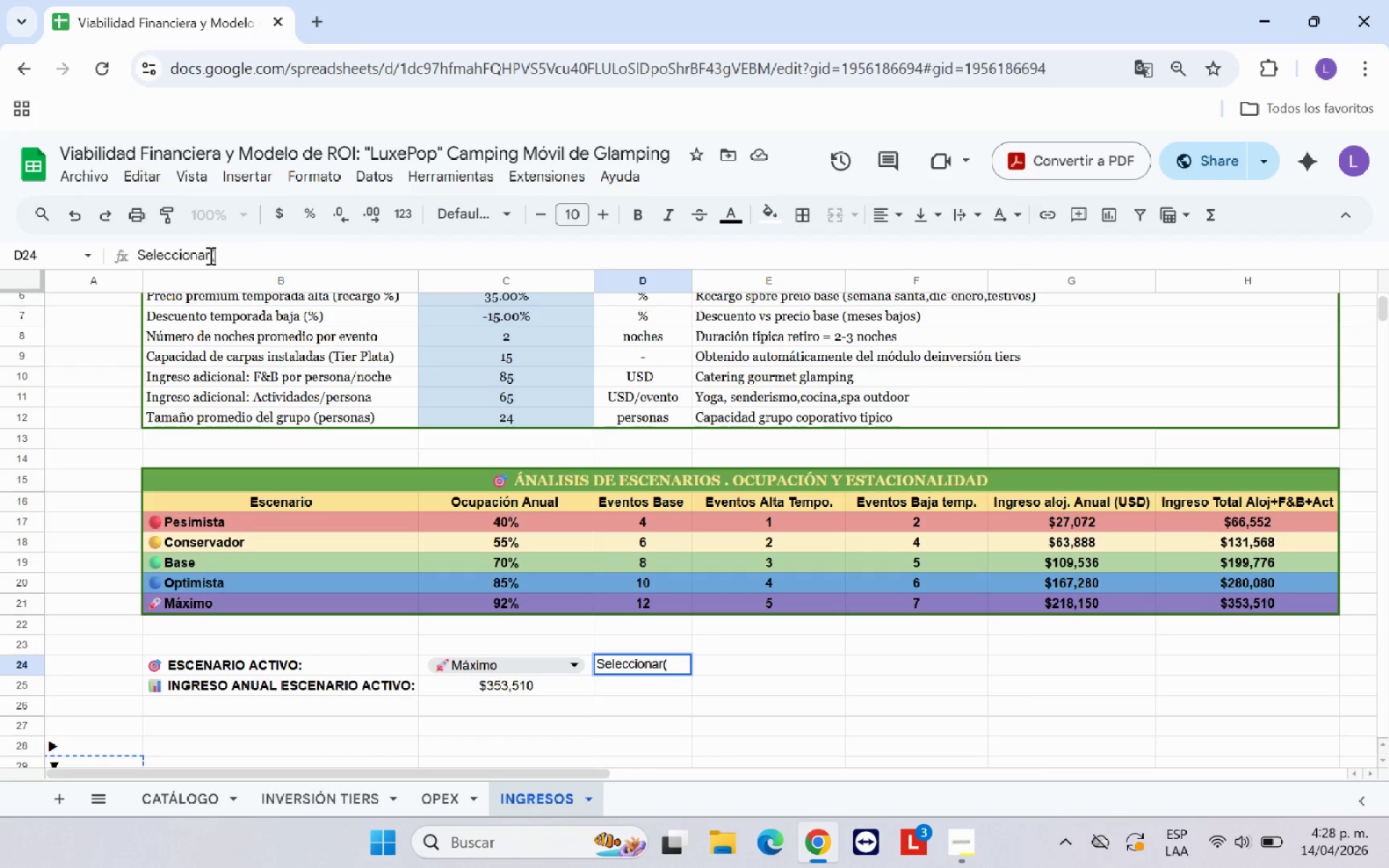 
key(Control+Shift+9)
 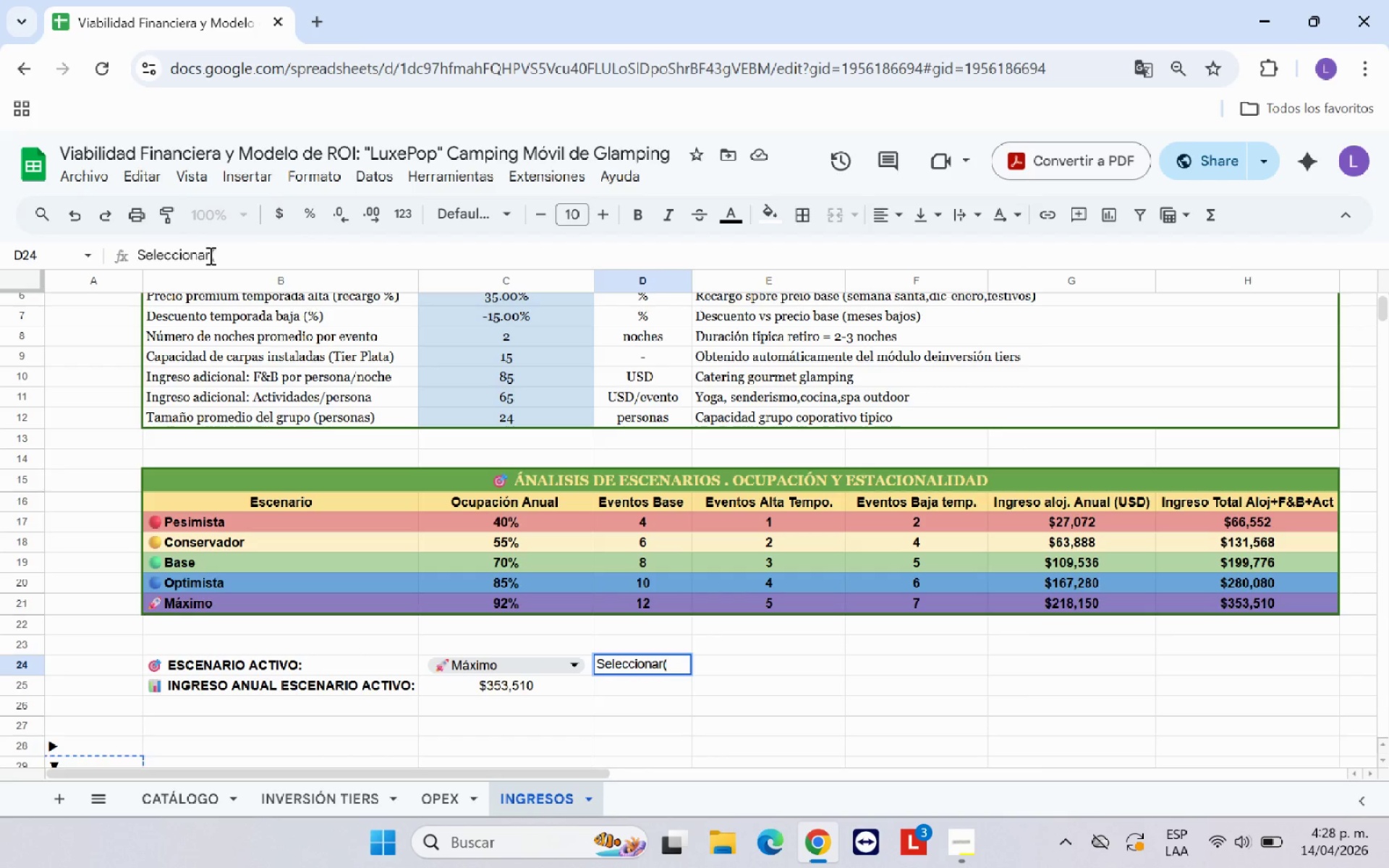 
hold_key(key=ControlLeft, duration=0.34)
 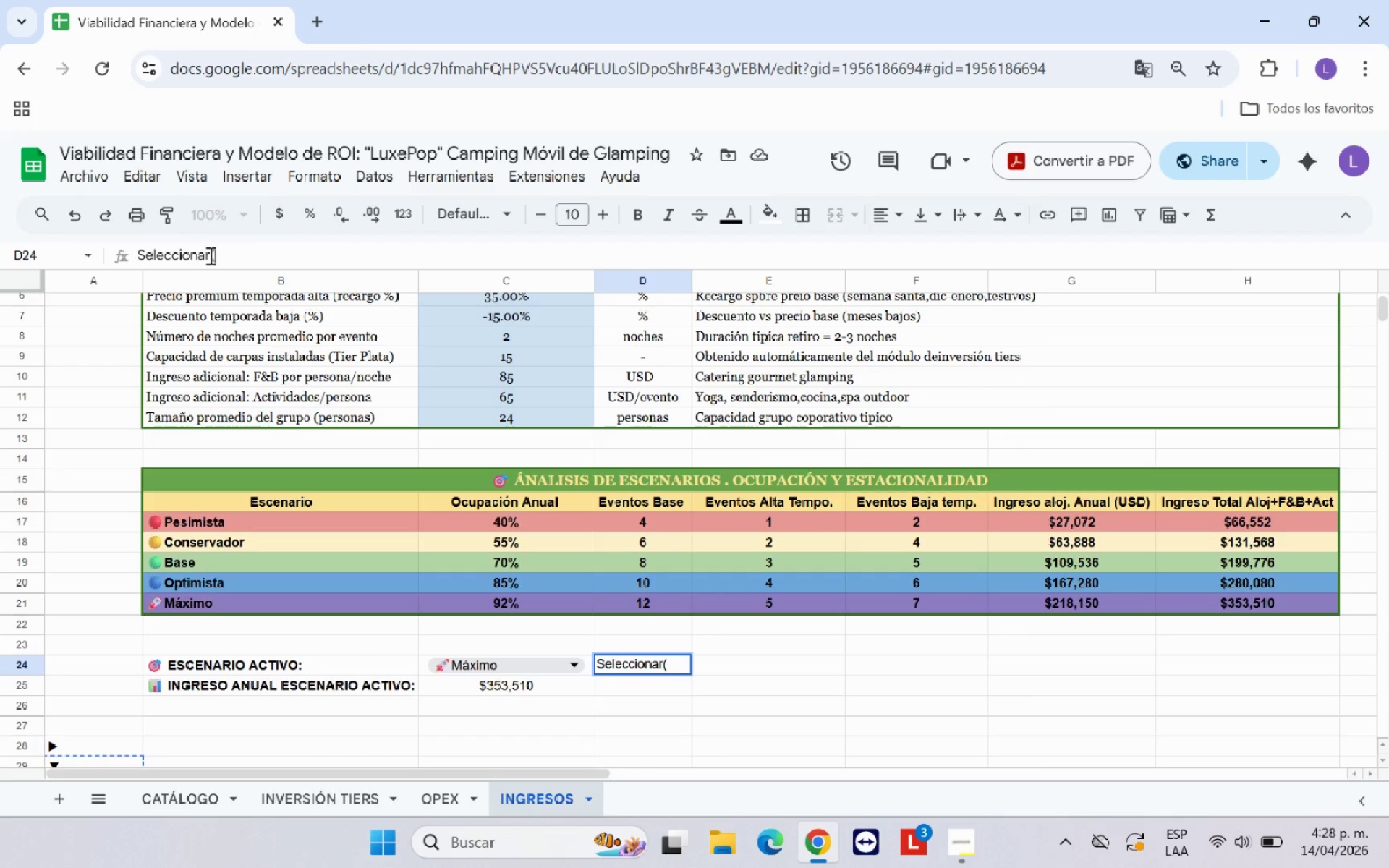 
hold_key(key=ShiftRight, duration=0.73)
 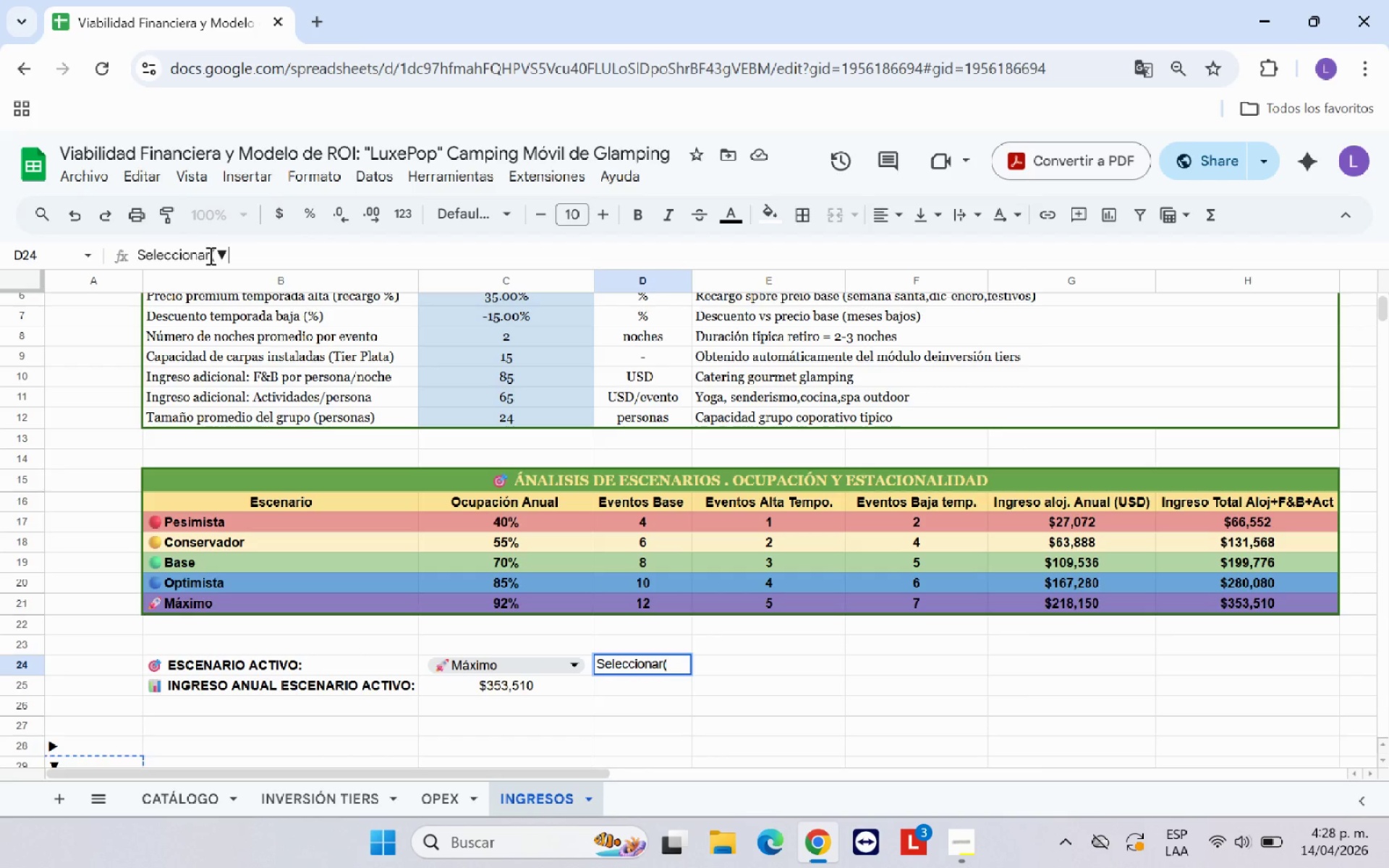 
key(Control+Shift+ControlLeft)
 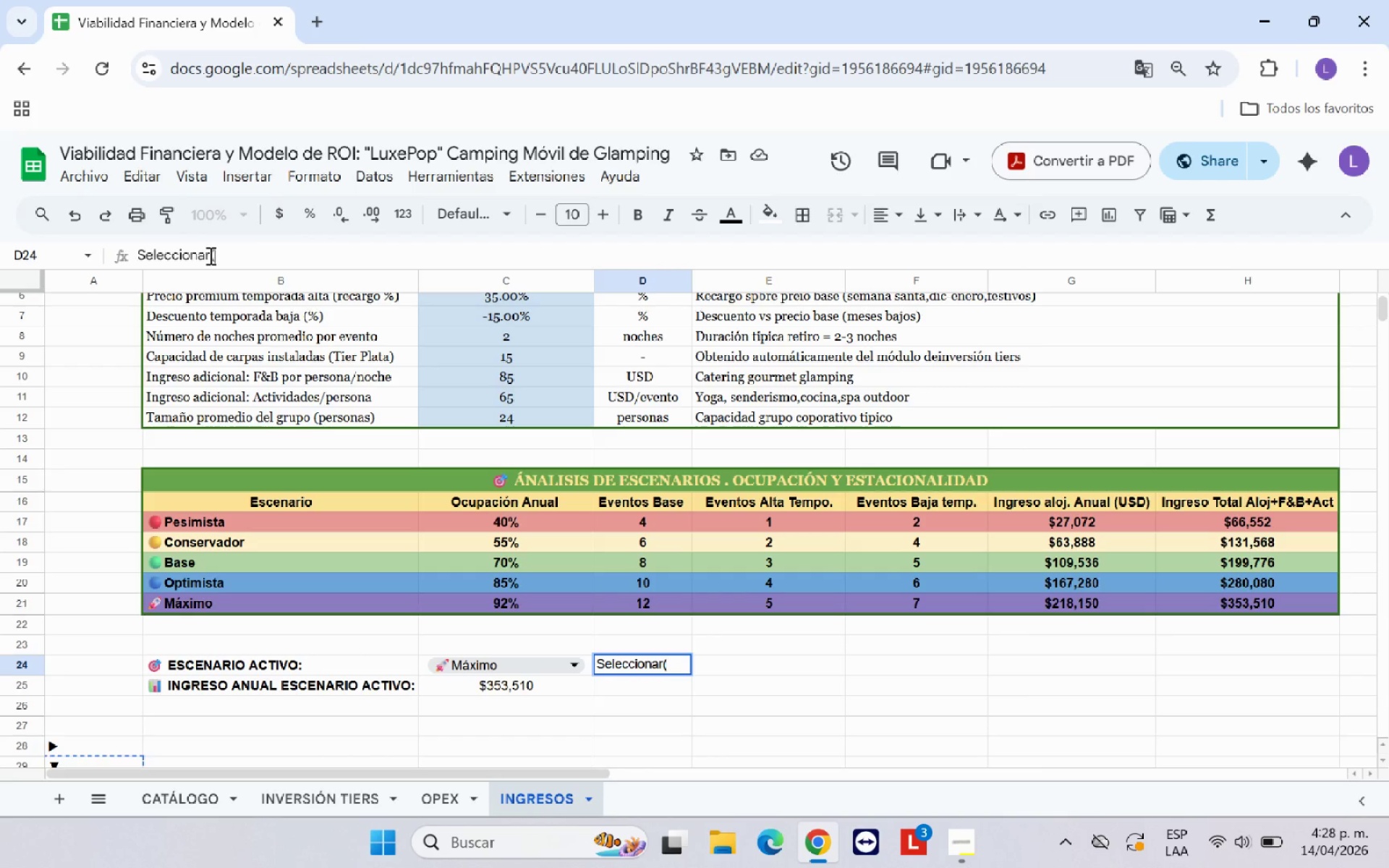 
key(Control+V)
 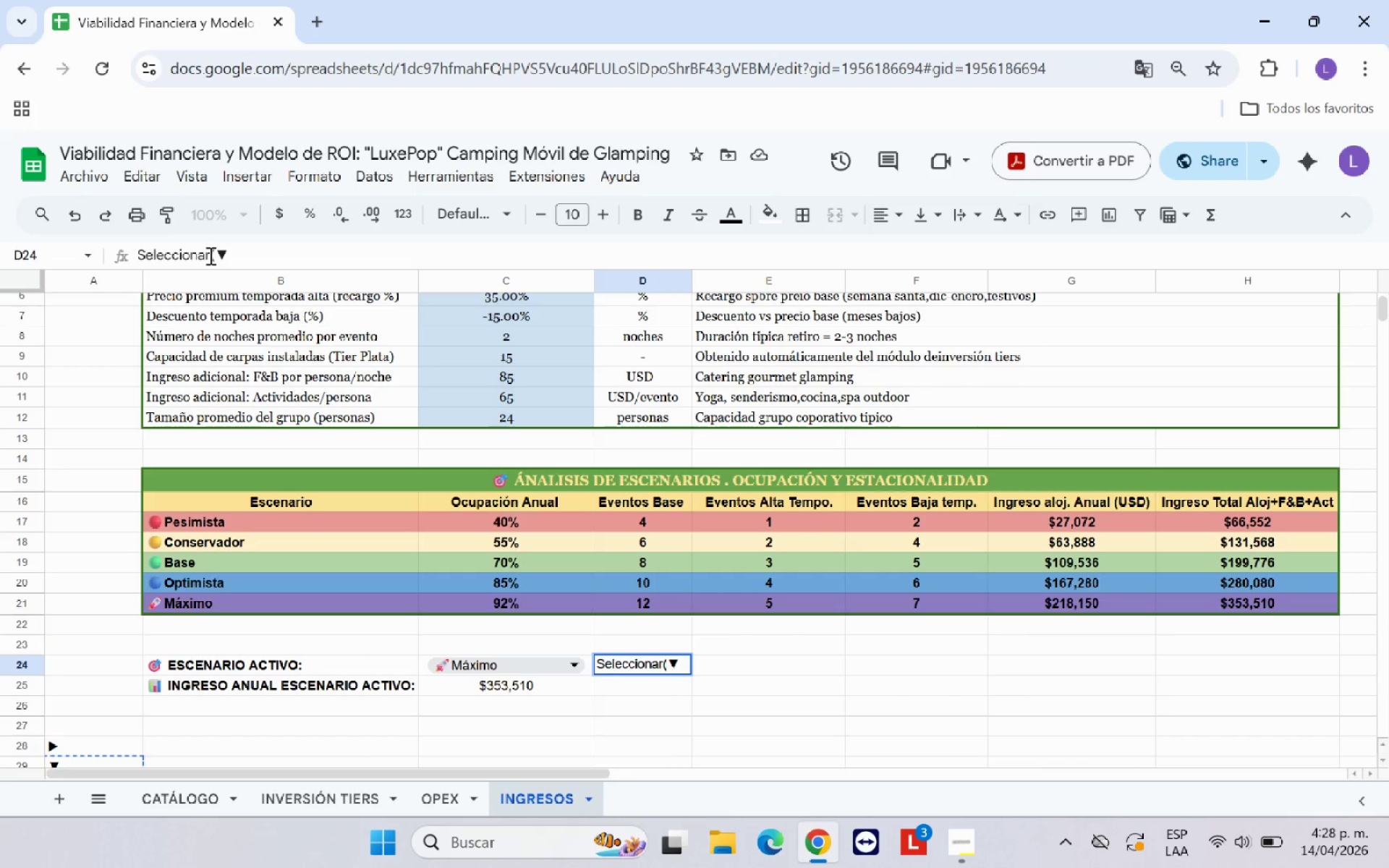 
key(Shift+9)
 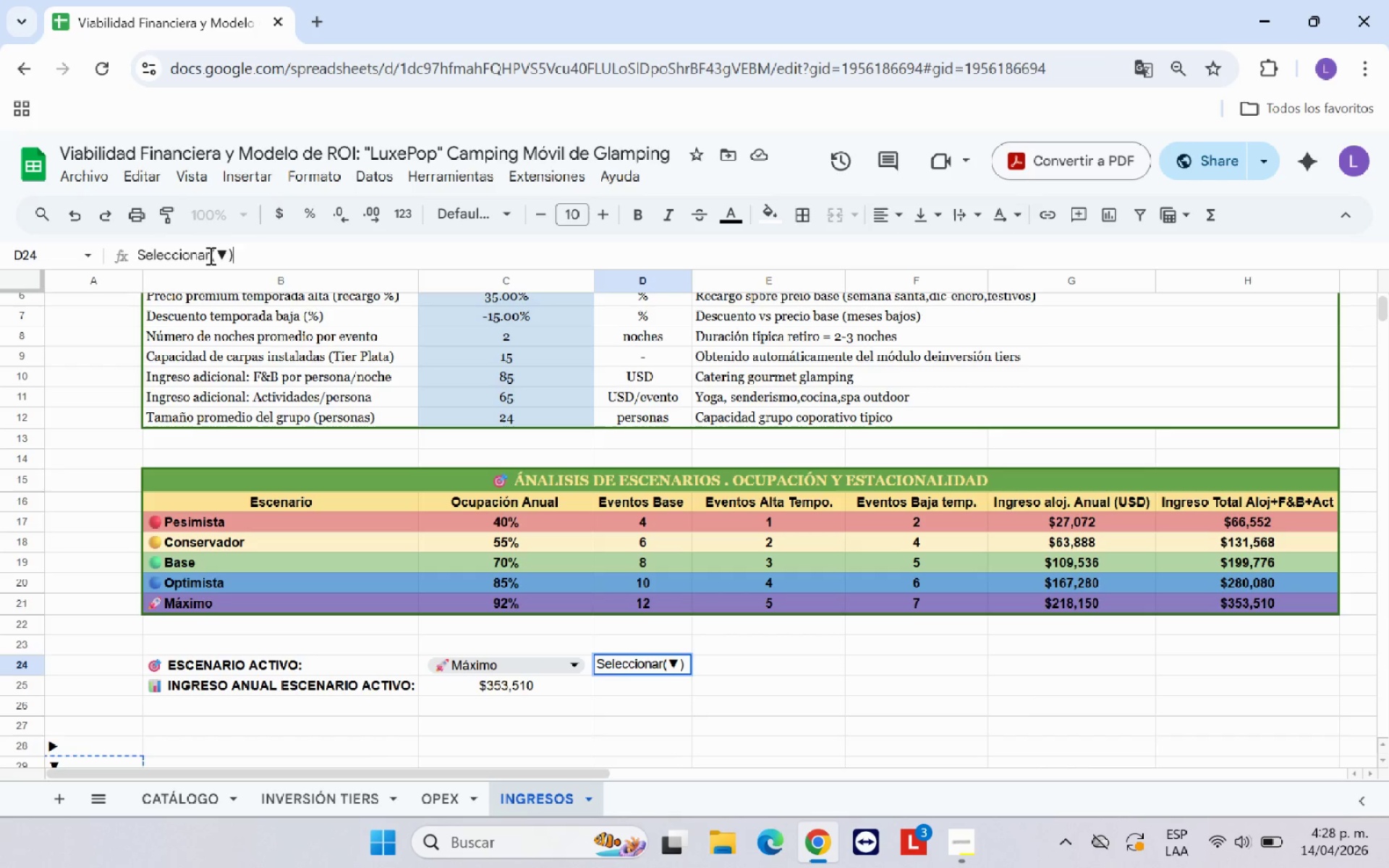 
key(Enter)
 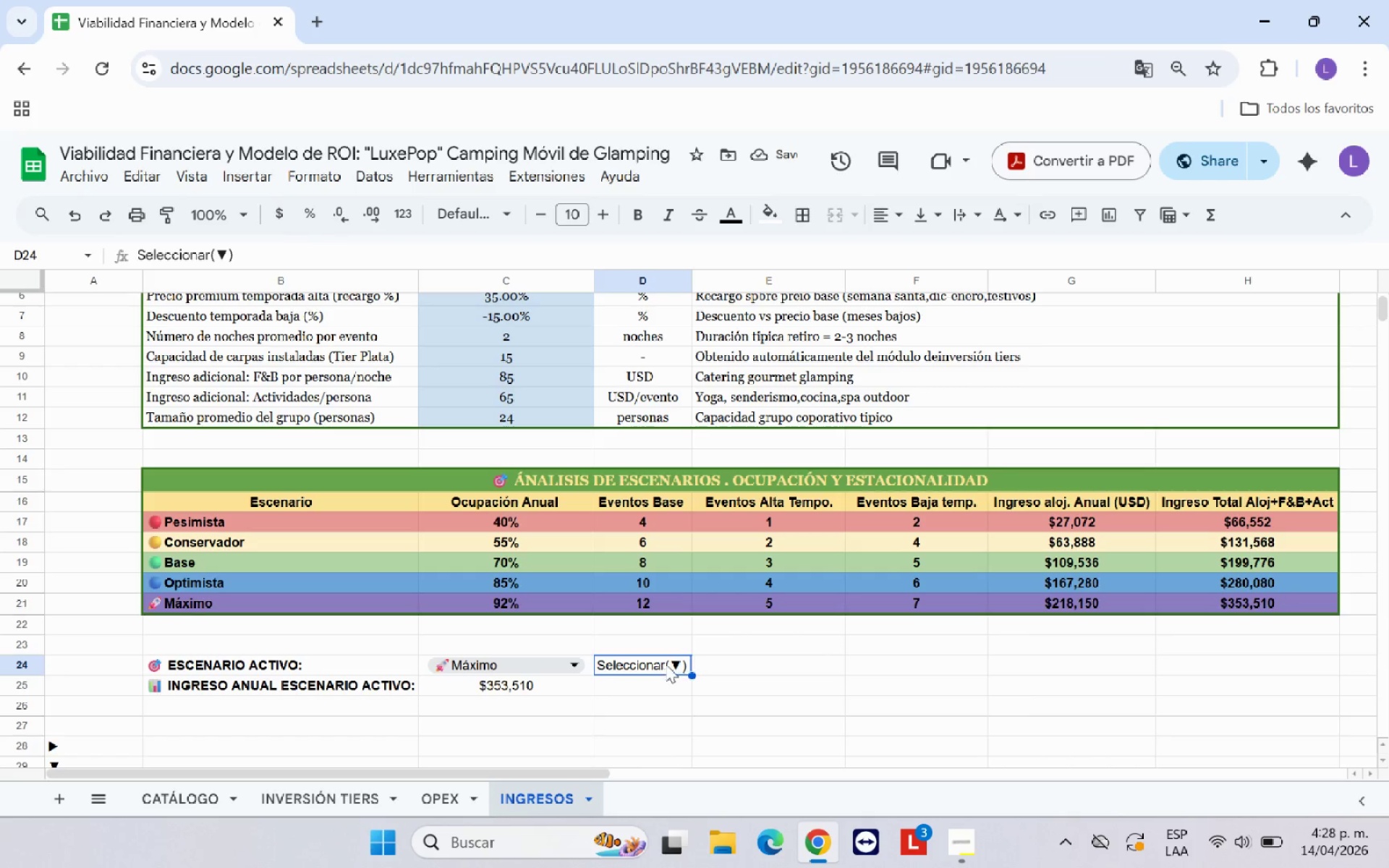 
left_click([327, 663])
 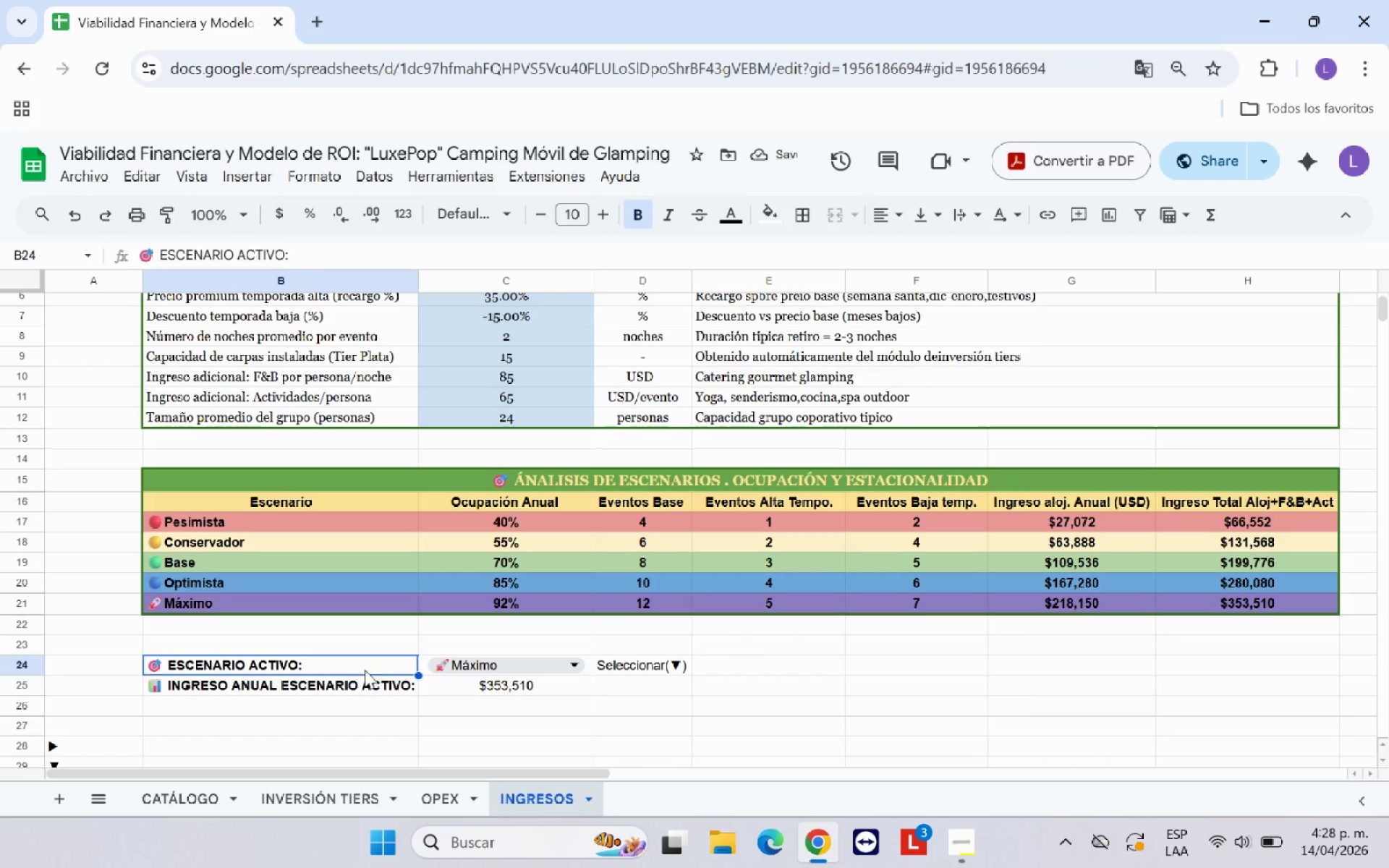 
left_click_drag(start_coordinate=[365, 670], to_coordinate=[368, 684])
 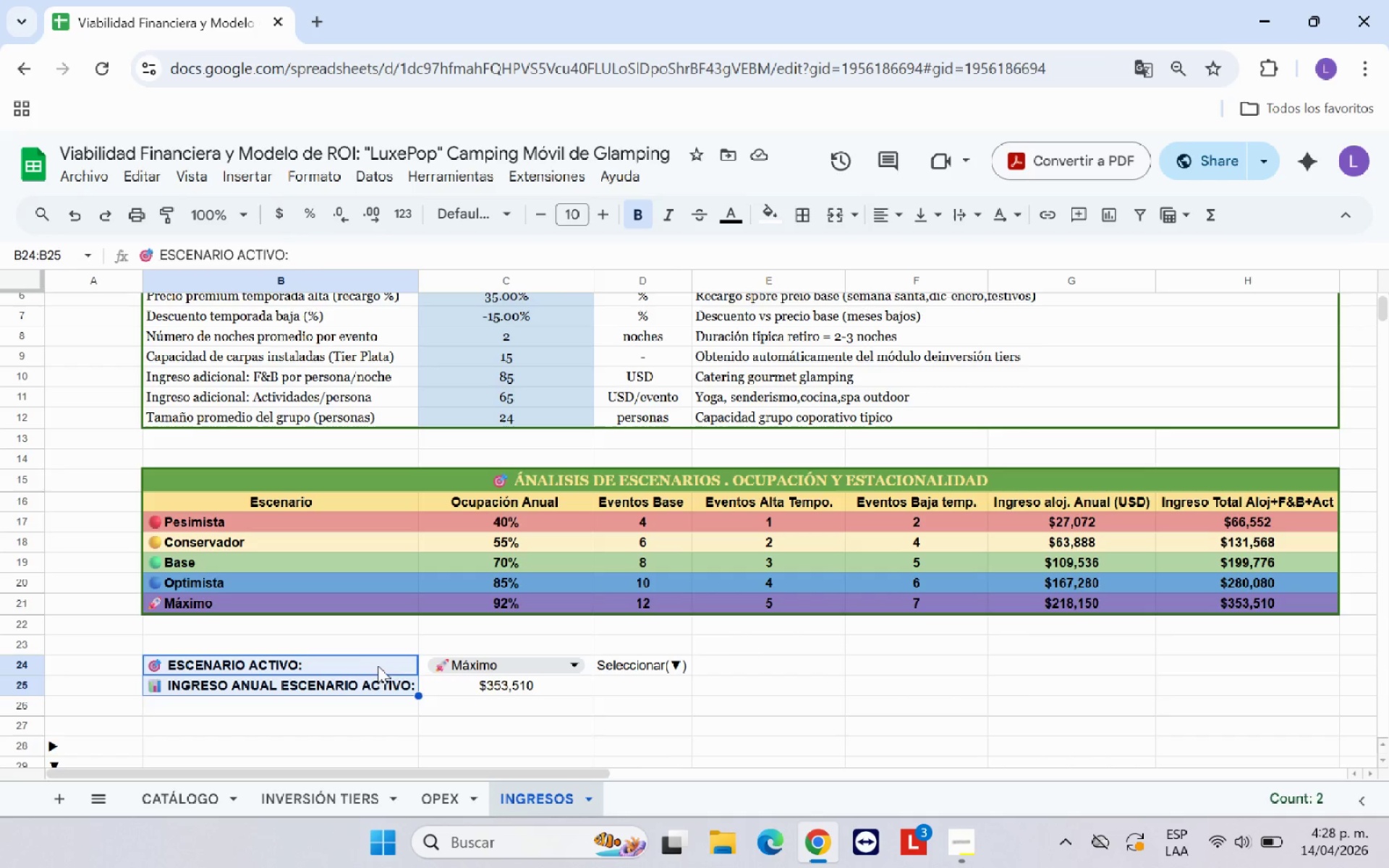 
left_click([379, 663])
 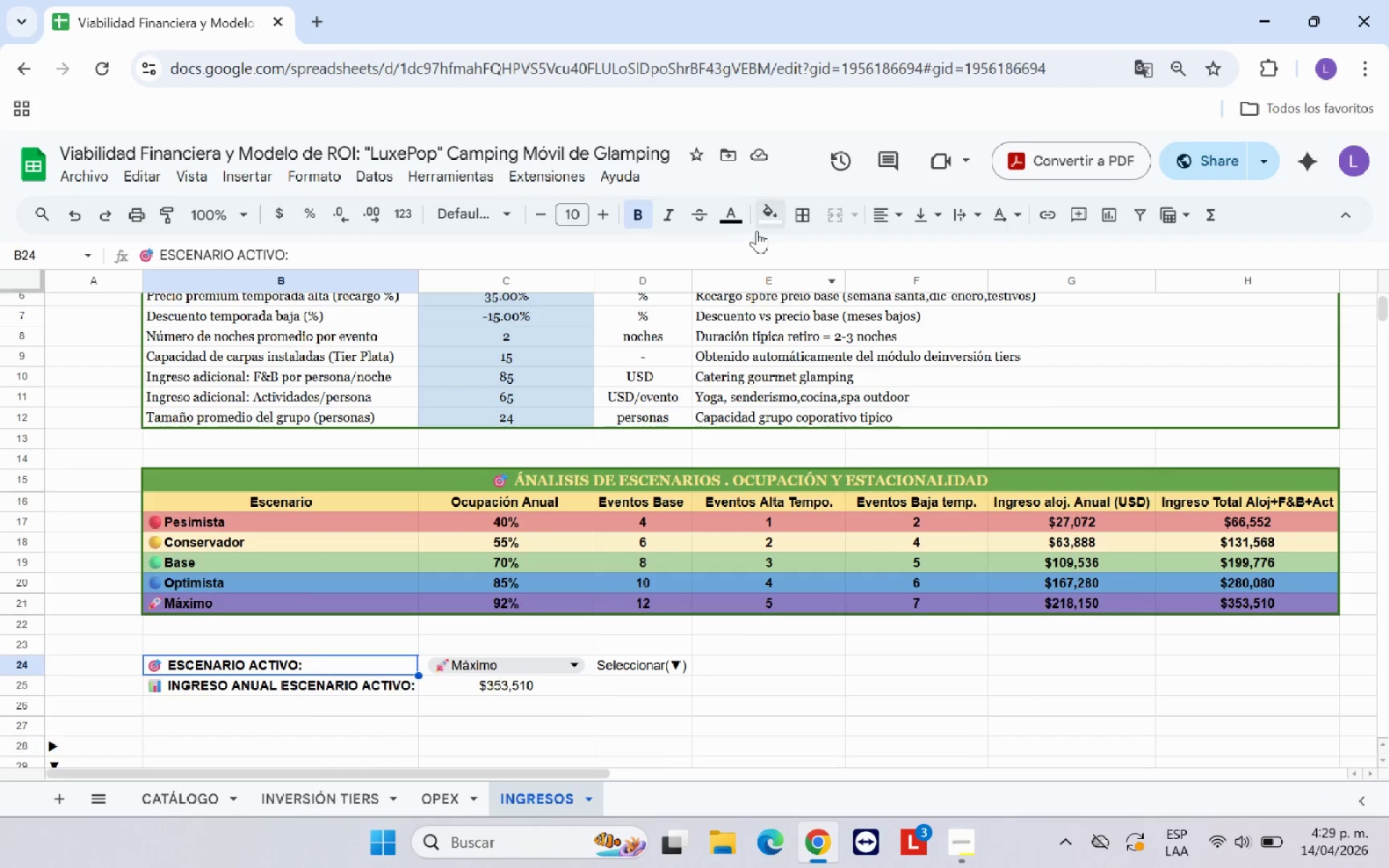 
left_click([767, 218])
 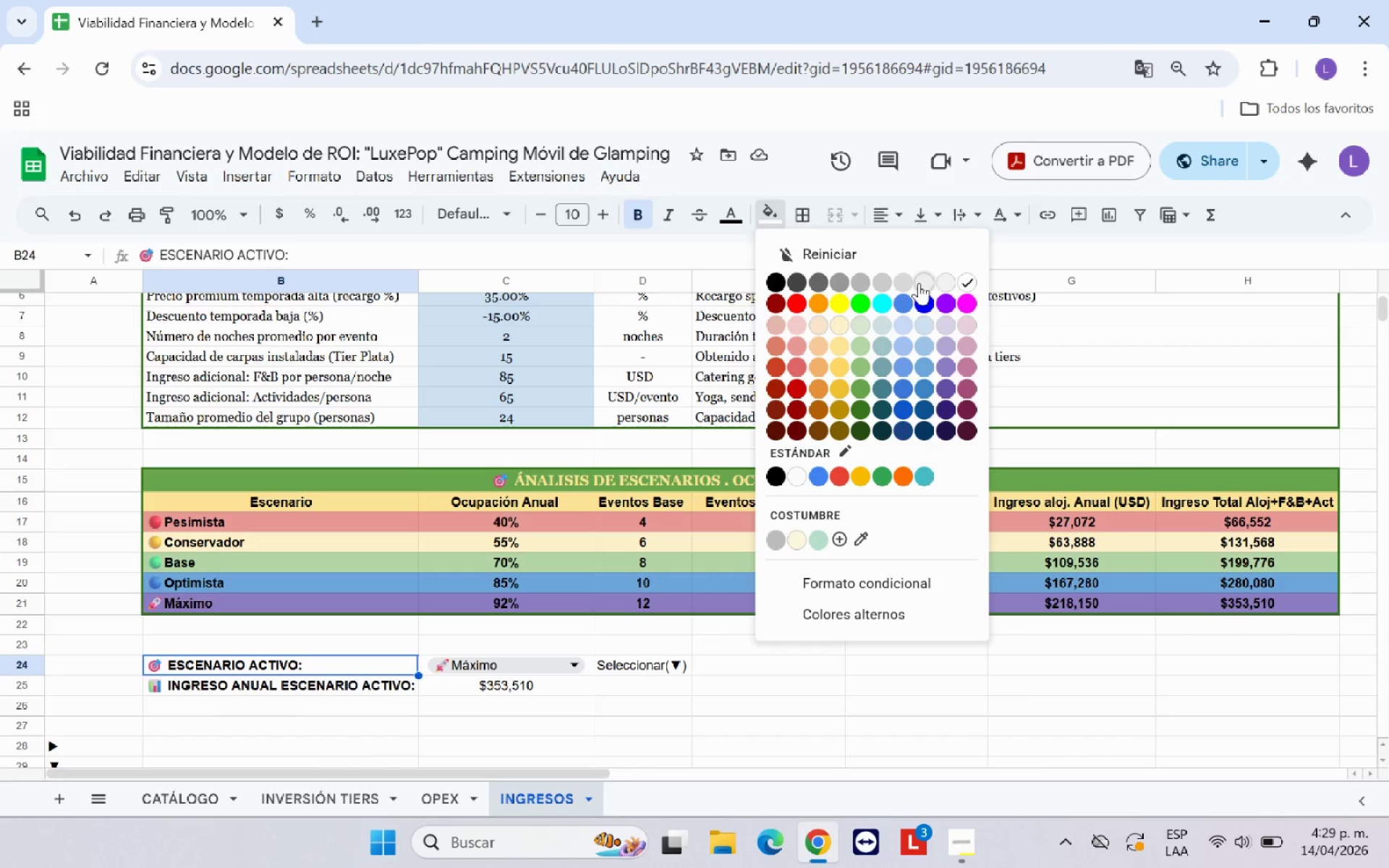 
left_click([903, 279])
 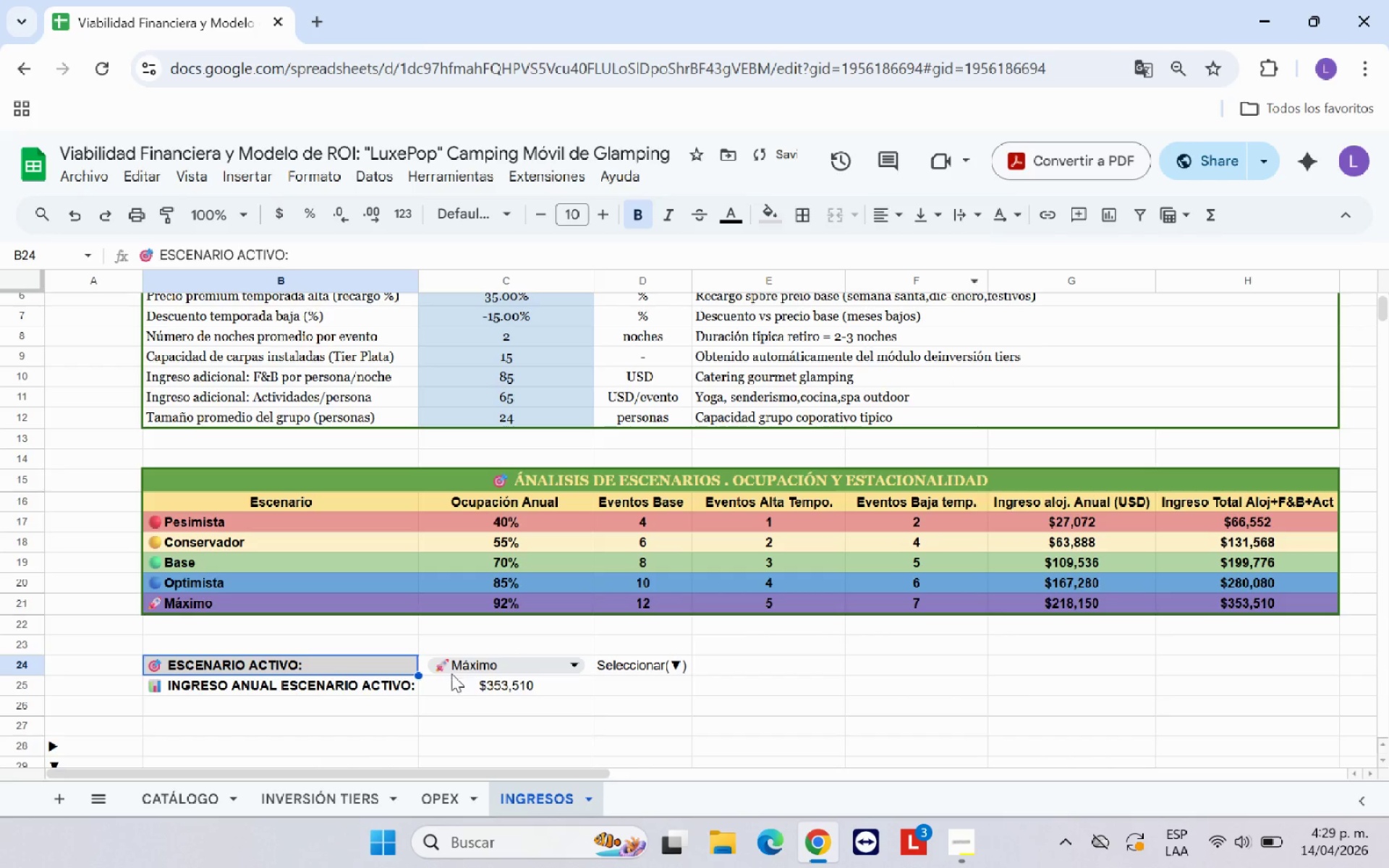 
left_click([422, 666])
 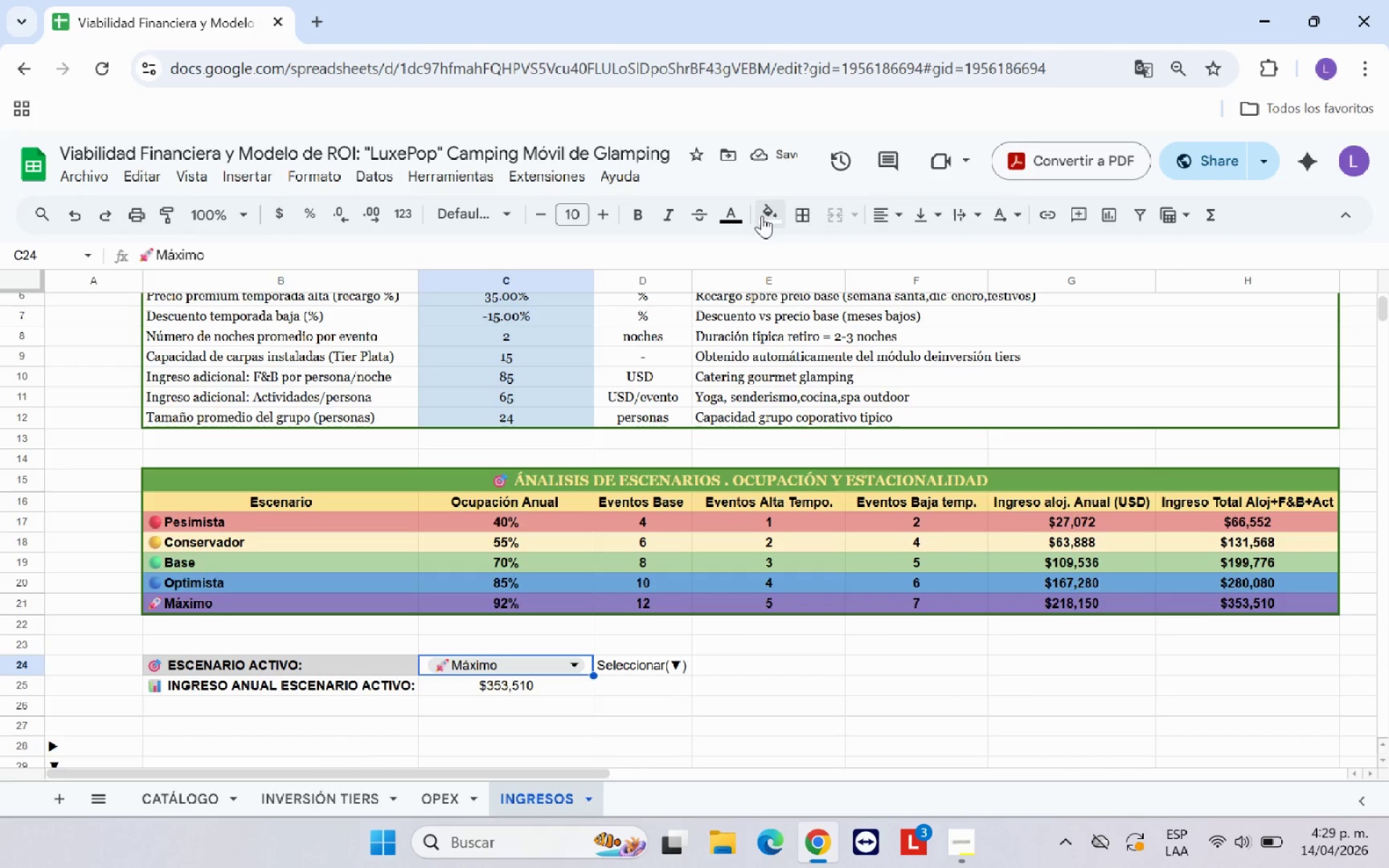 
left_click([768, 216])
 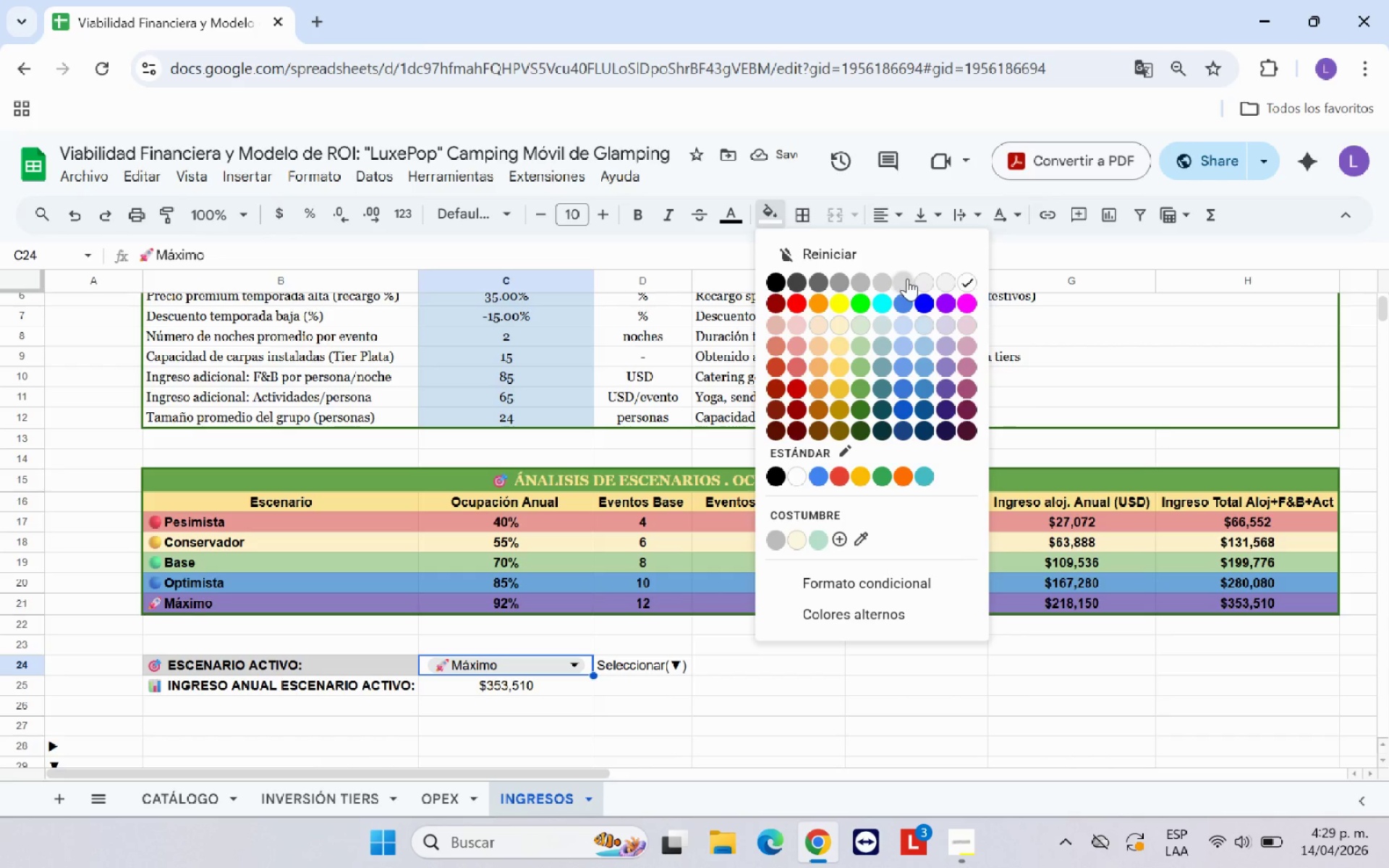 
left_click([907, 281])
 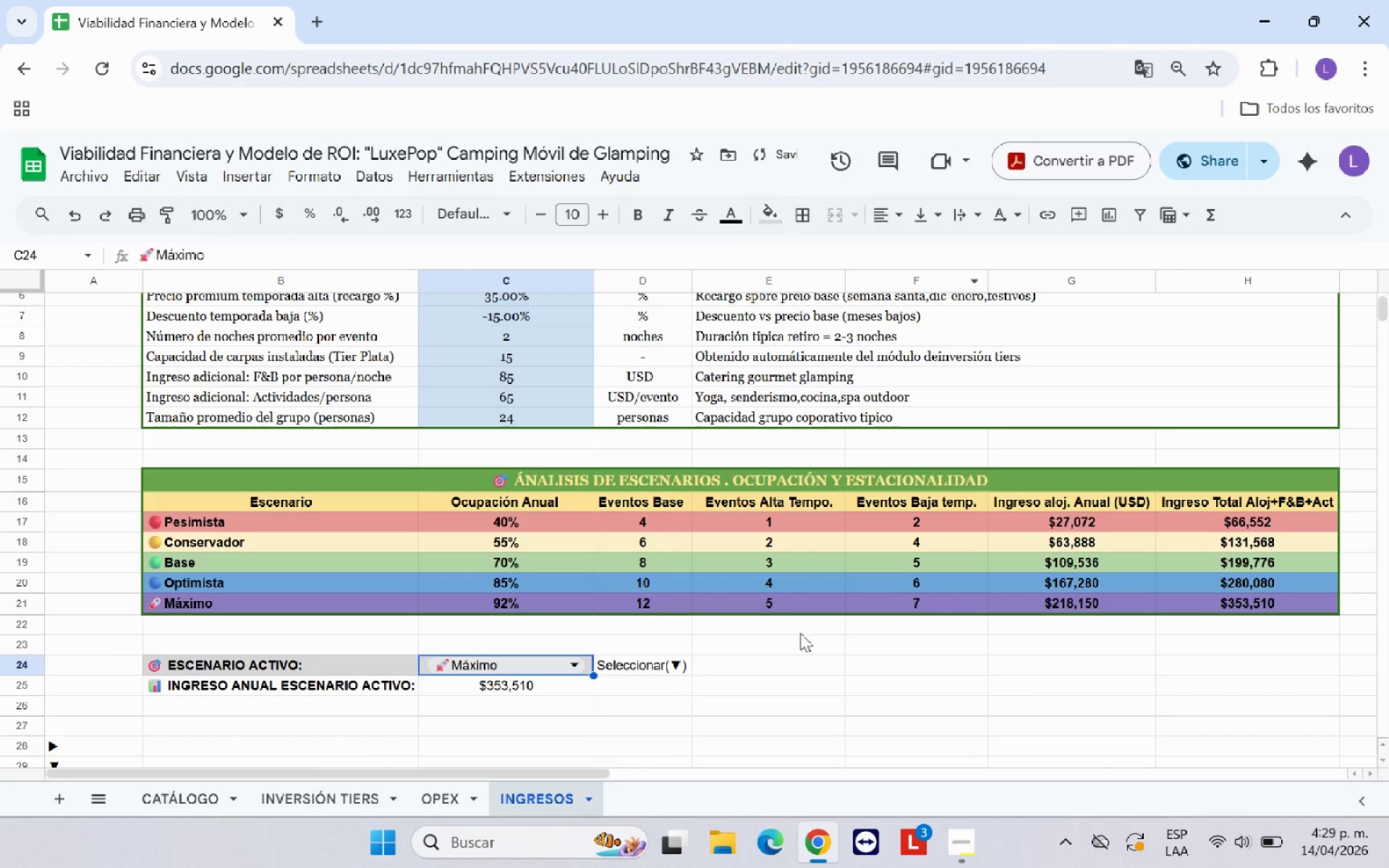 
left_click([800, 634])
 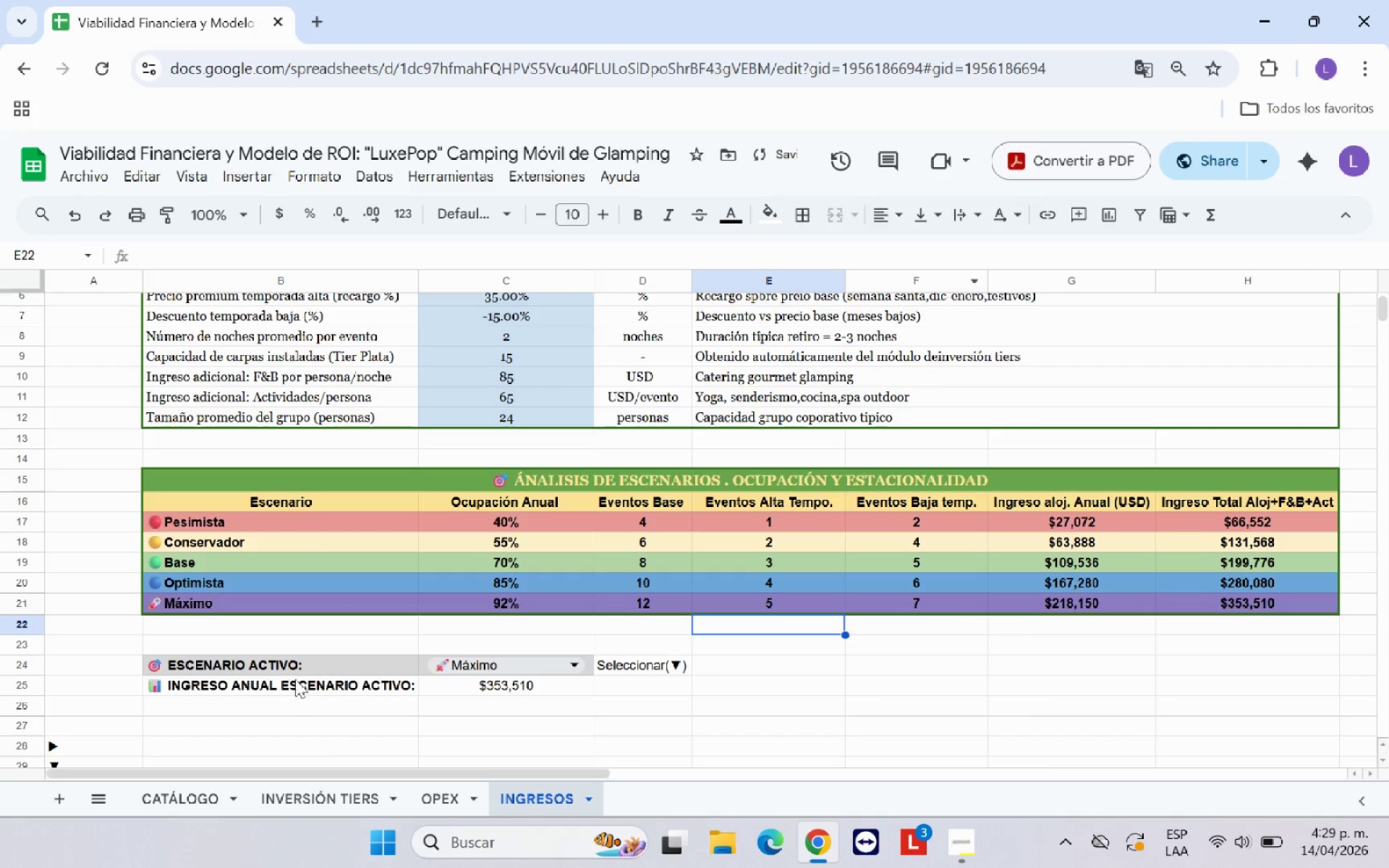 
left_click_drag(start_coordinate=[298, 681], to_coordinate=[451, 685])
 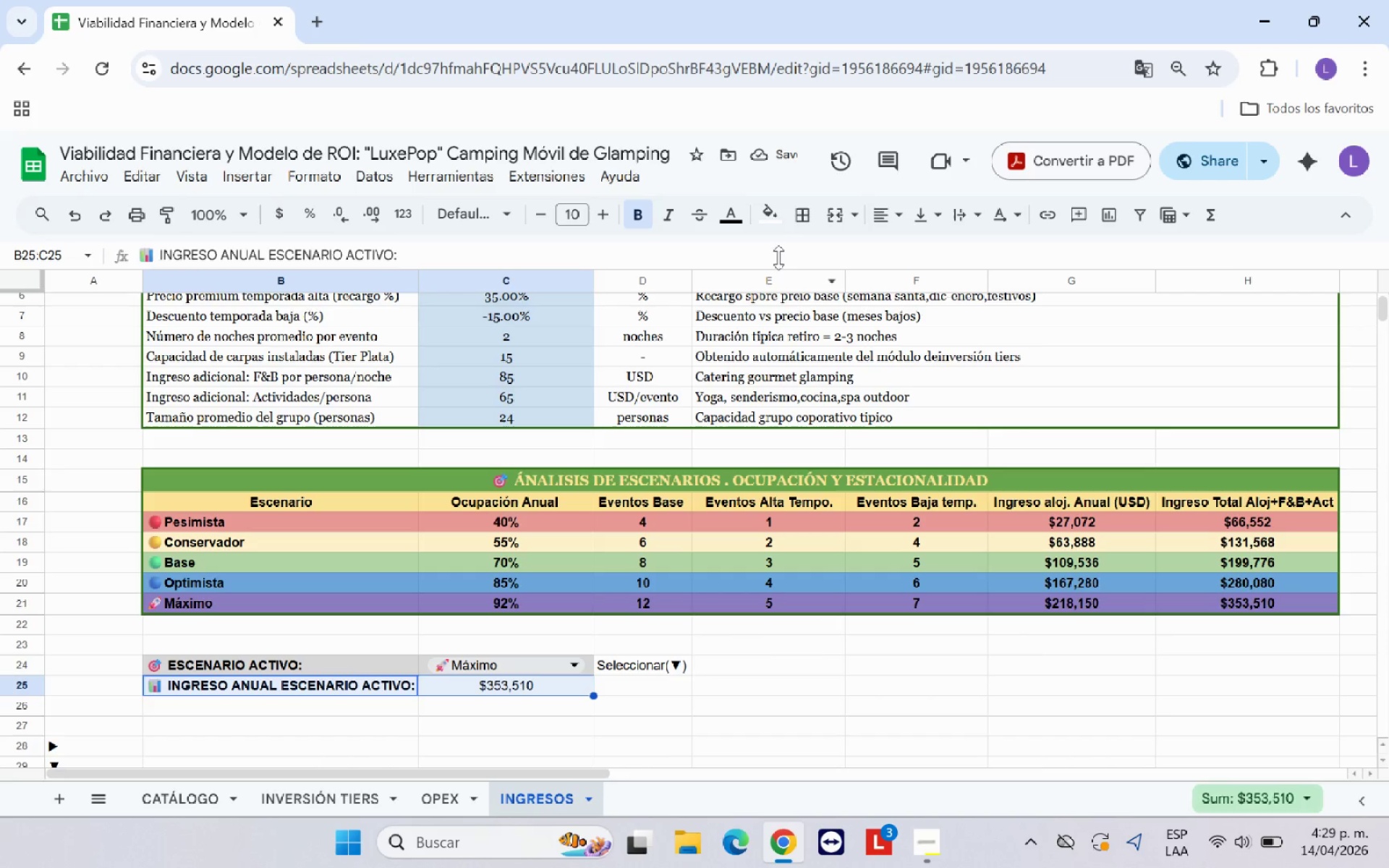 
left_click([769, 221])
 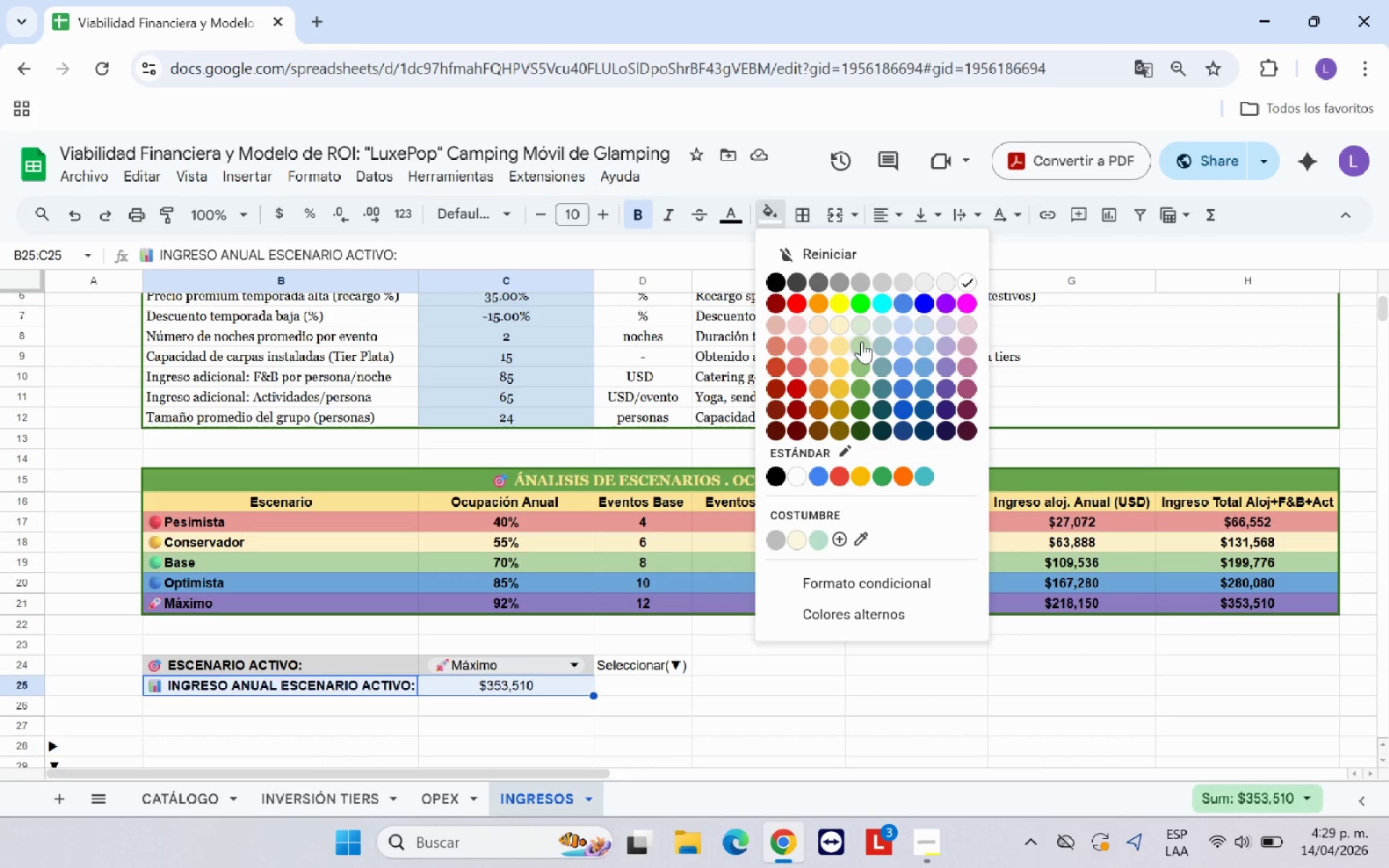 
left_click([860, 329])
 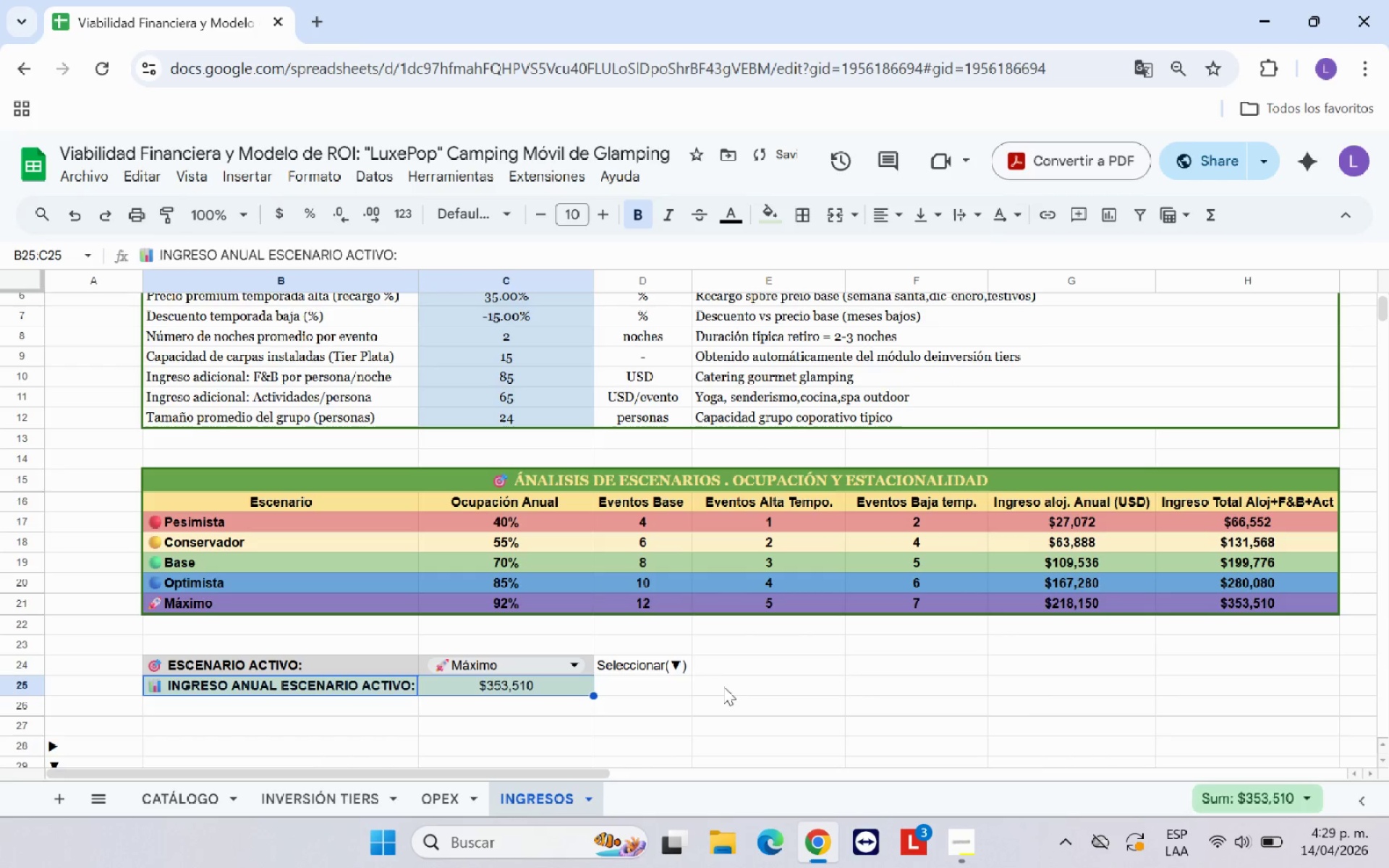 
left_click([716, 688])
 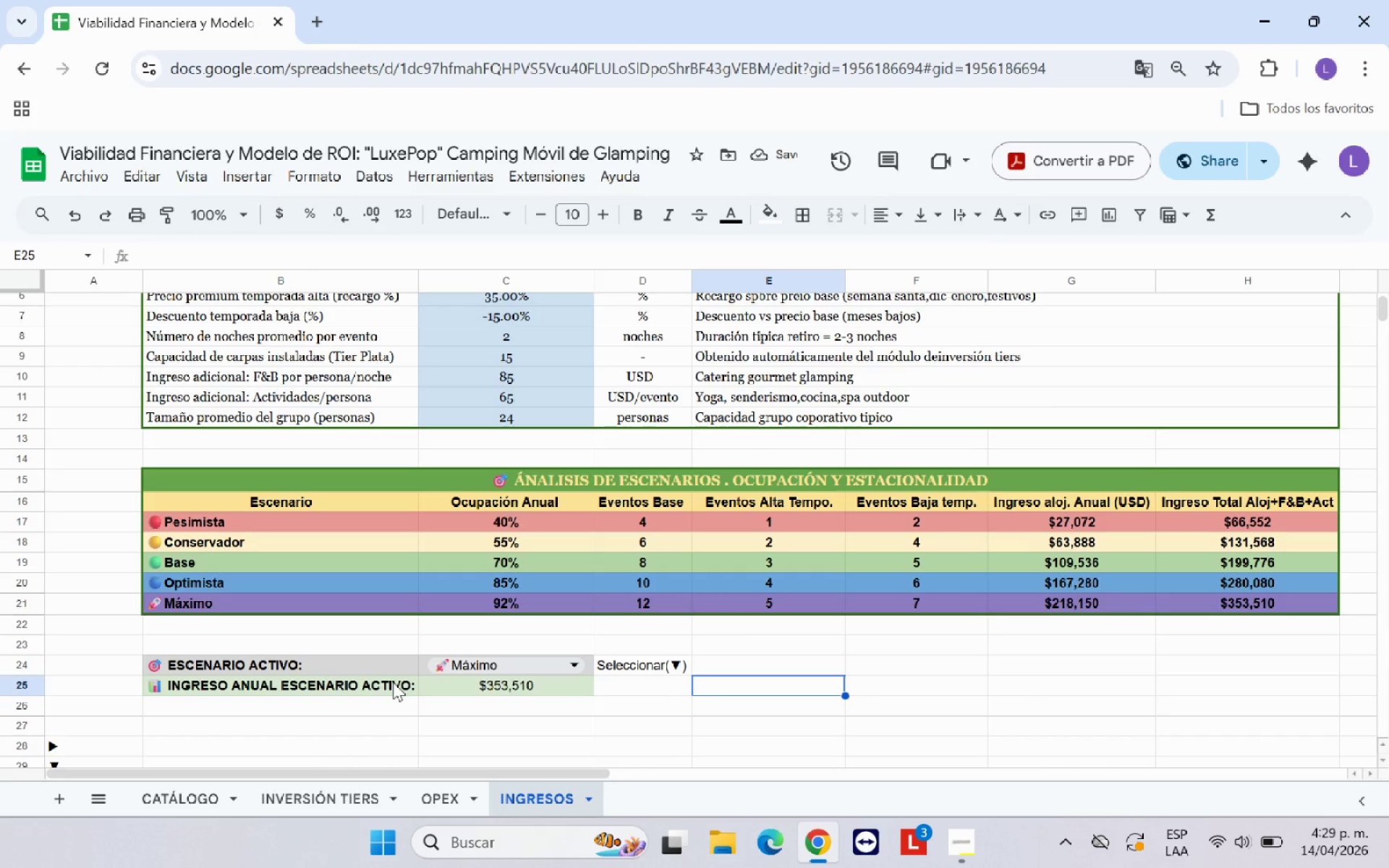 
left_click_drag(start_coordinate=[393, 682], to_coordinate=[454, 683])
 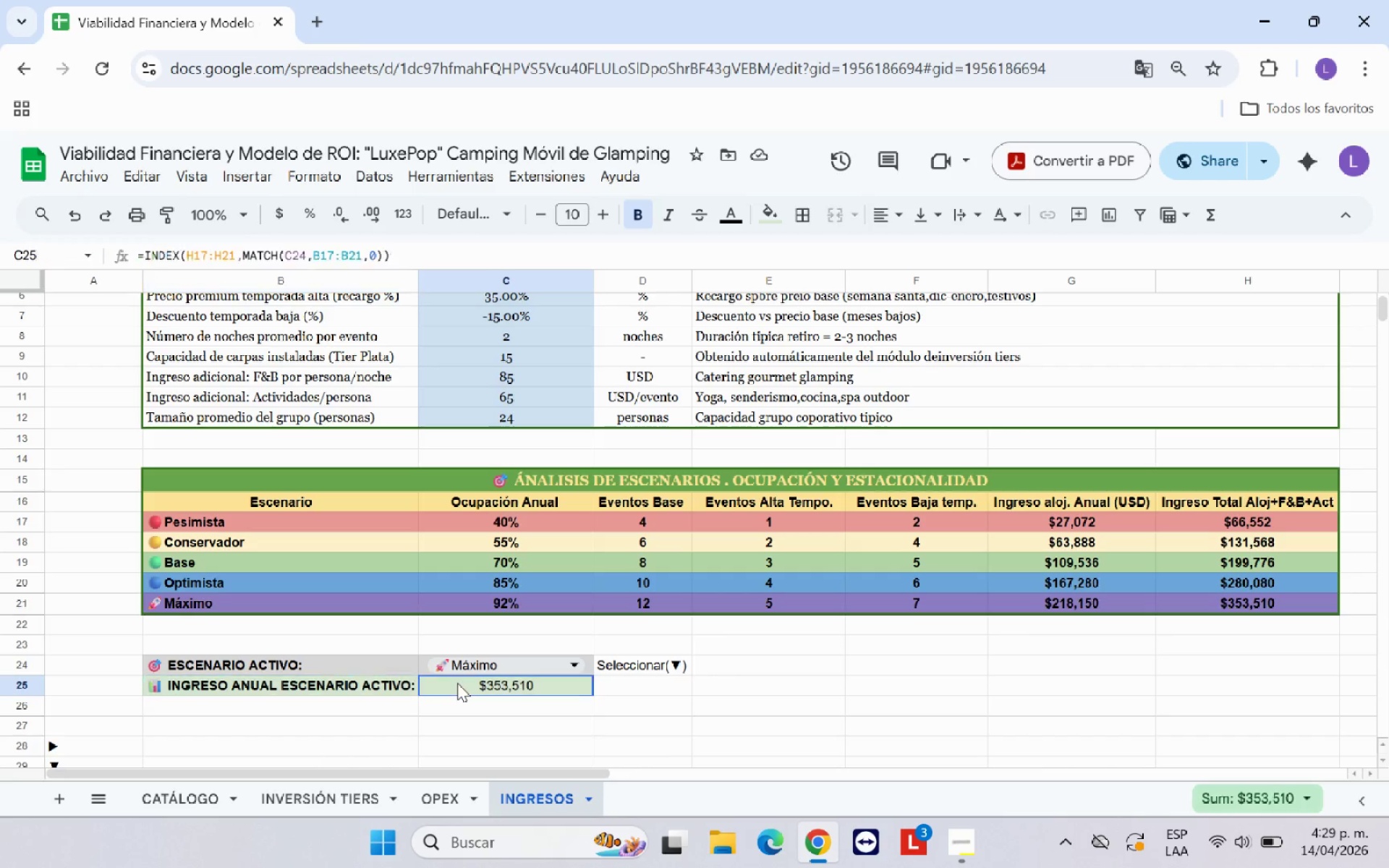 
left_click([457, 683])
 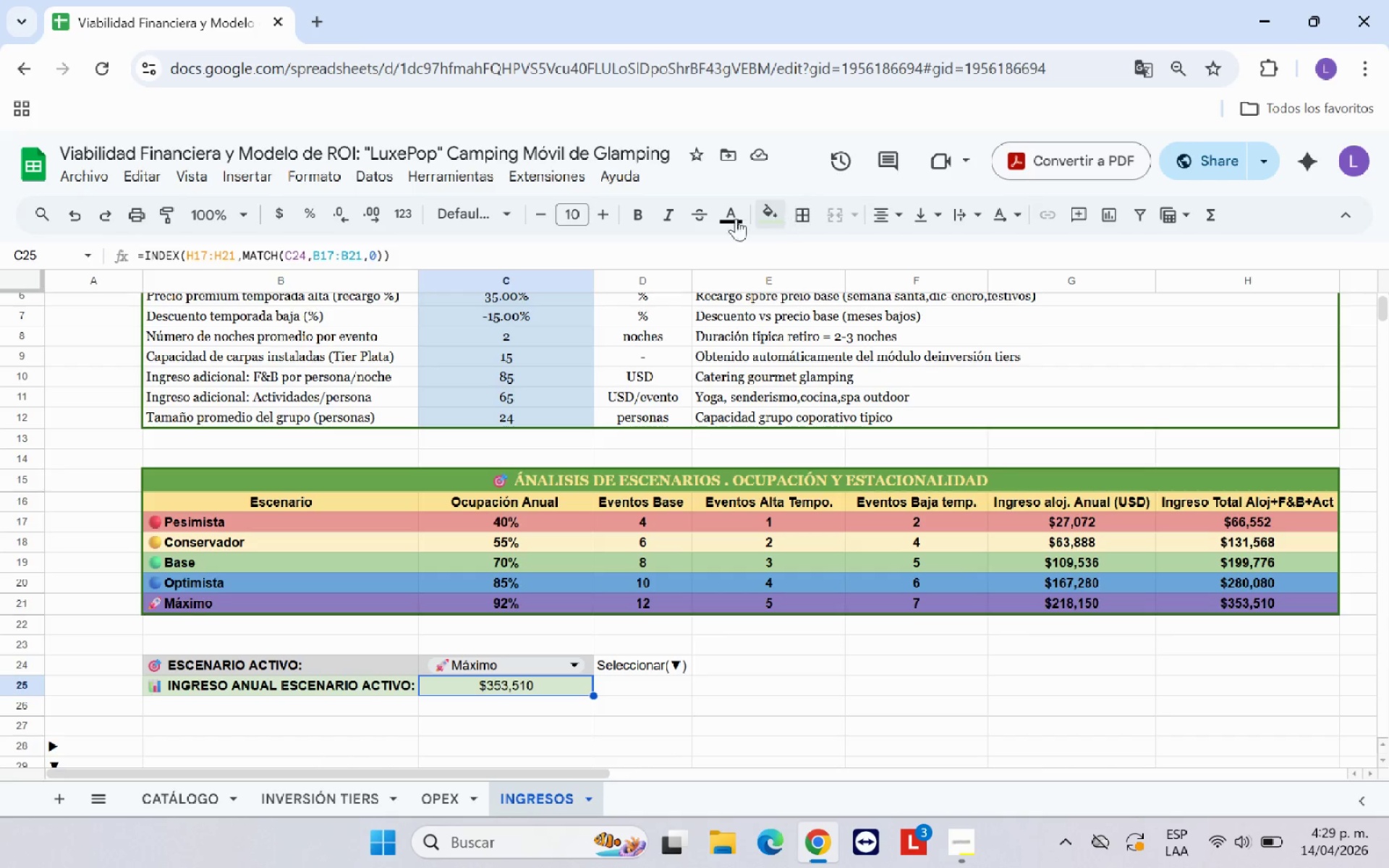 
left_click([634, 218])
 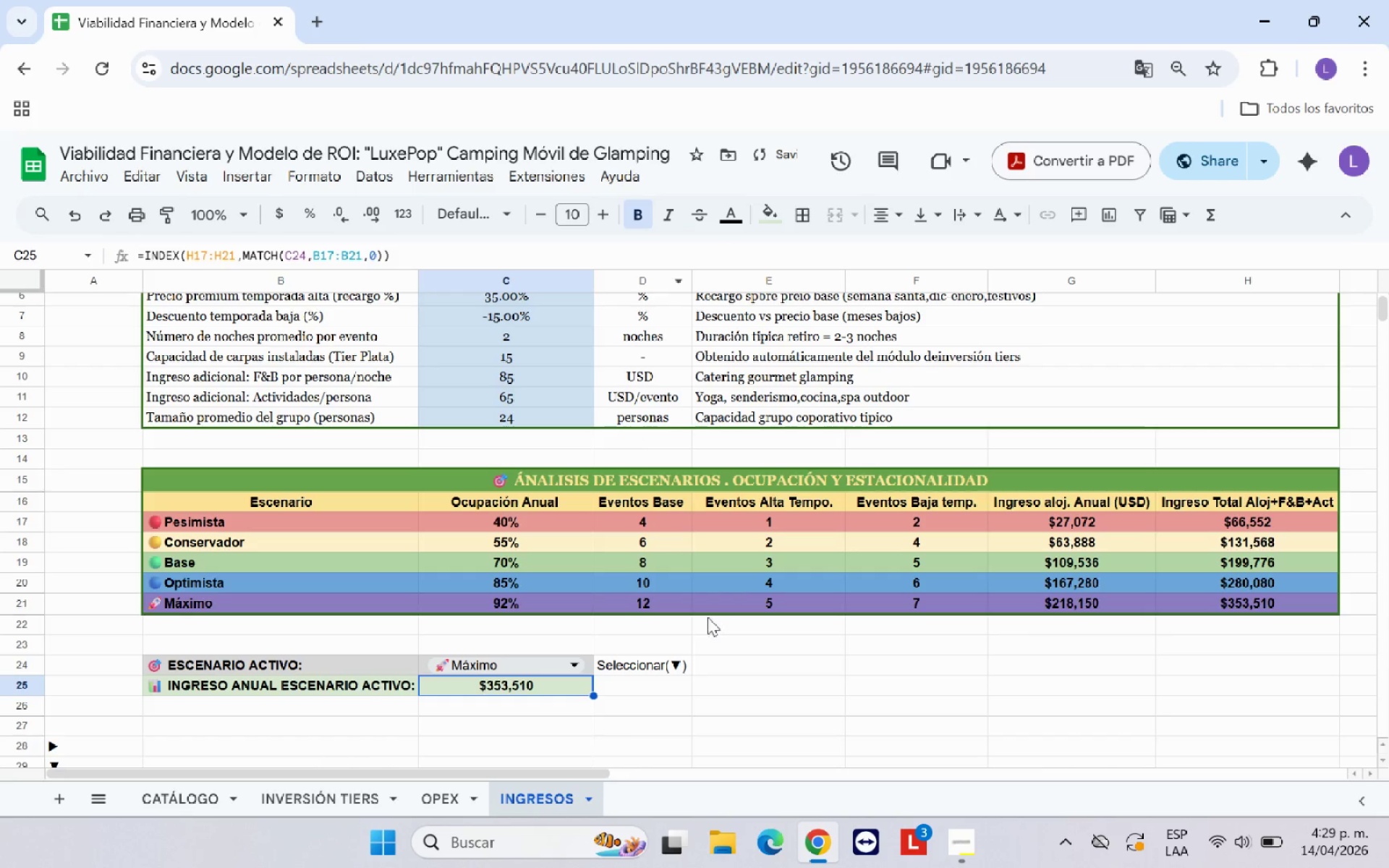 
left_click([761, 665])
 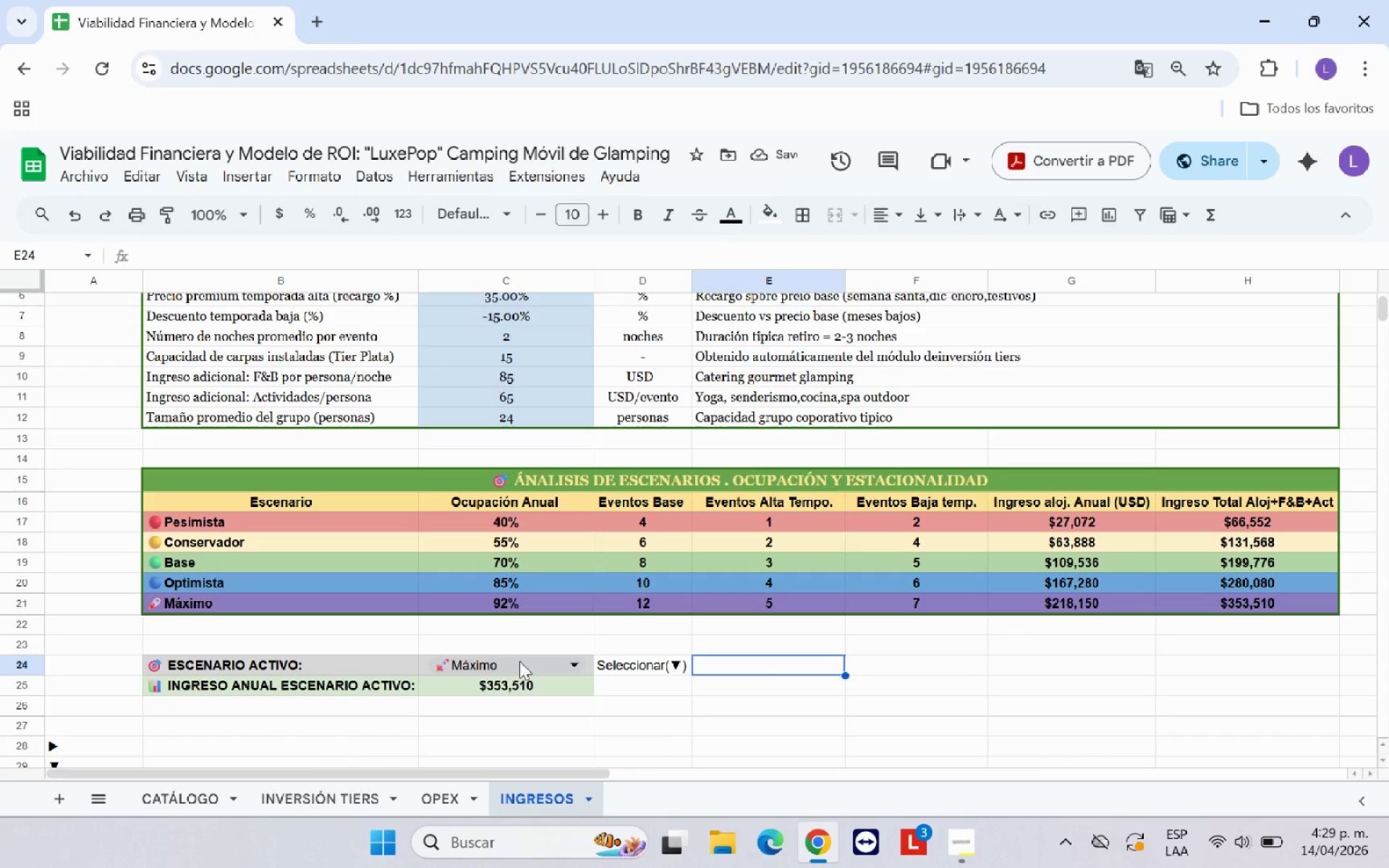 
left_click([420, 664])
 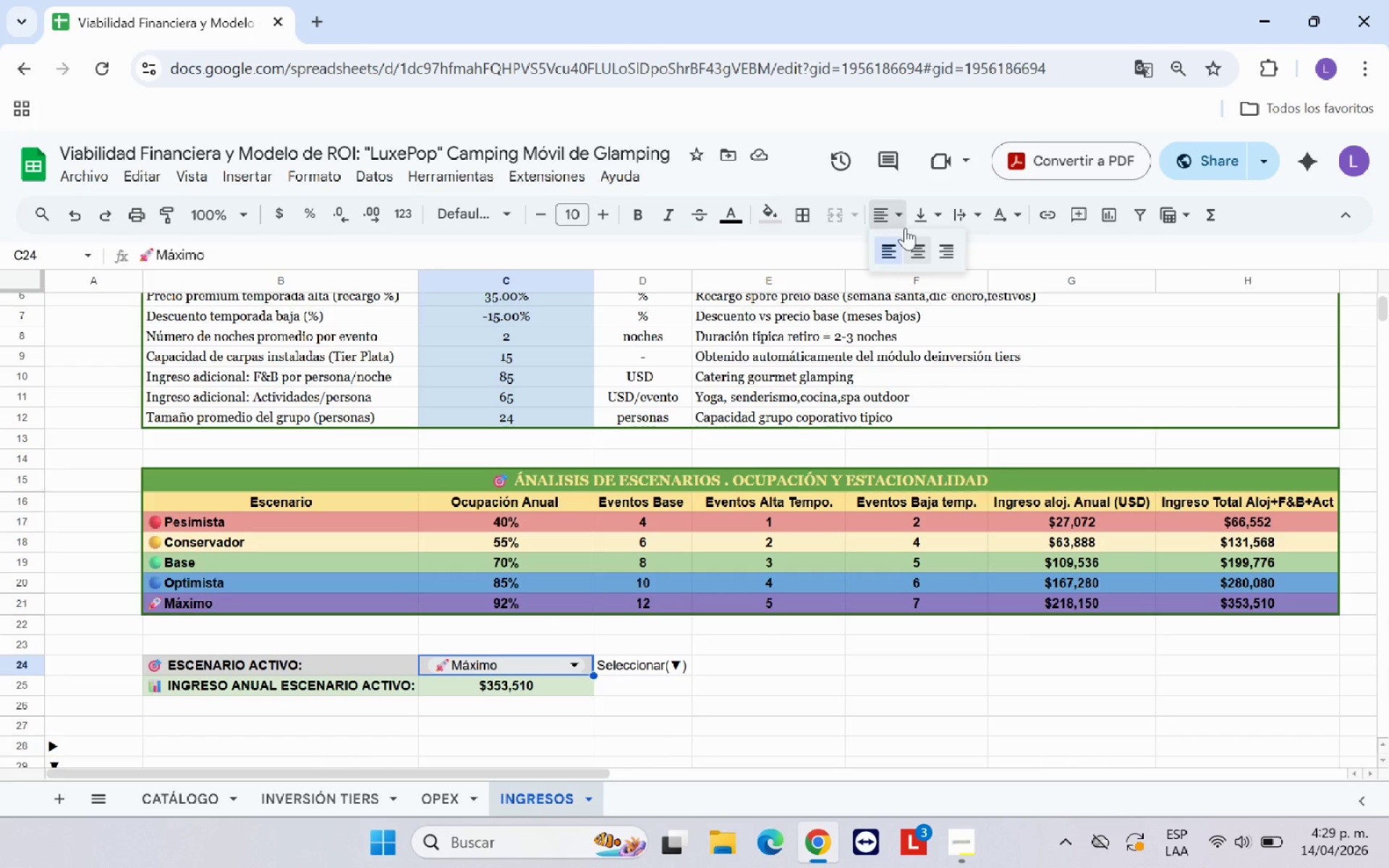 
double_click([916, 244])
 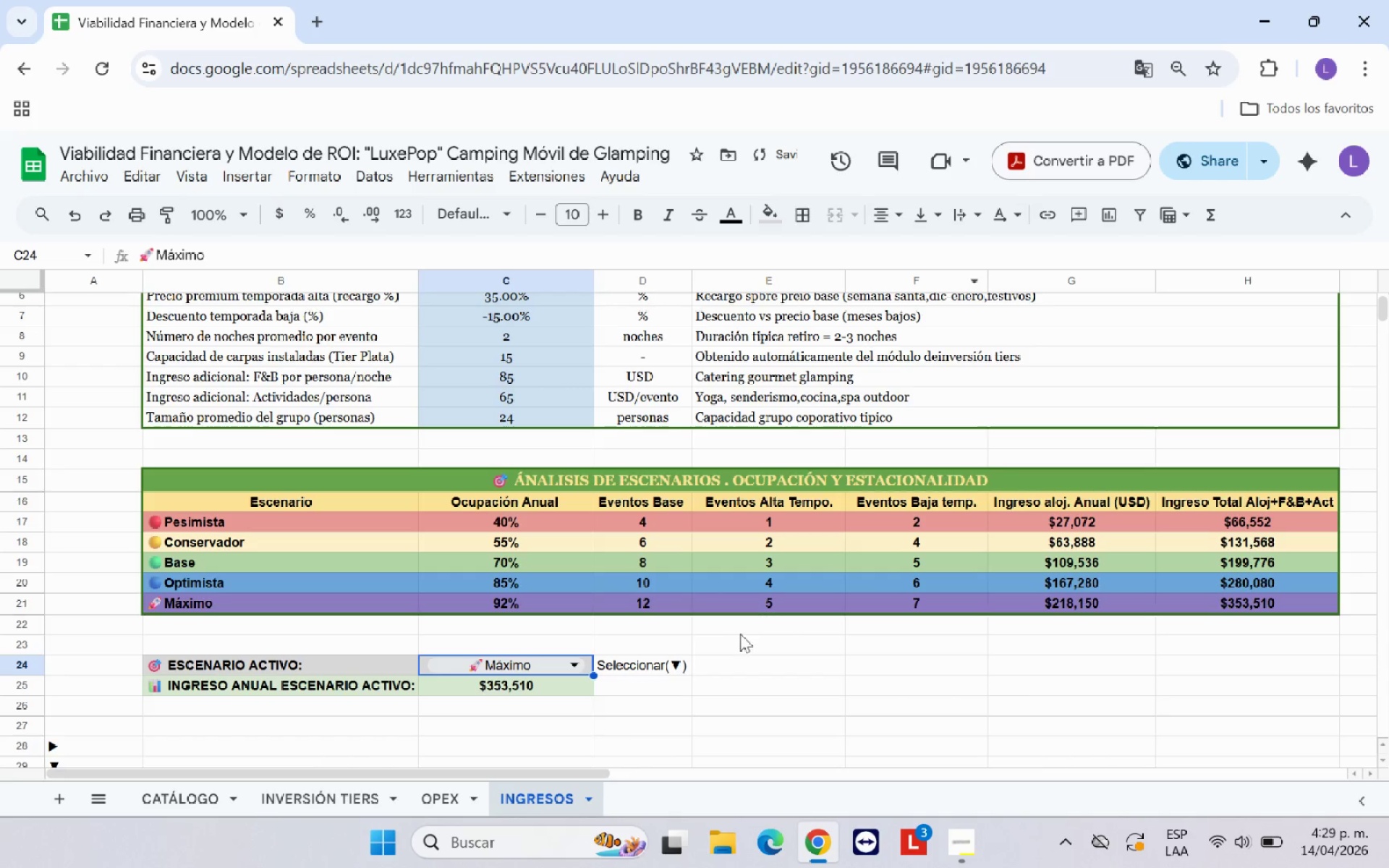 
left_click([729, 650])
 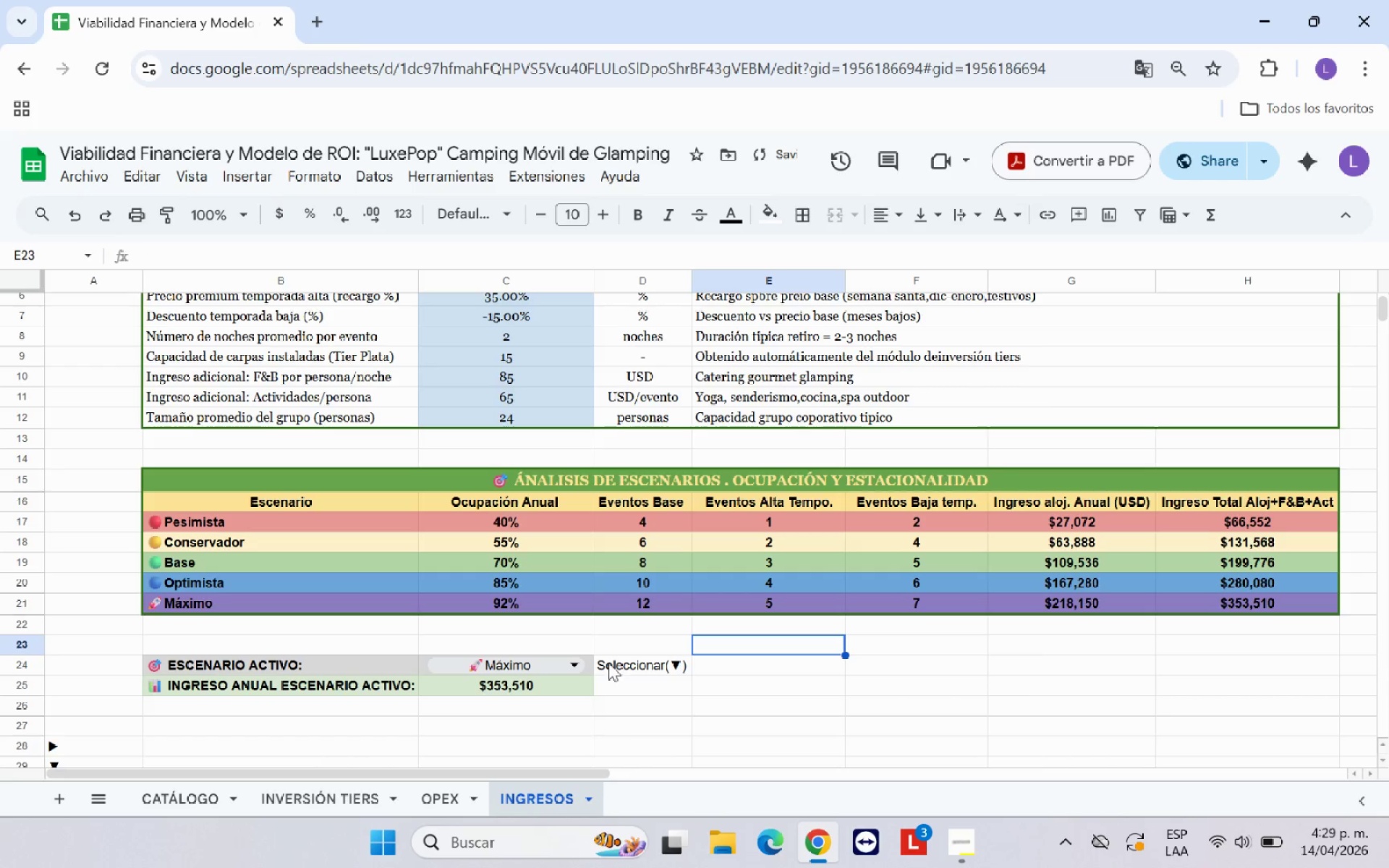 
left_click([609, 663])
 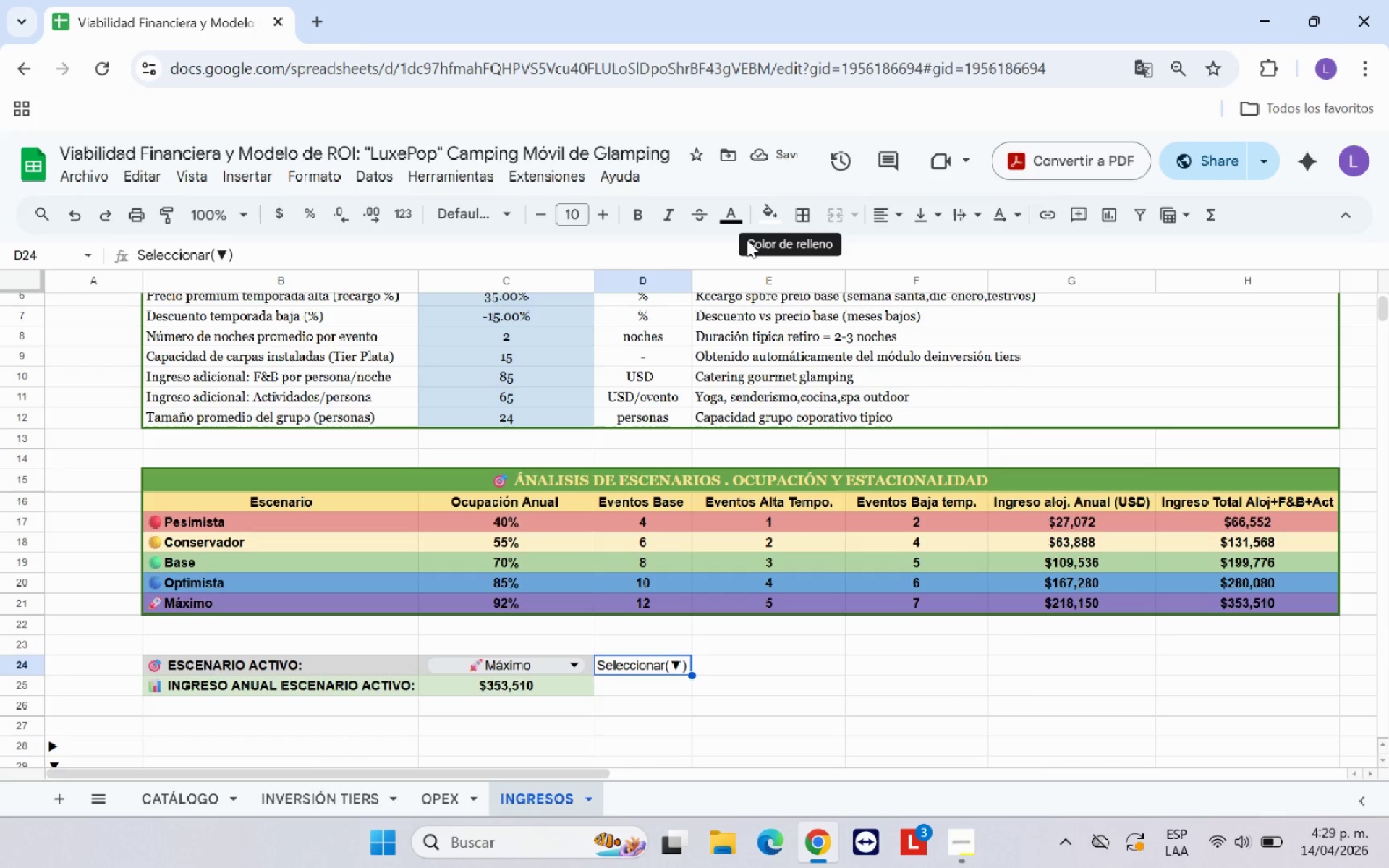 
left_click([737, 673])
 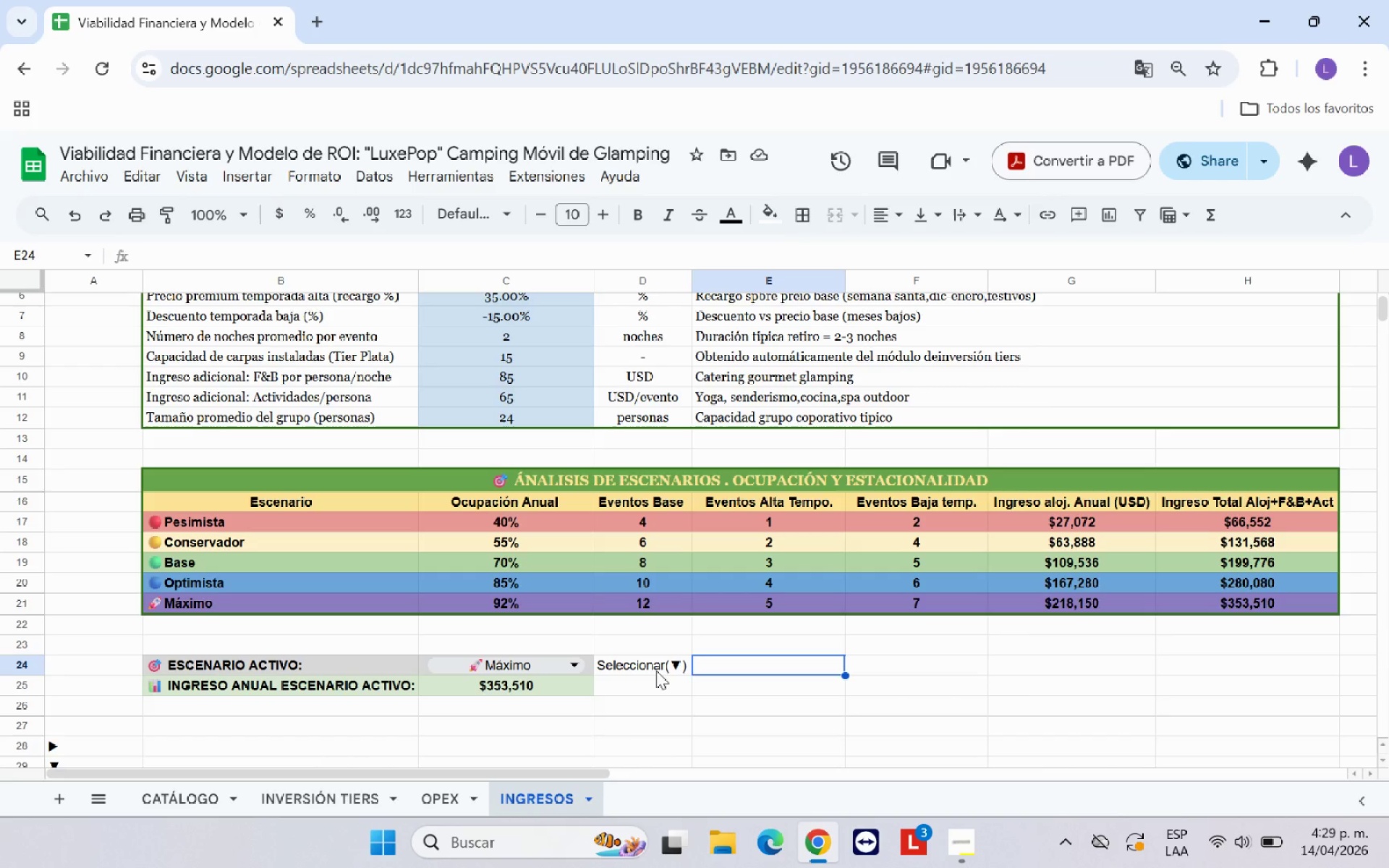 
wait(7.08)
 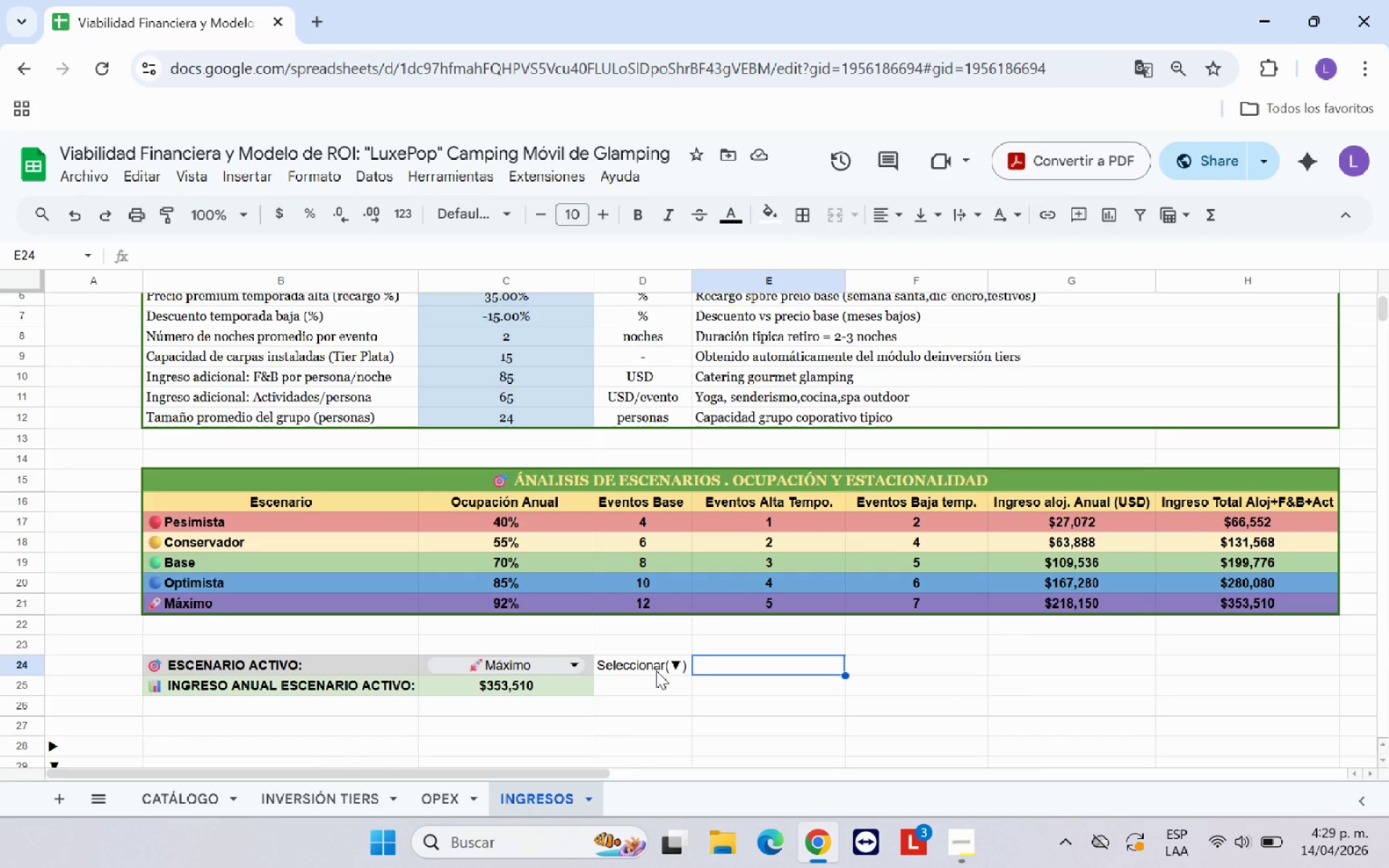 
left_click([656, 671])
 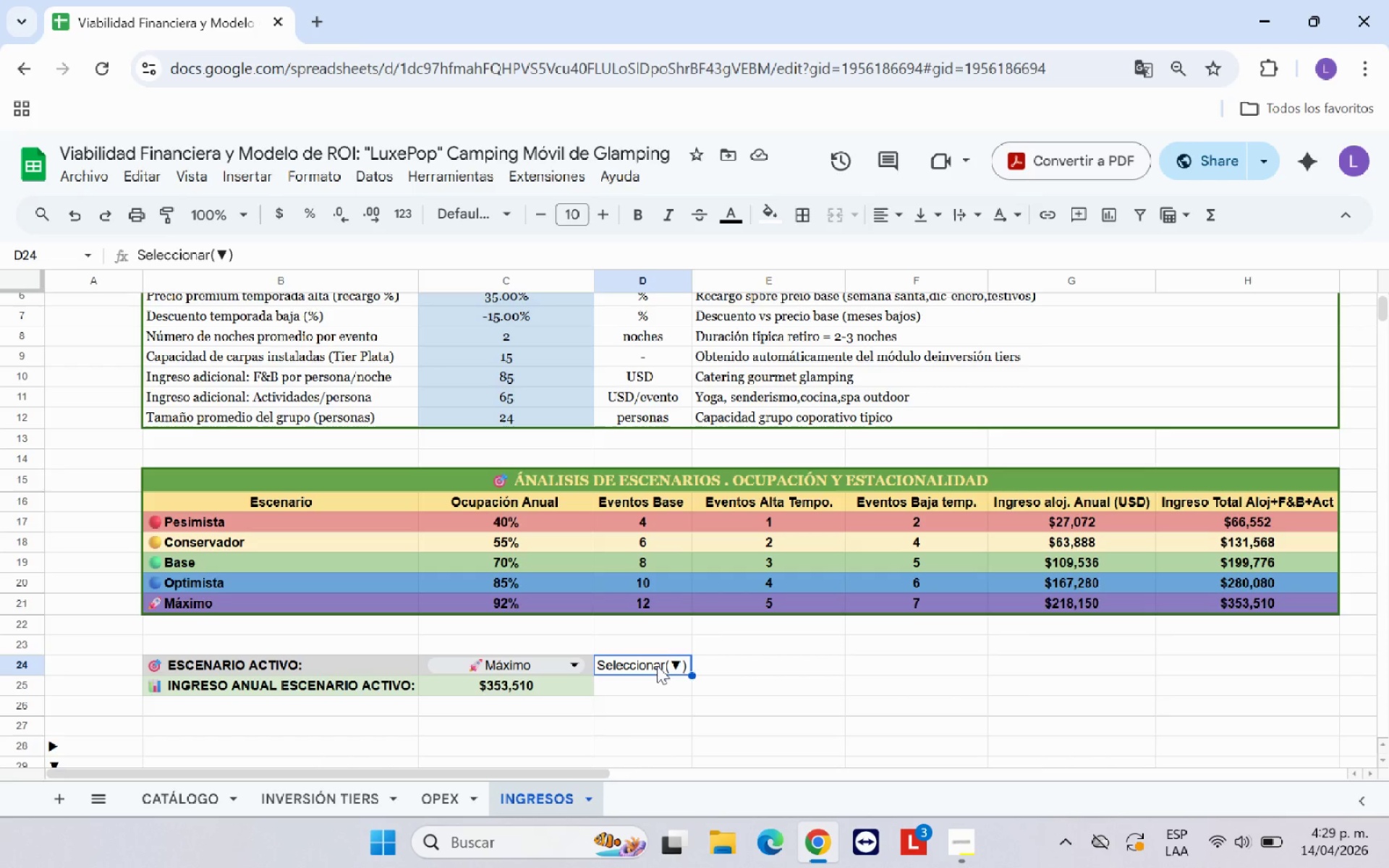 
key(Control+X)
 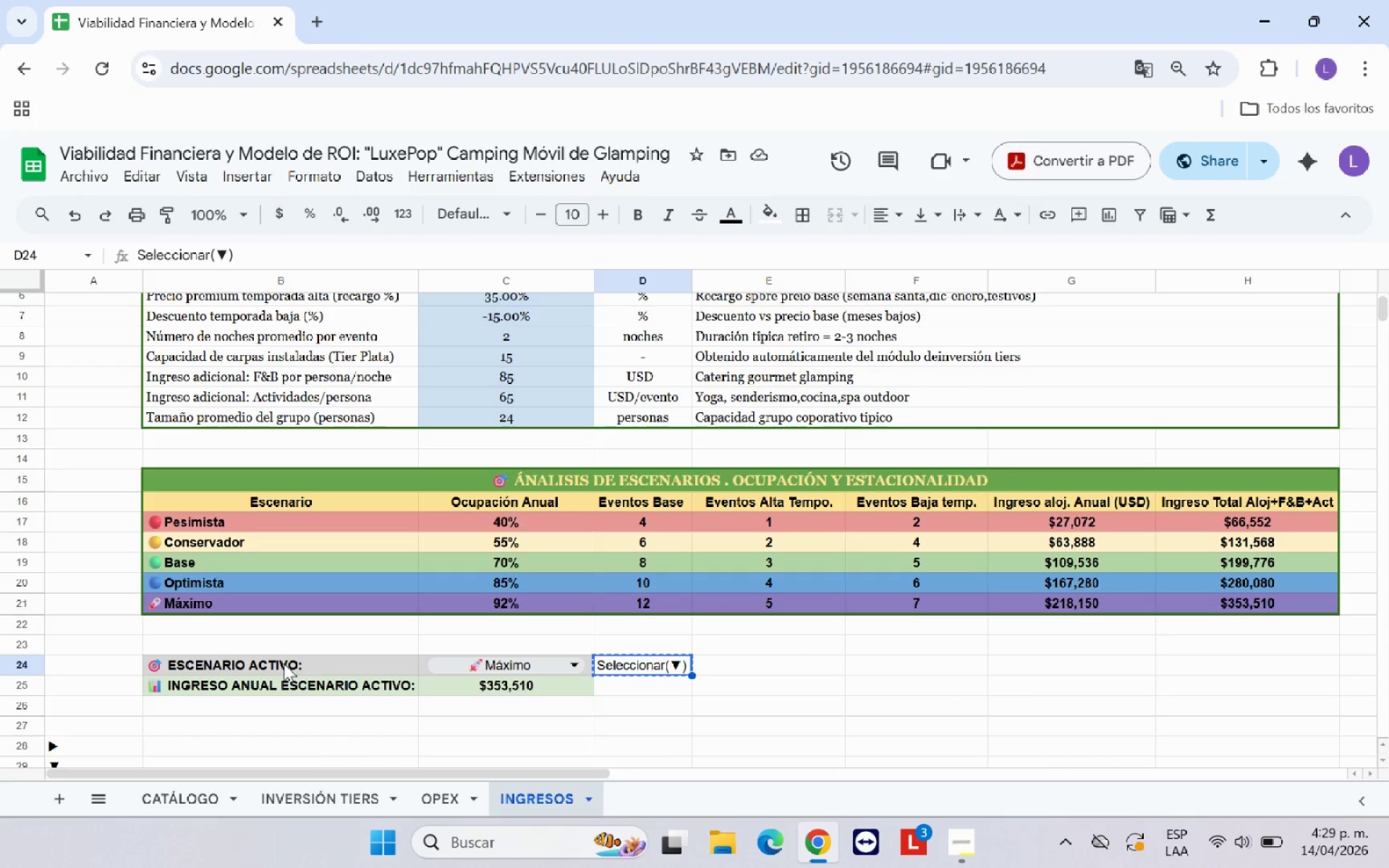 
left_click([283, 662])
 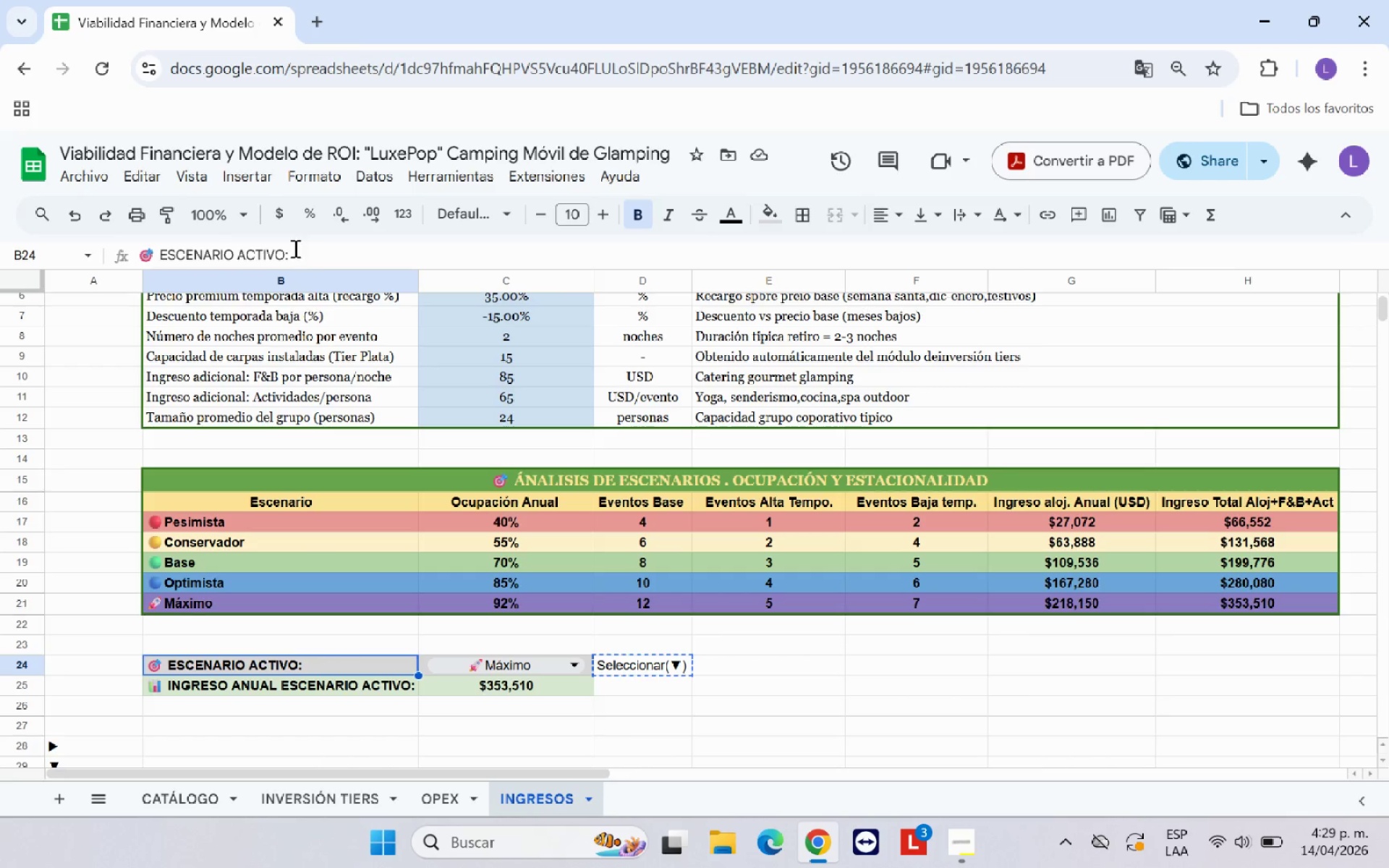 
left_click([284, 250])
 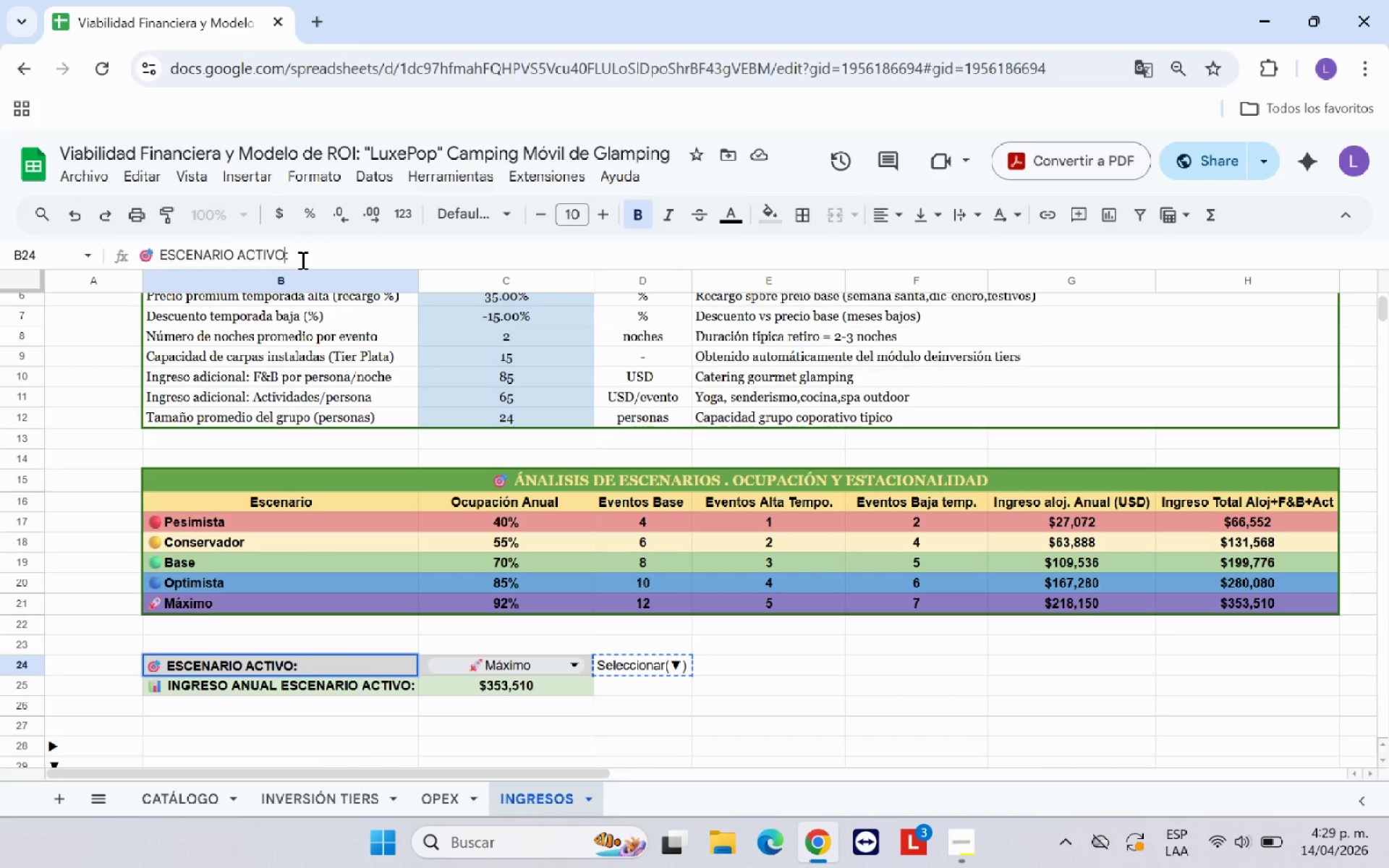 
key(Control+V)
 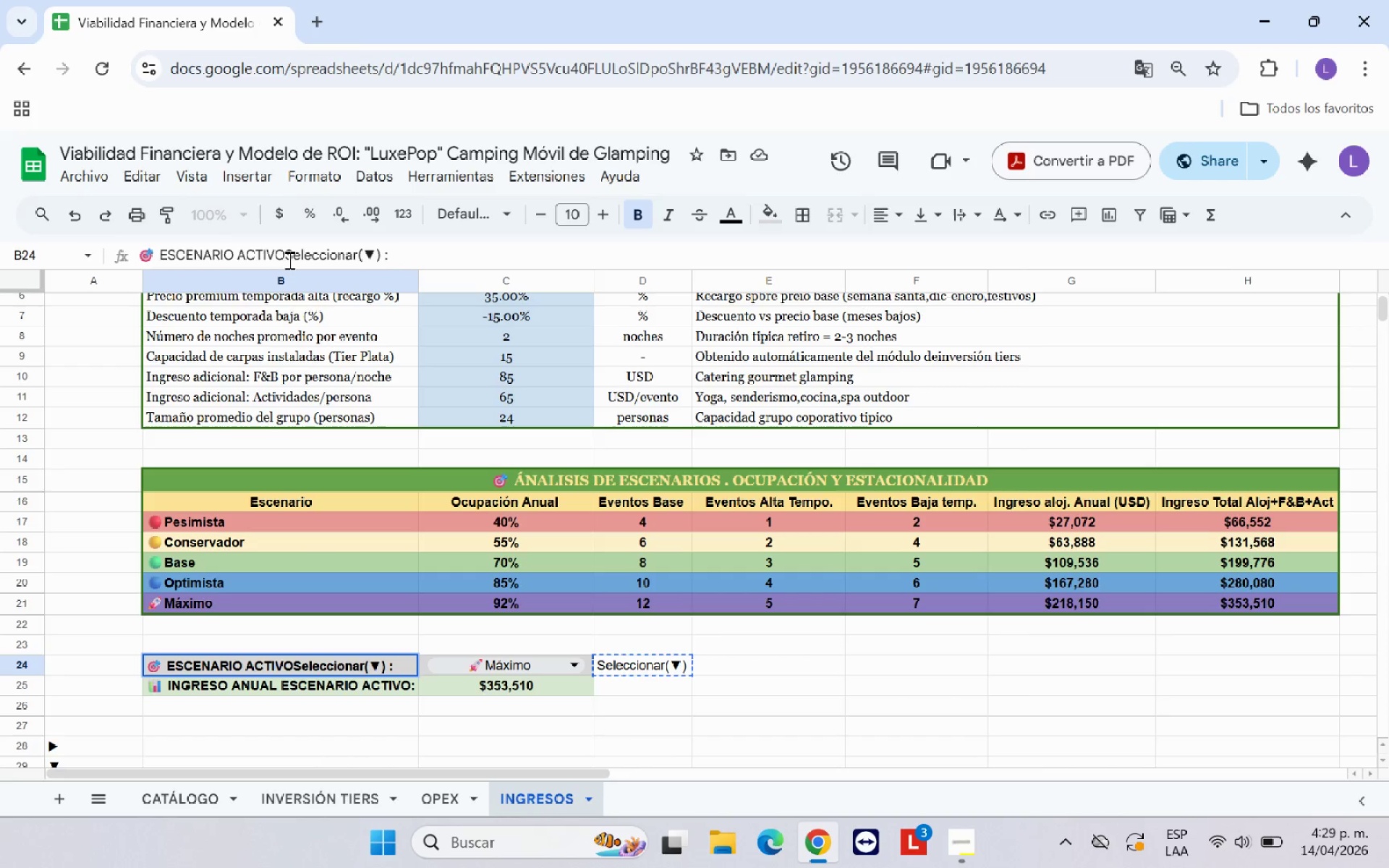 
left_click([286, 257])
 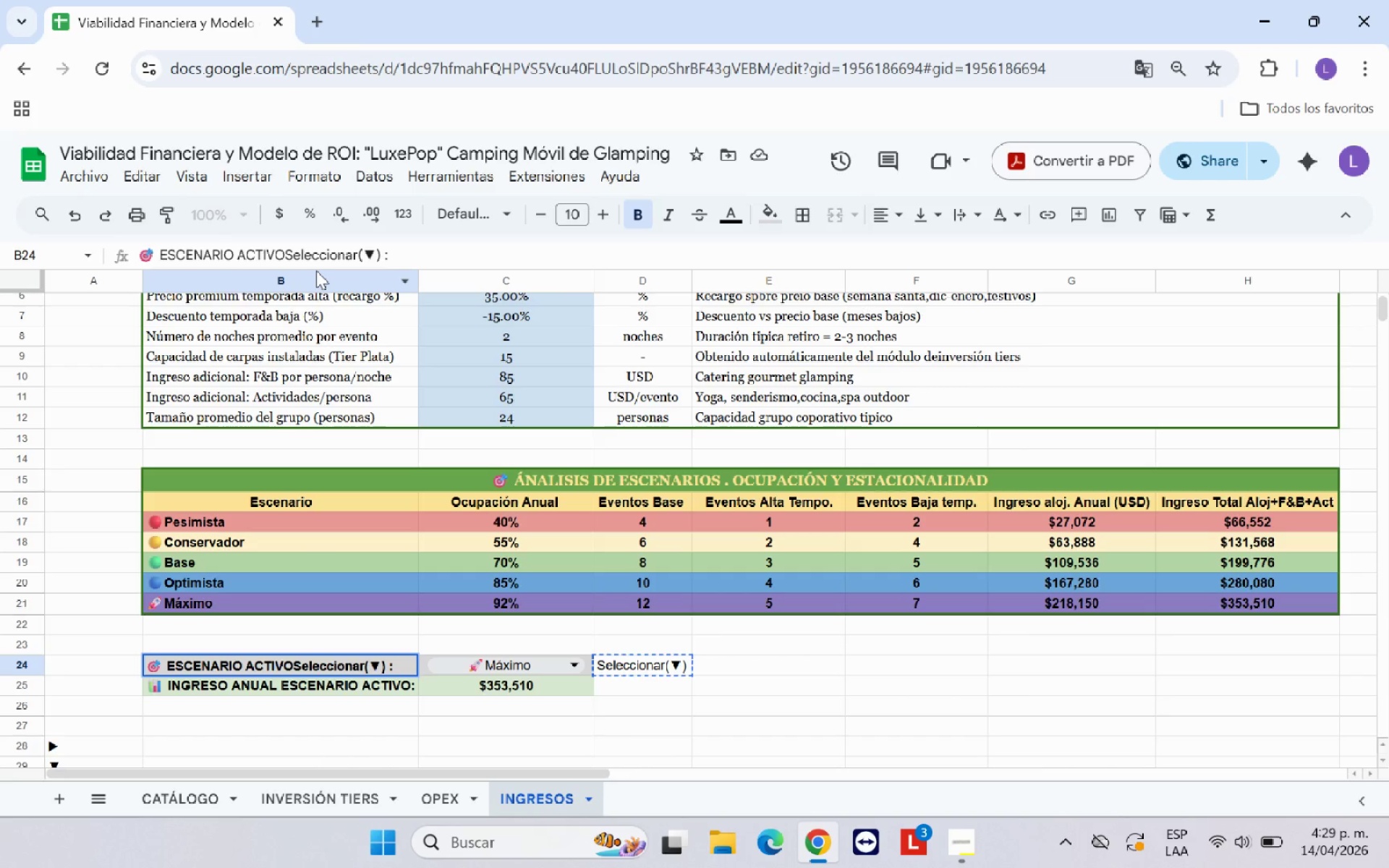 
key(Minus)
 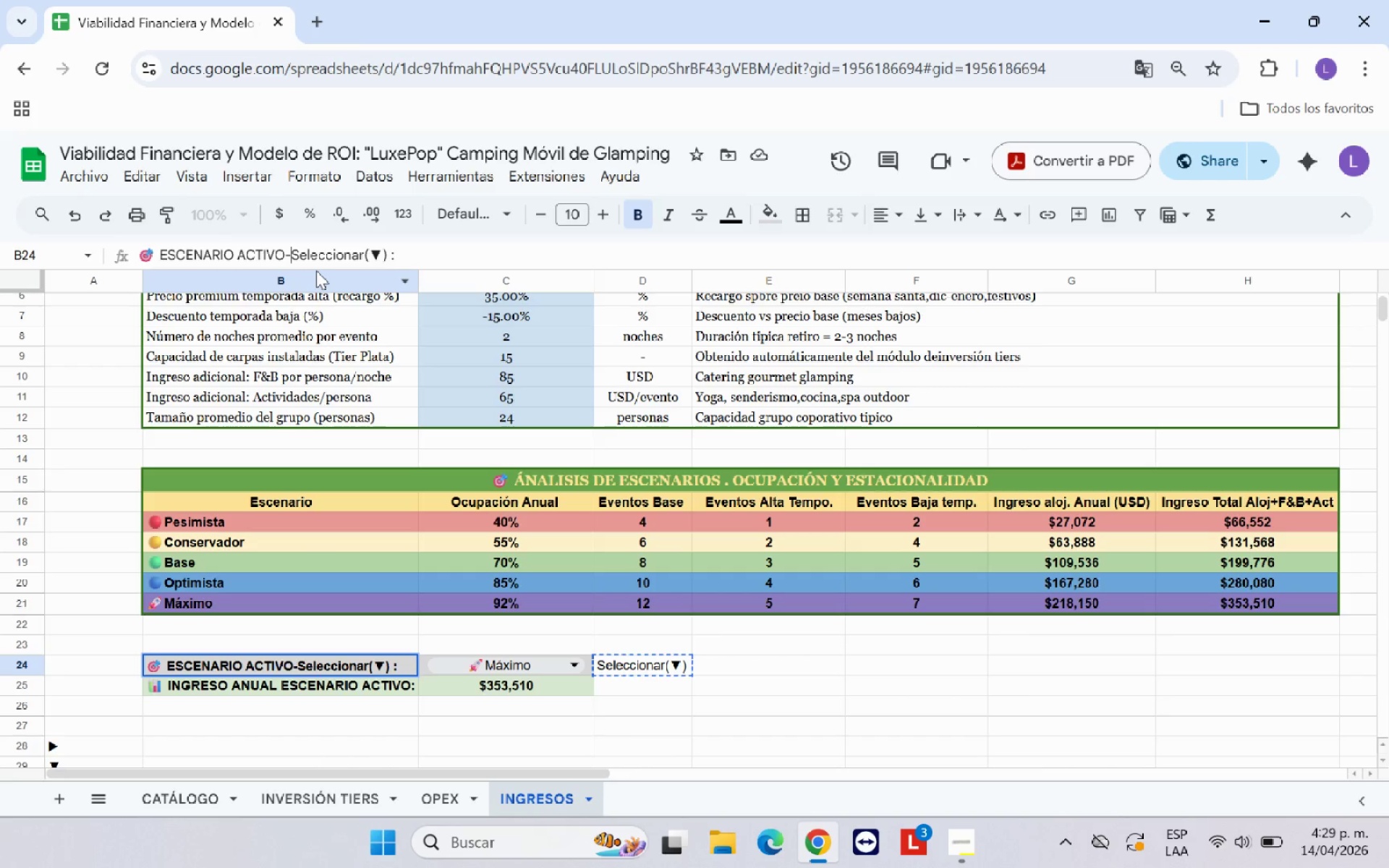 
key(Space)
 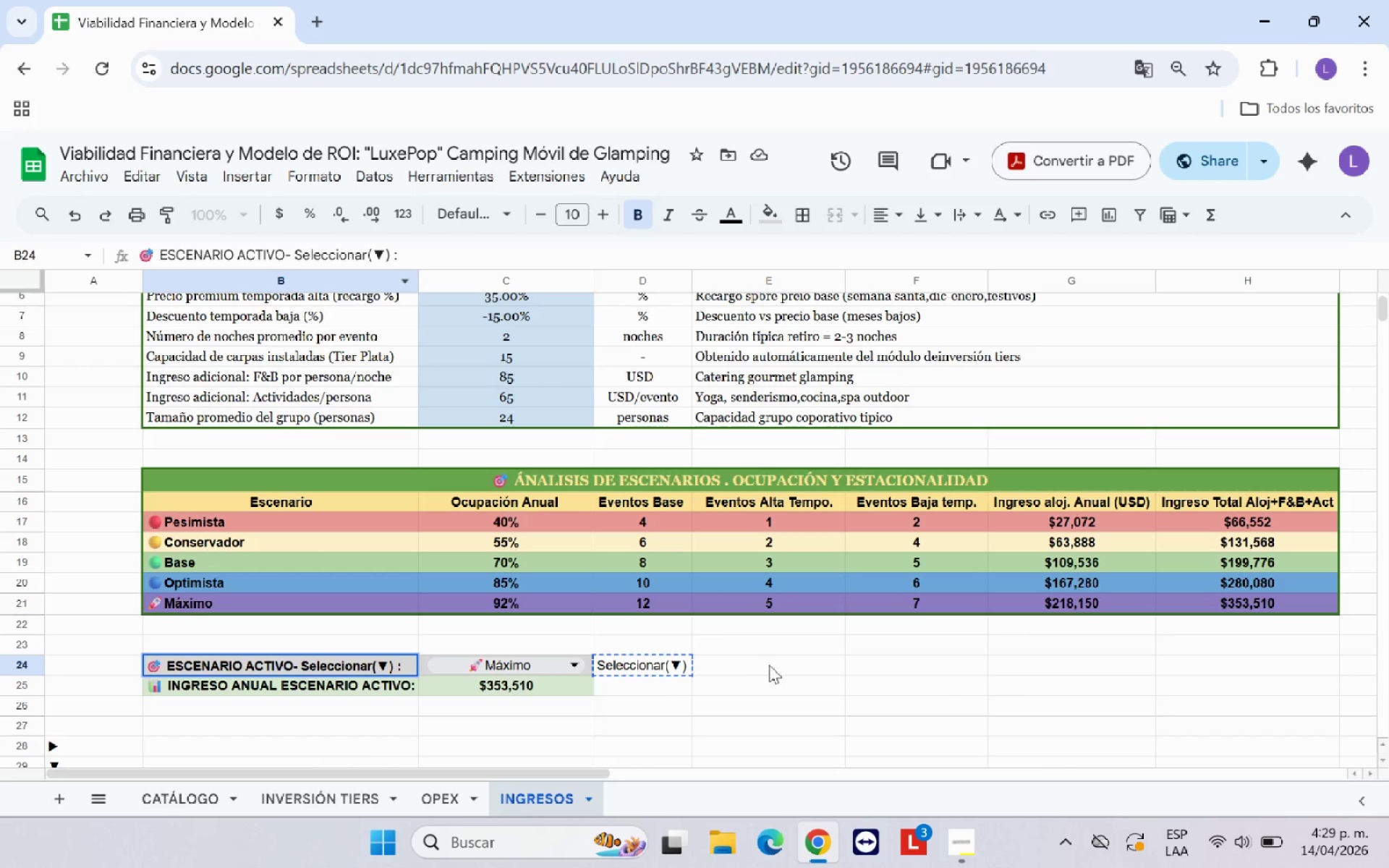 
left_click([780, 670])
 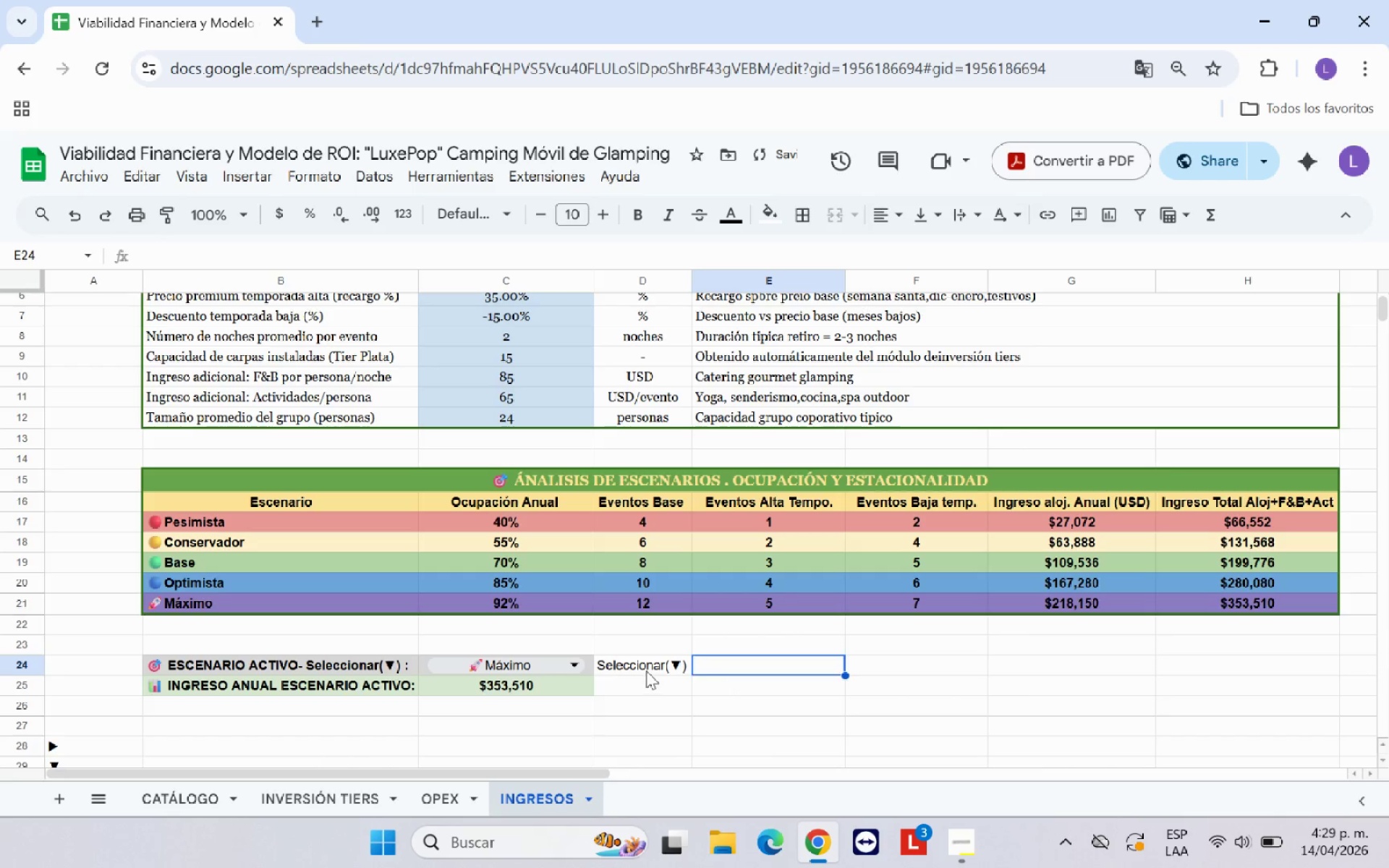 
left_click([646, 671])
 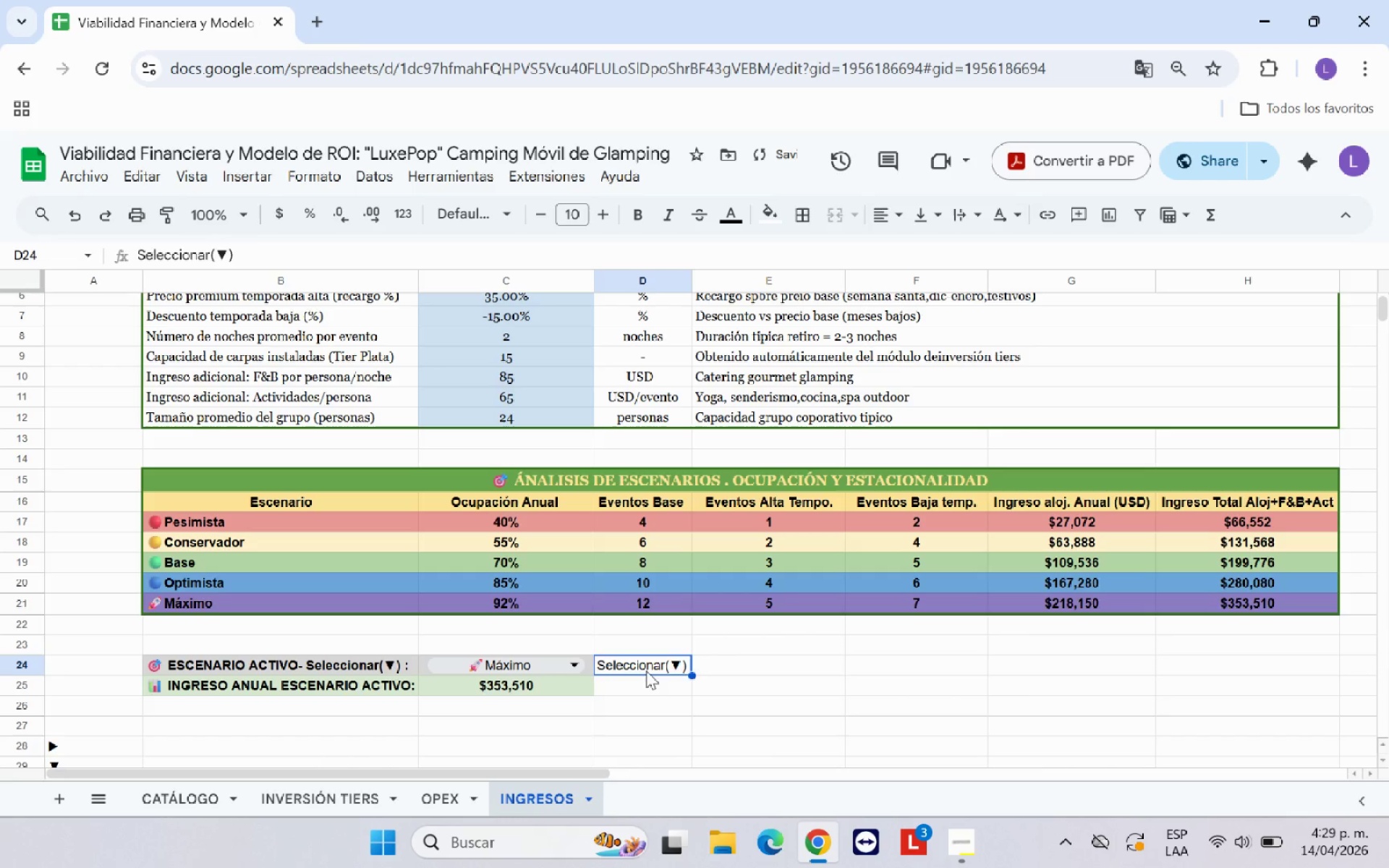 
key(Backspace)
 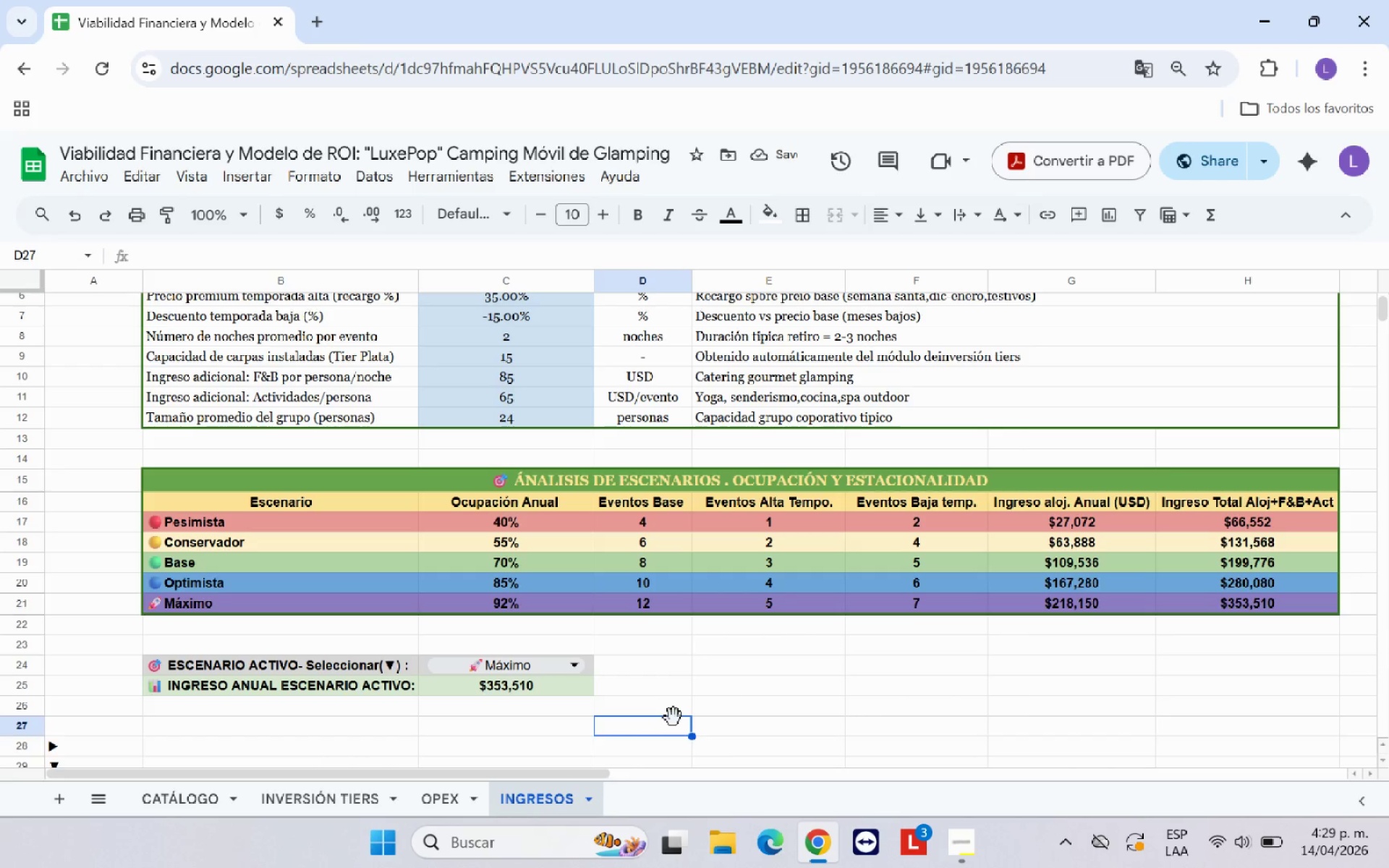 
left_click([527, 687])
 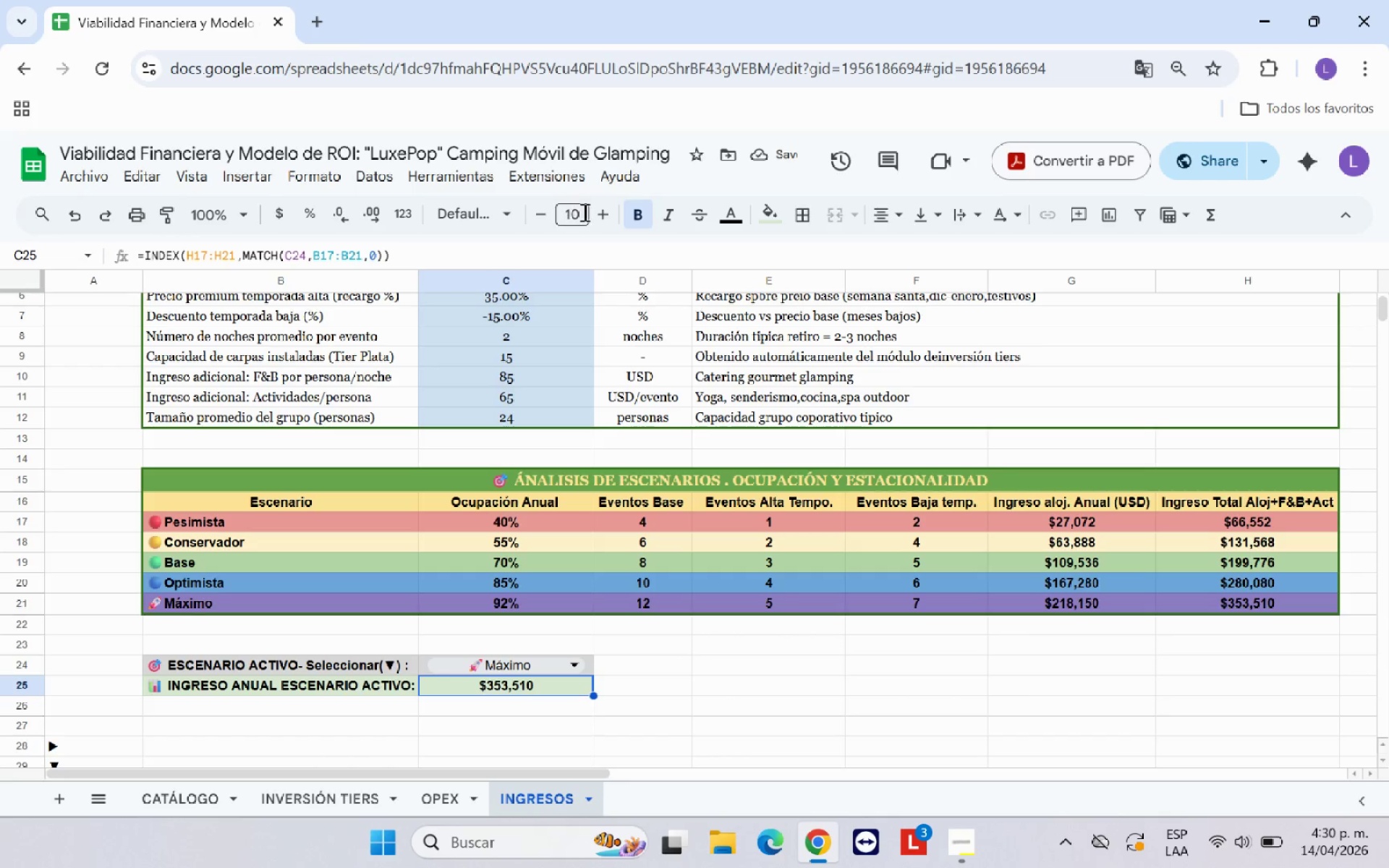 
left_click([603, 213])
 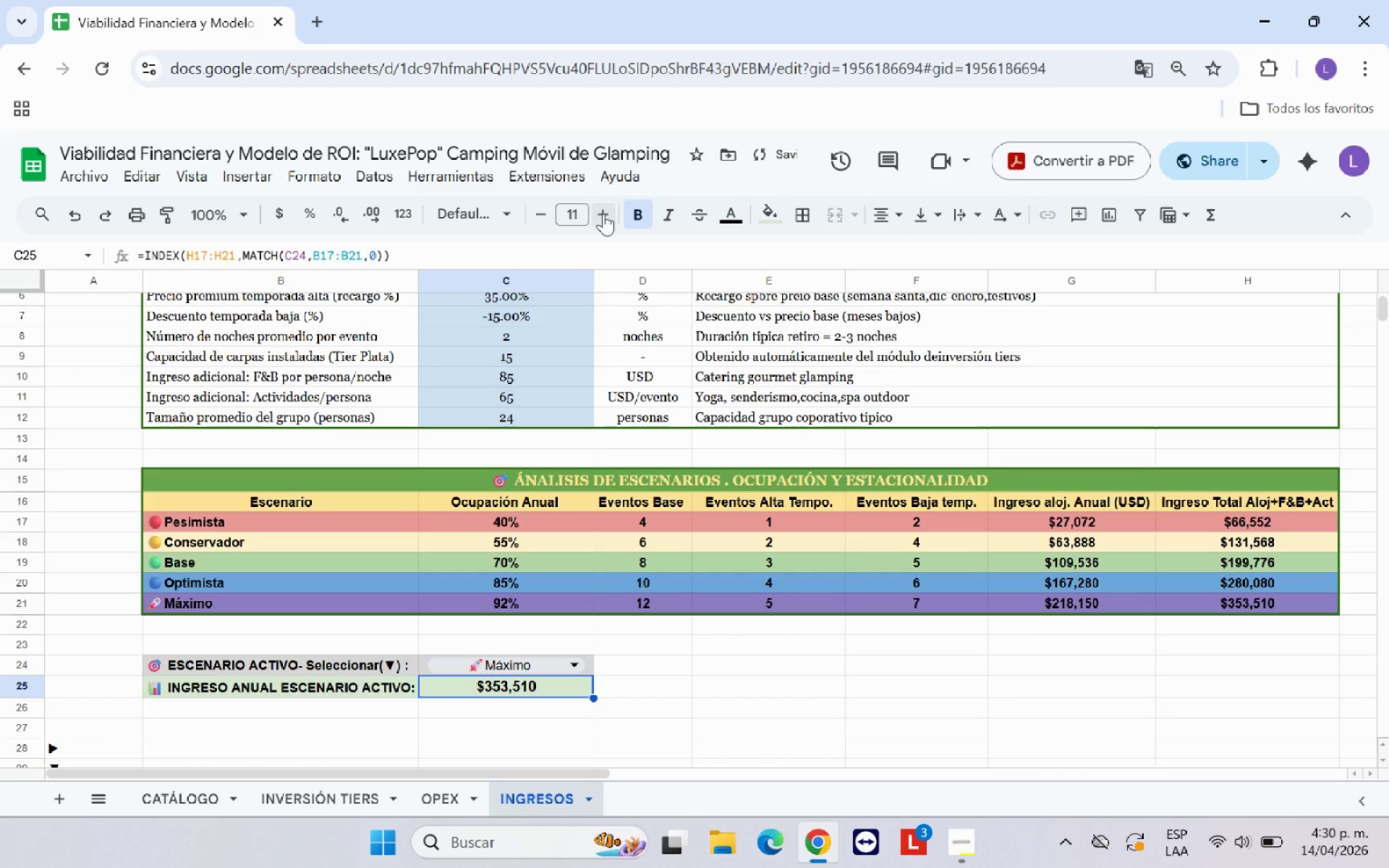 
left_click([603, 213])
 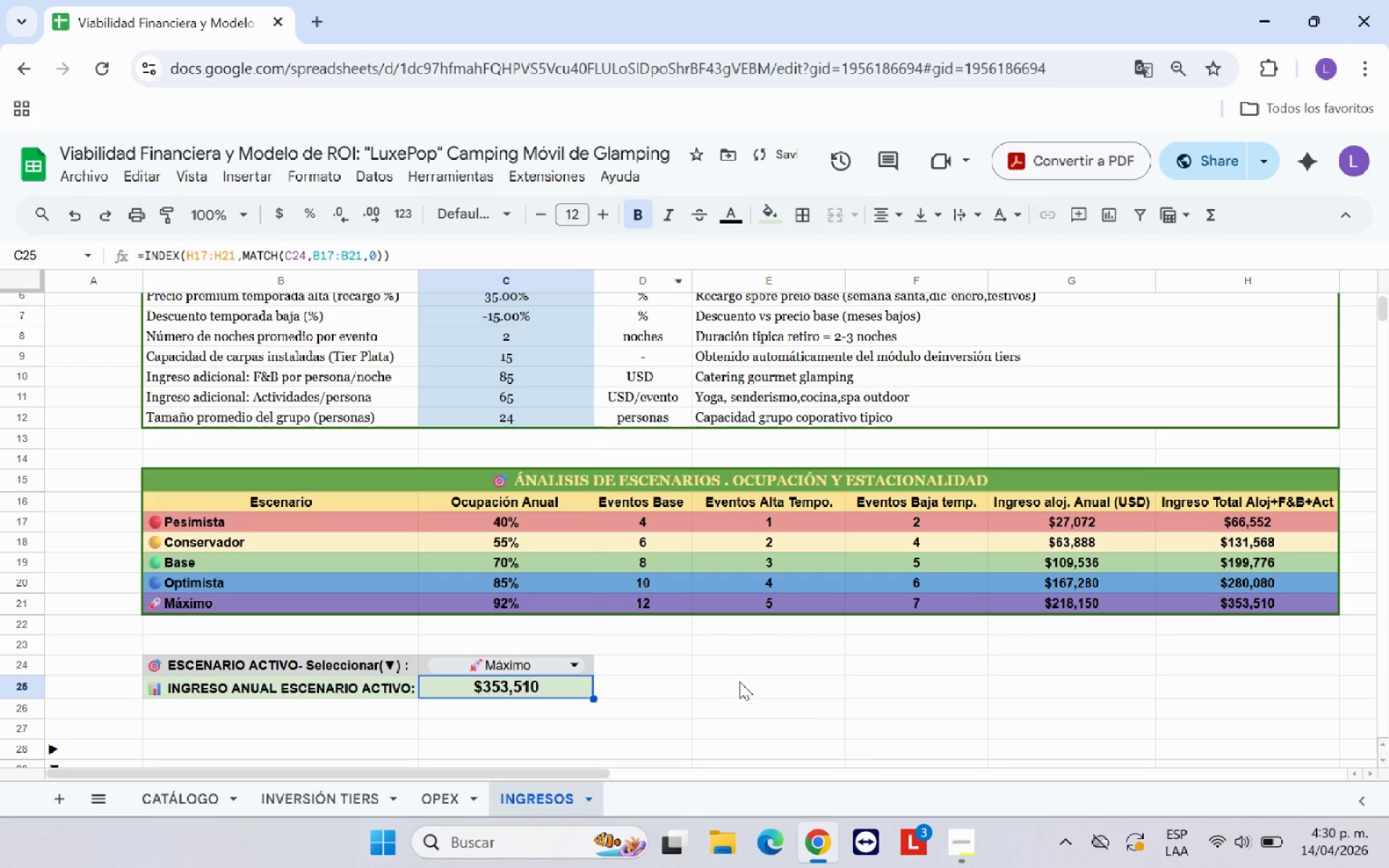 
left_click([769, 687])
 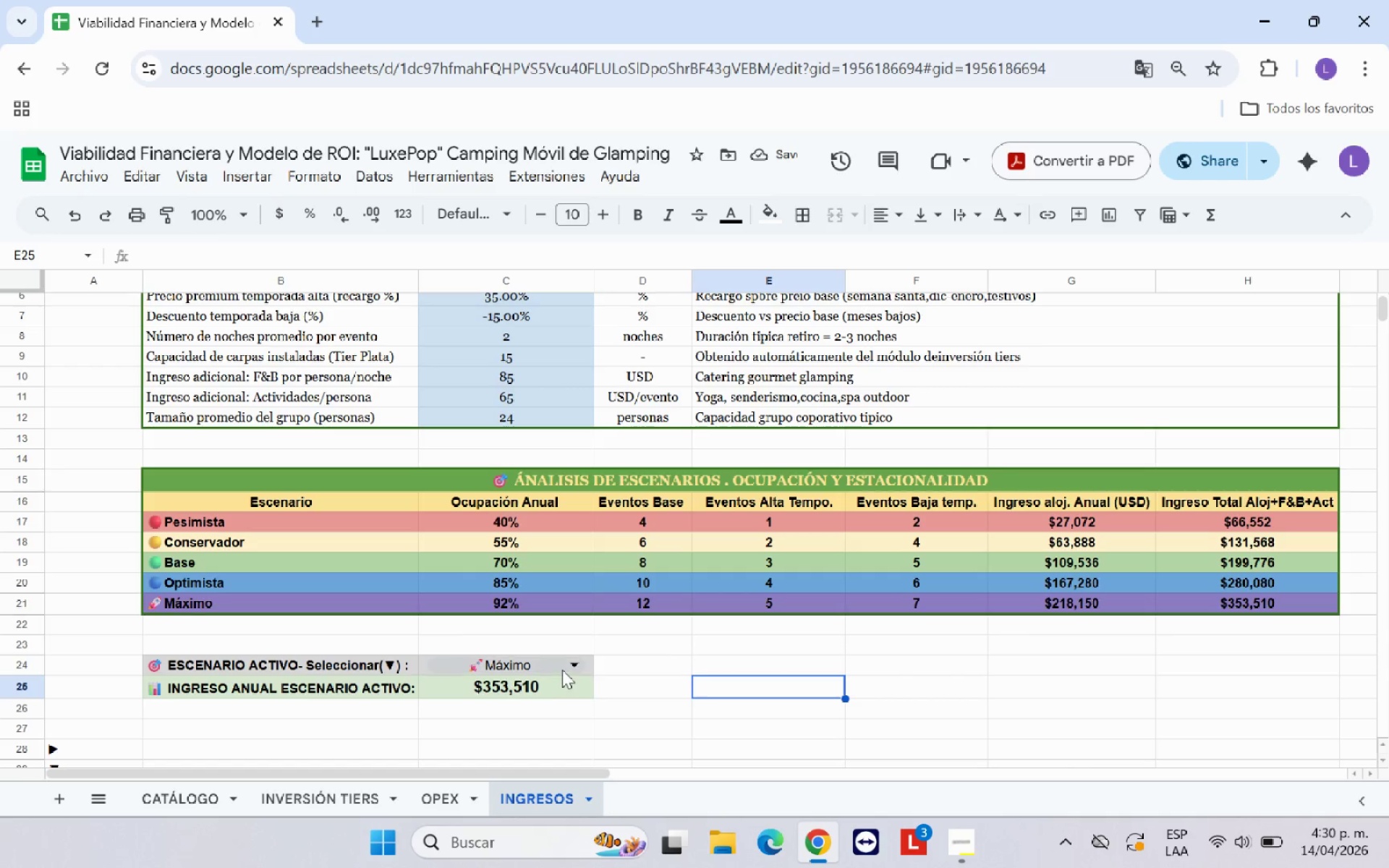 
left_click([636, 711])
 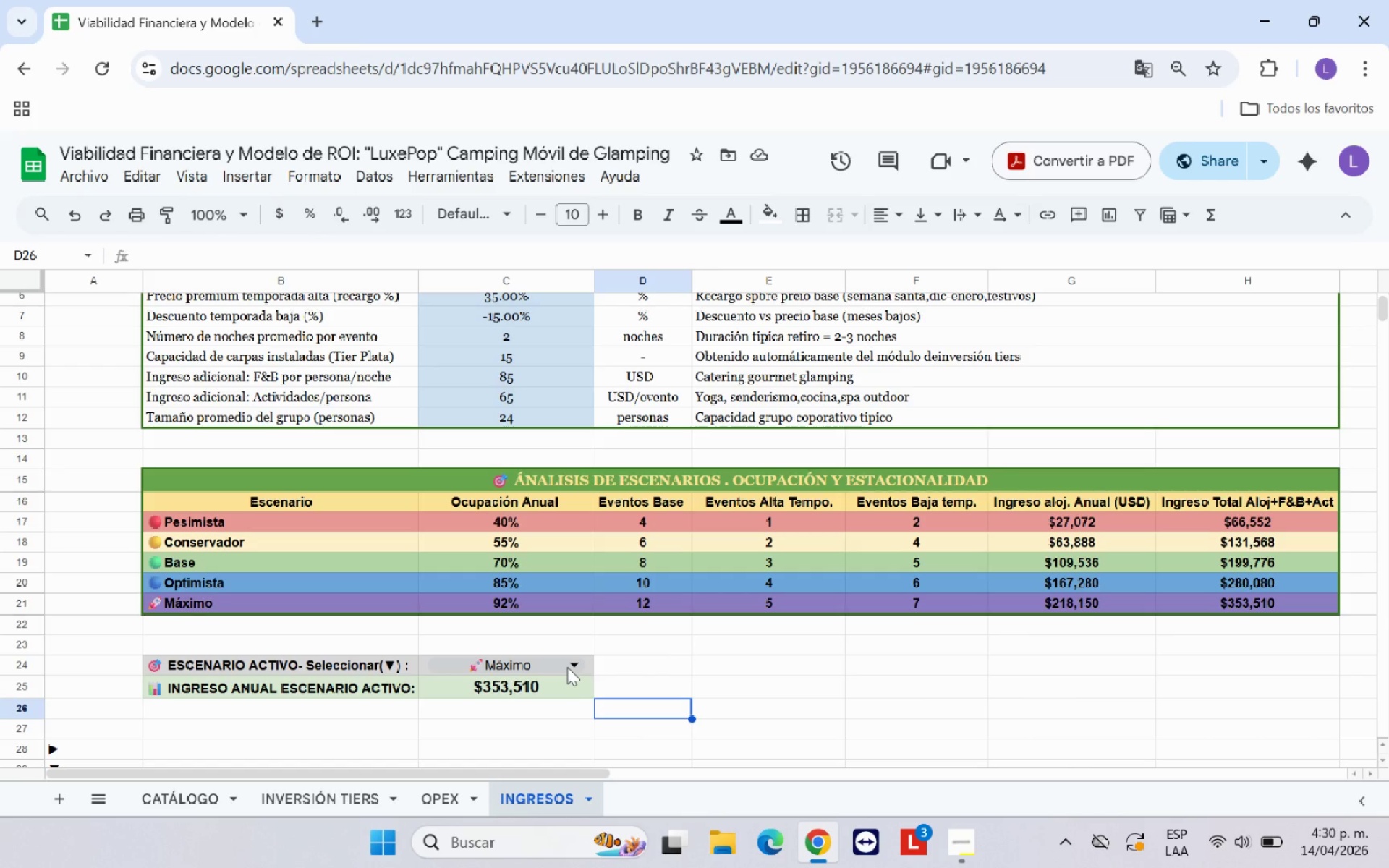 
left_click([567, 667])
 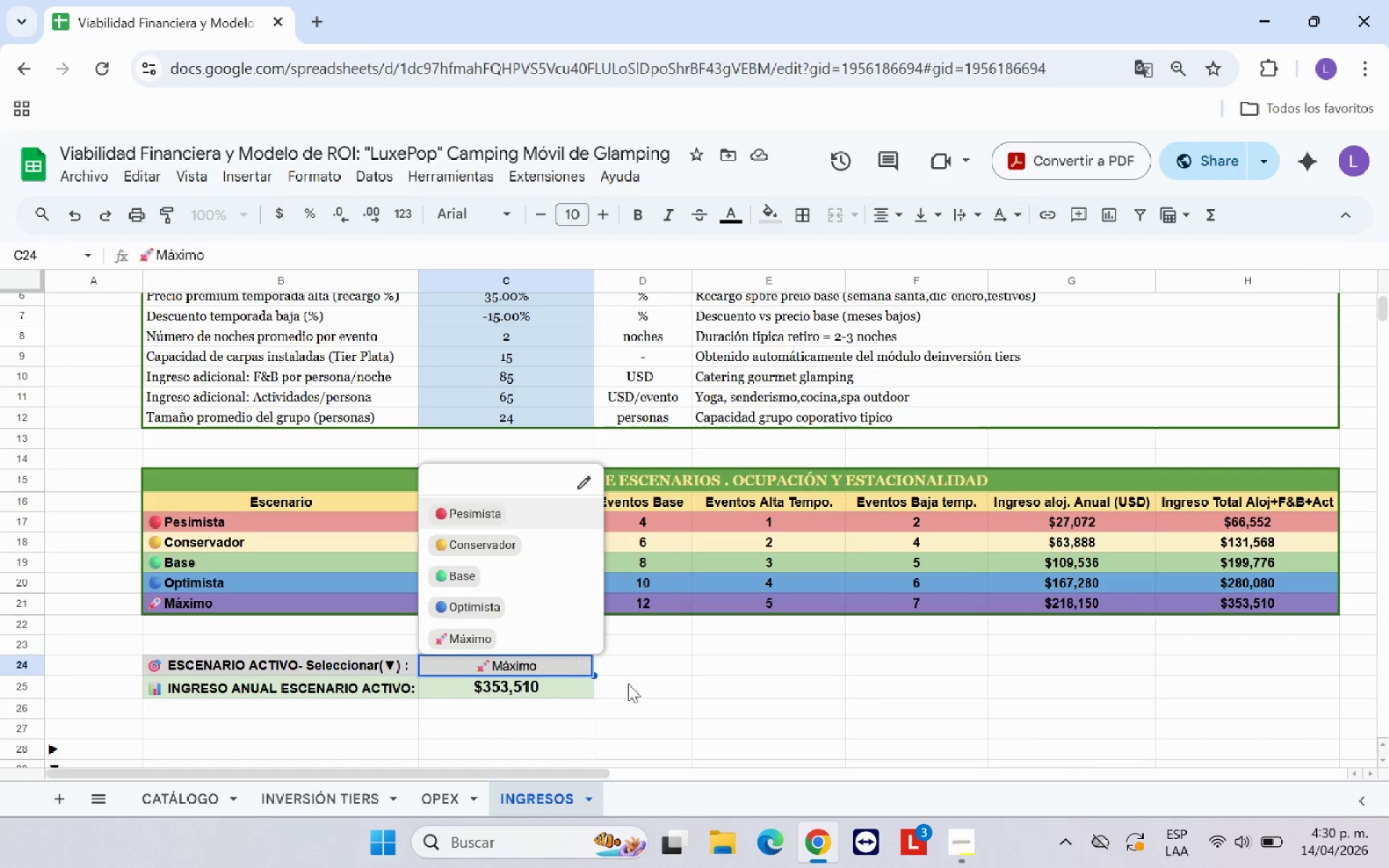 
left_click([651, 702])
 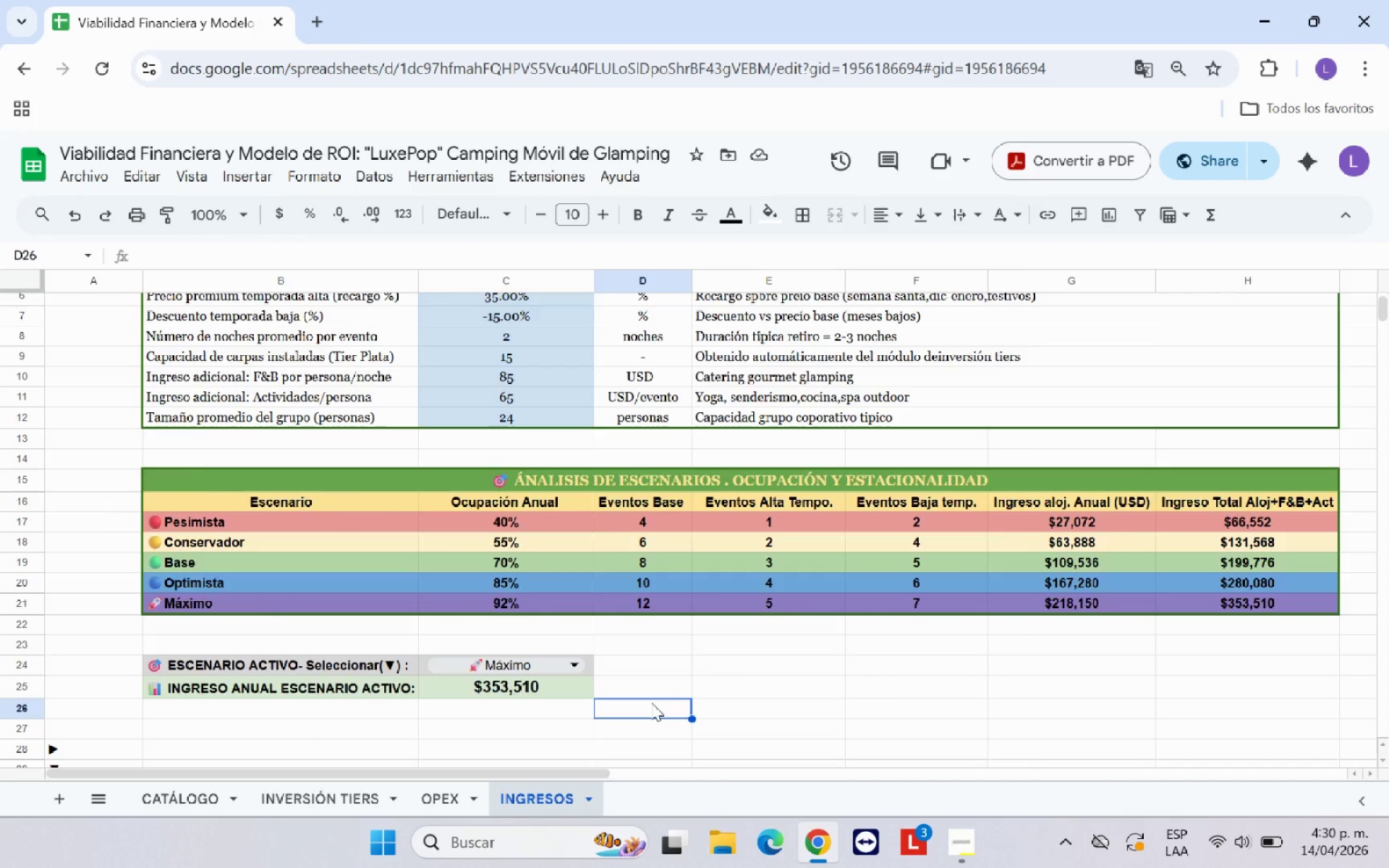 
scroll: coordinate [651, 702], scroll_direction: up, amount: 1.0
 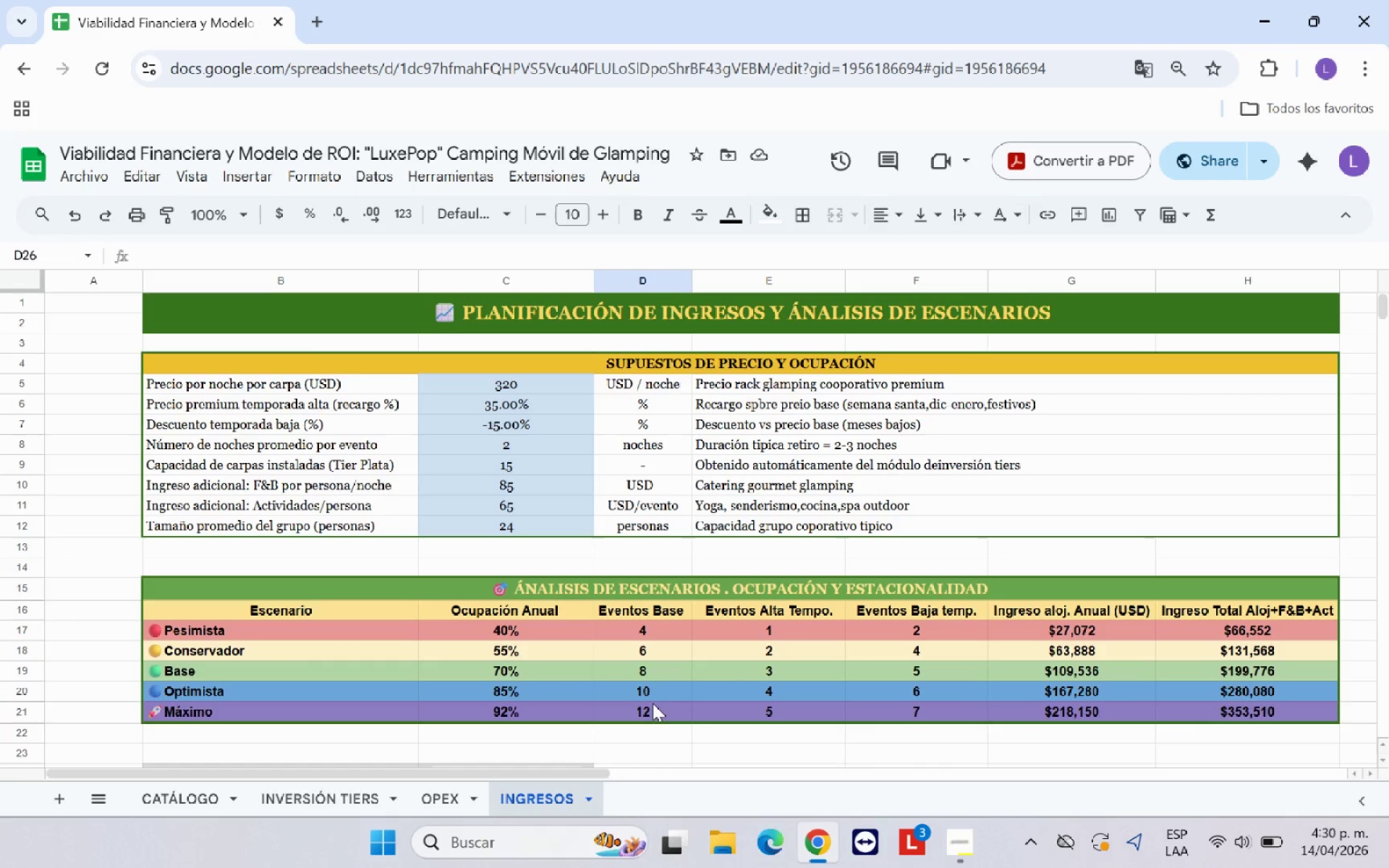 
scroll: coordinate [716, 731], scroll_direction: down, amount: 2.0
 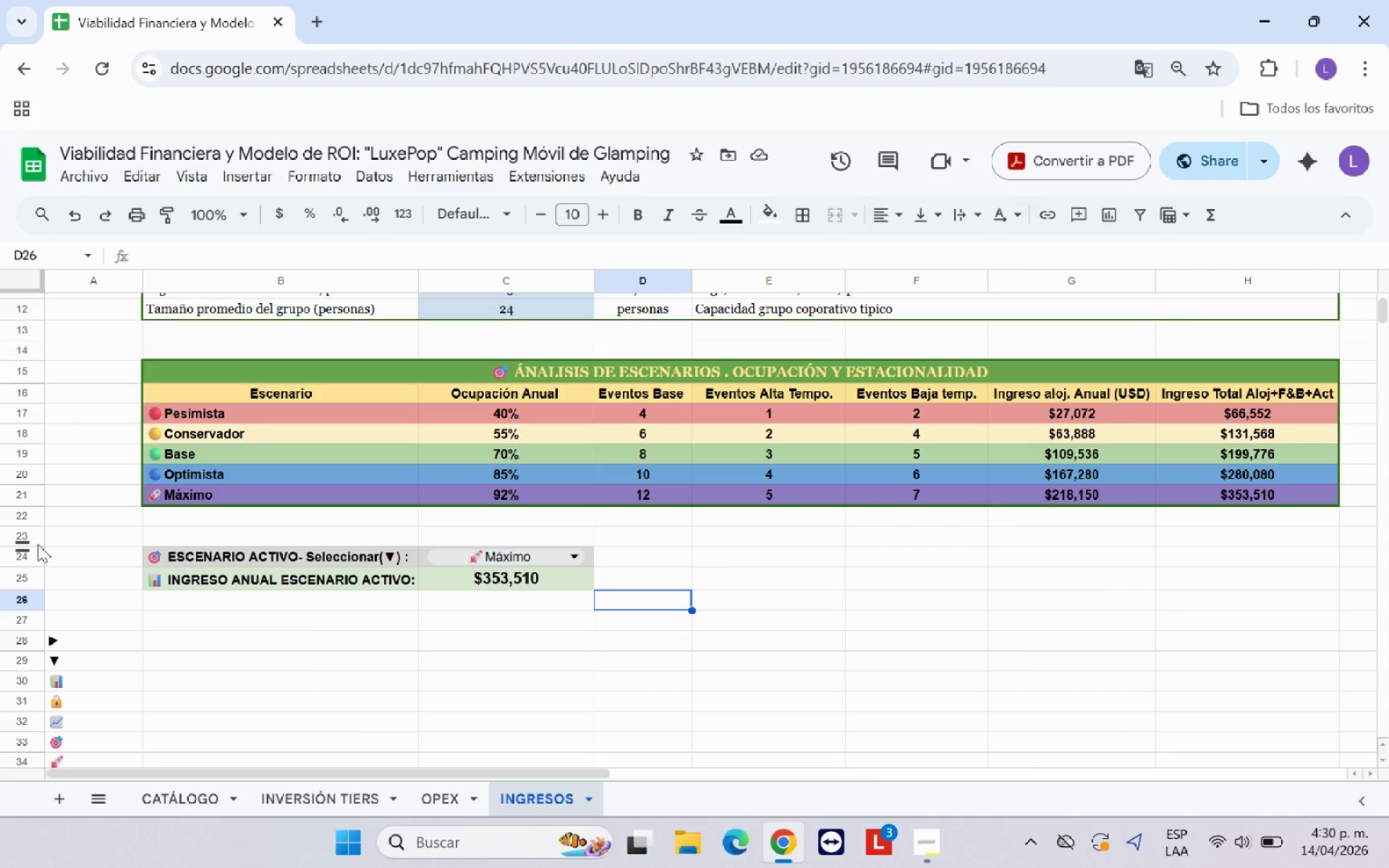 
left_click_drag(start_coordinate=[23, 548], to_coordinate=[18, 529])
 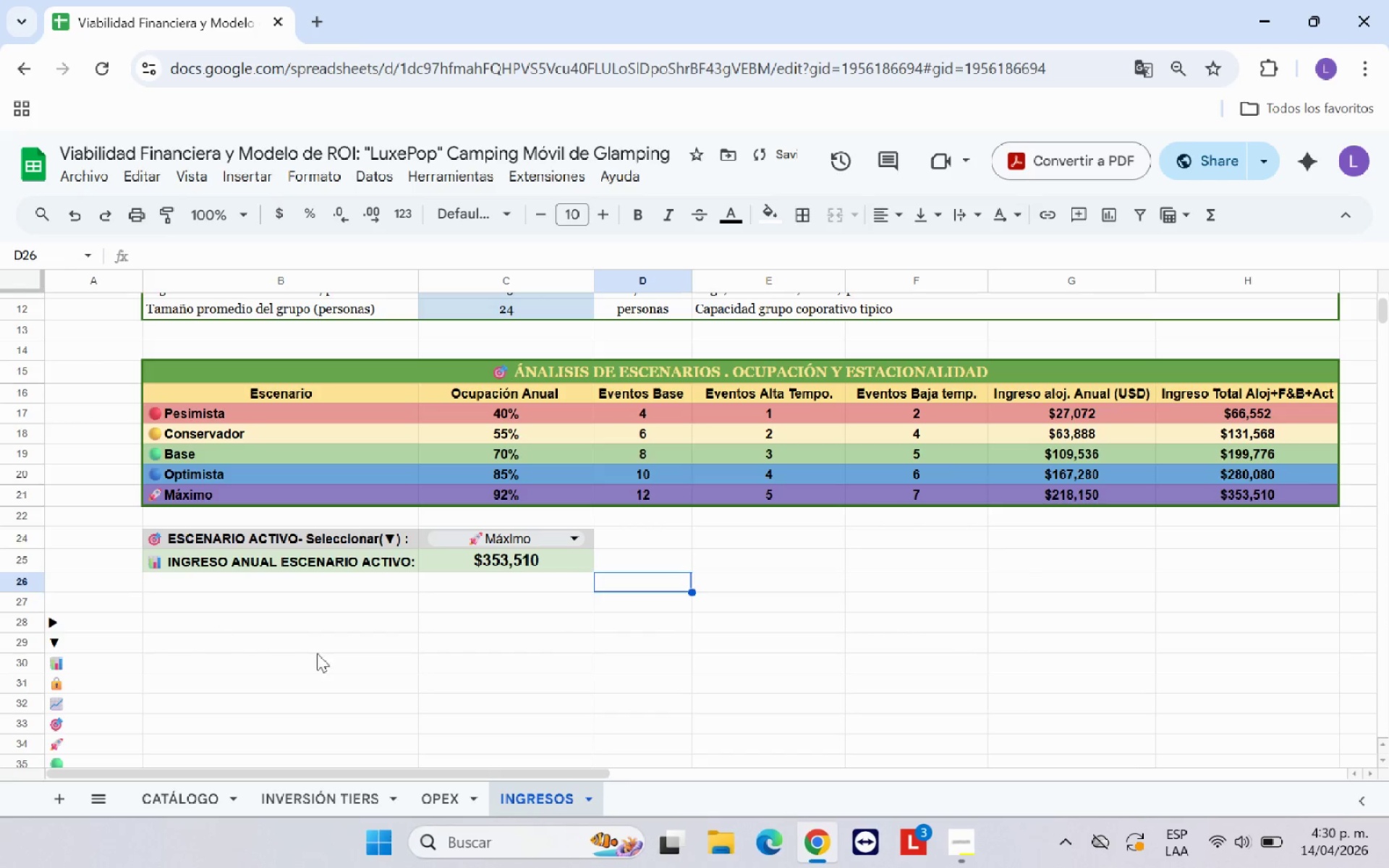 
left_click([377, 665])
 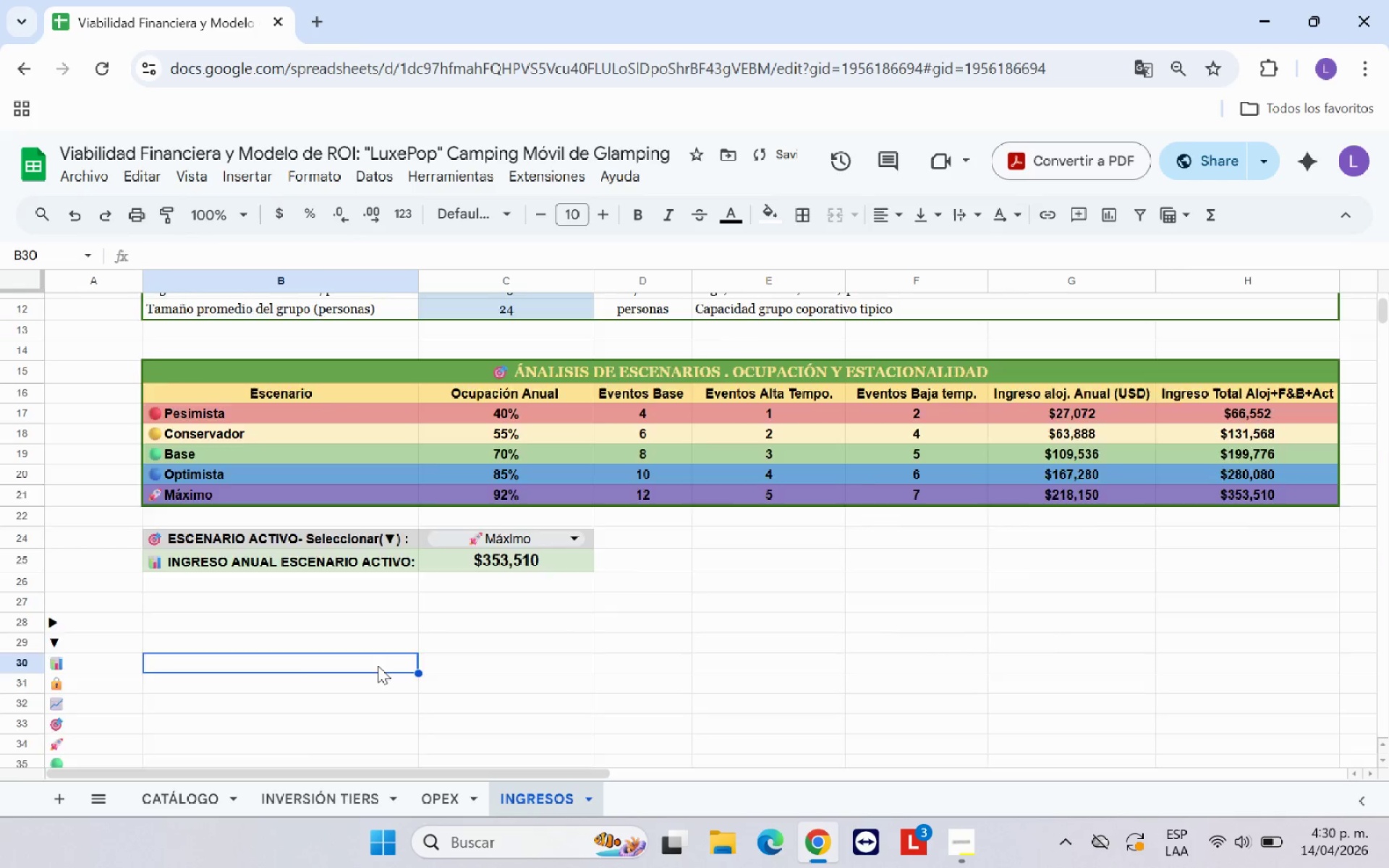 
scroll: coordinate [378, 665], scroll_direction: up, amount: 1.0
 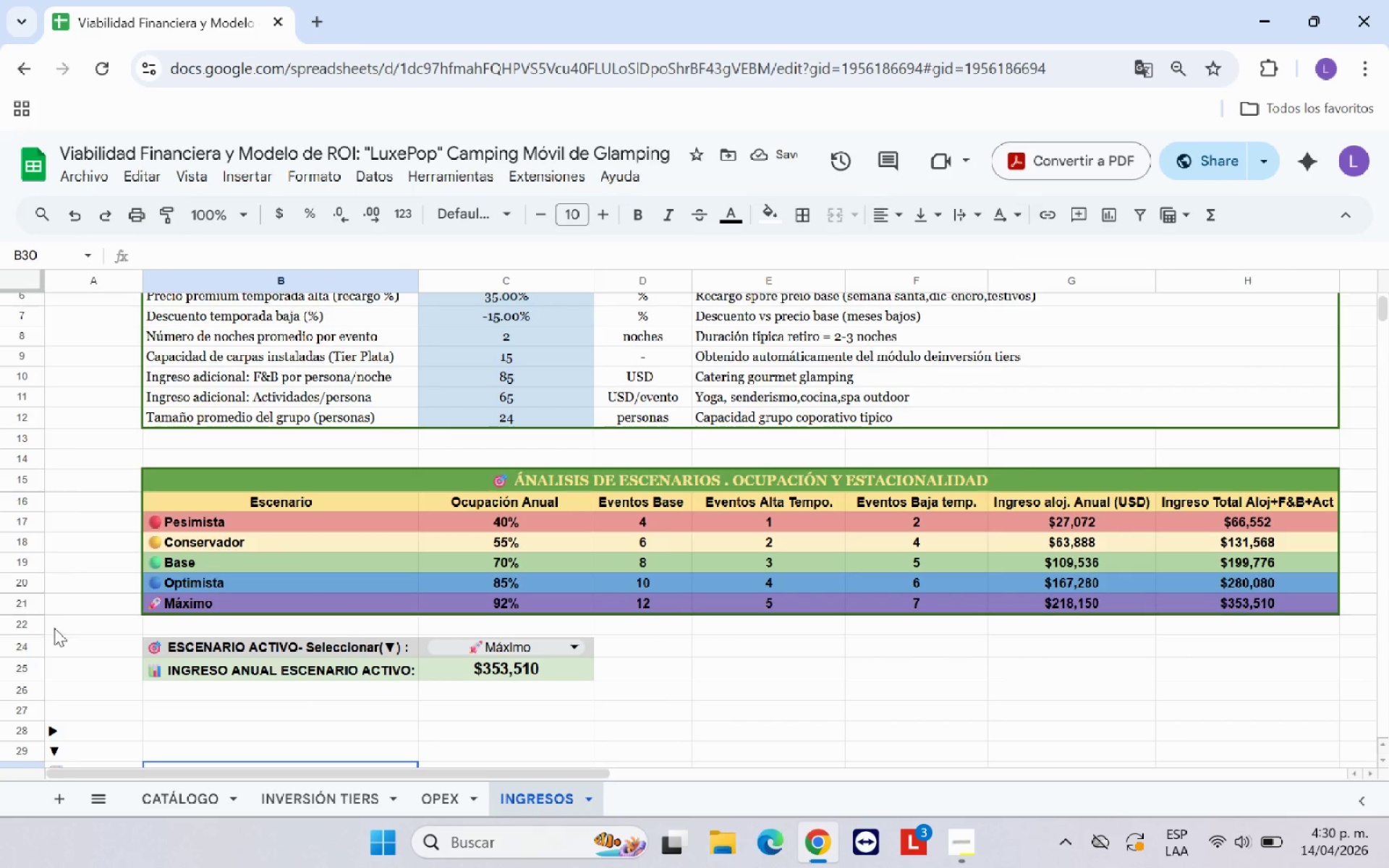 
left_click_drag(start_coordinate=[25, 631], to_coordinate=[22, 624])
 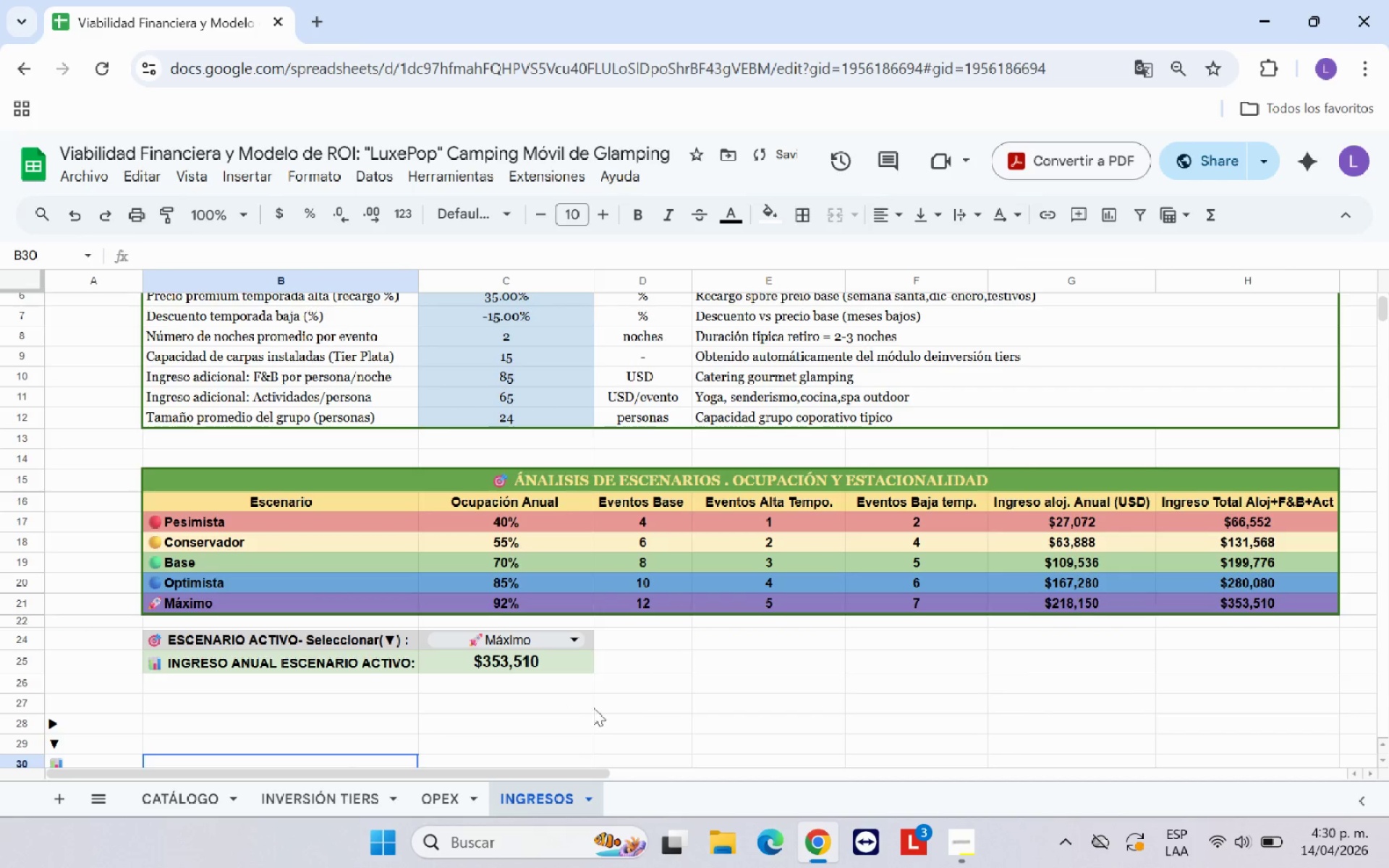 
left_click([679, 710])
 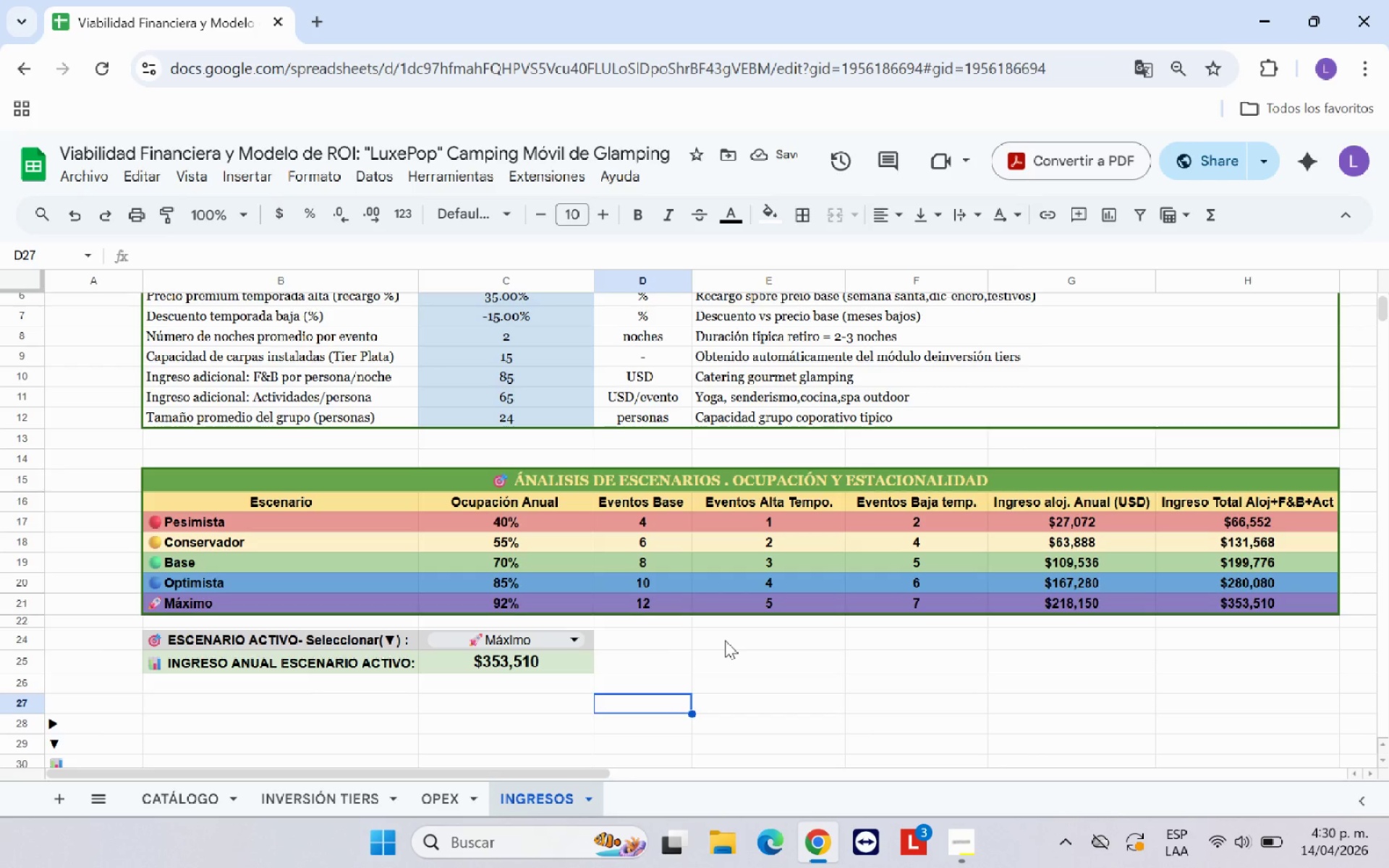 
wait(8.64)
 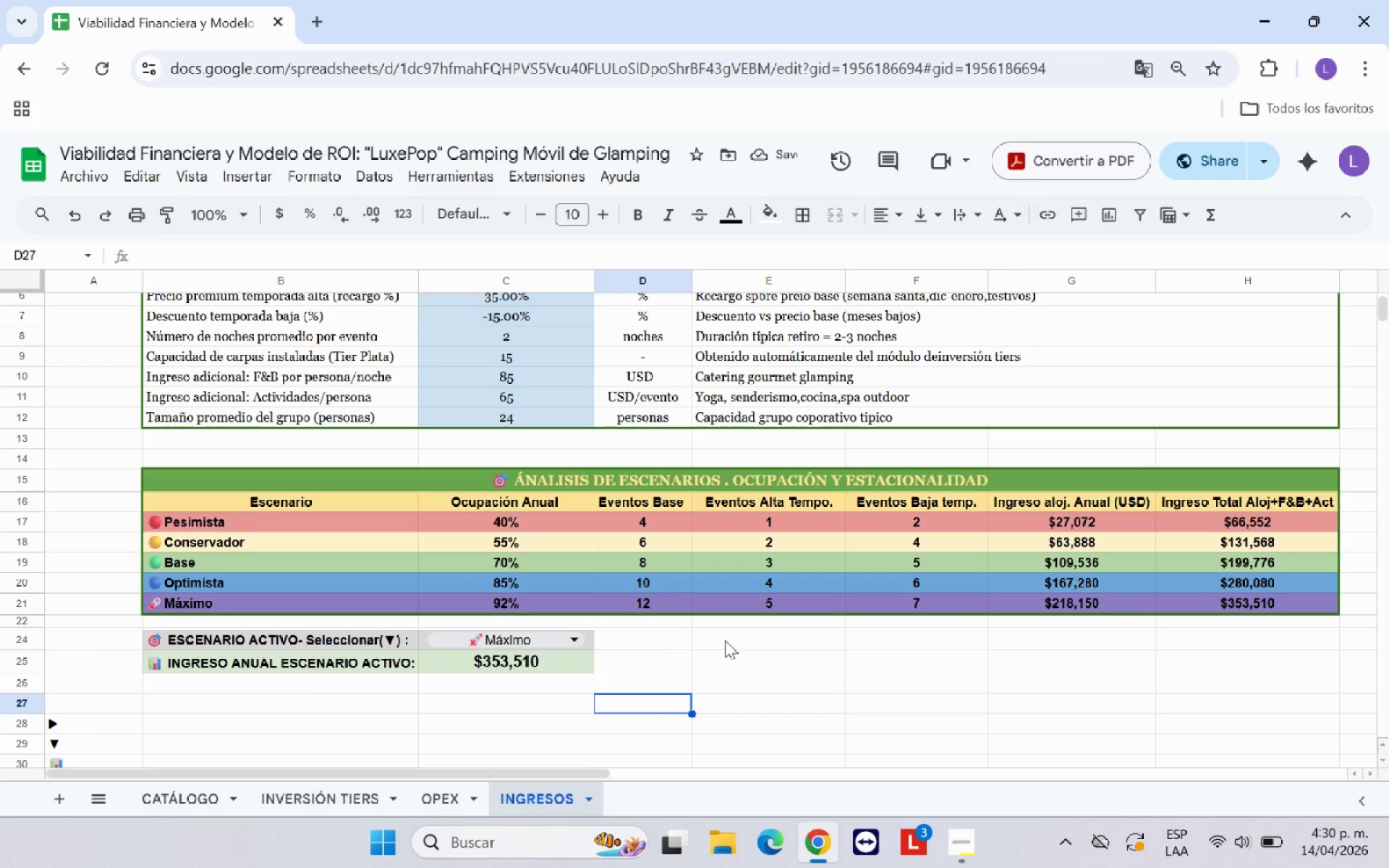 
scroll: coordinate [809, 634], scroll_direction: up, amount: 2.0
 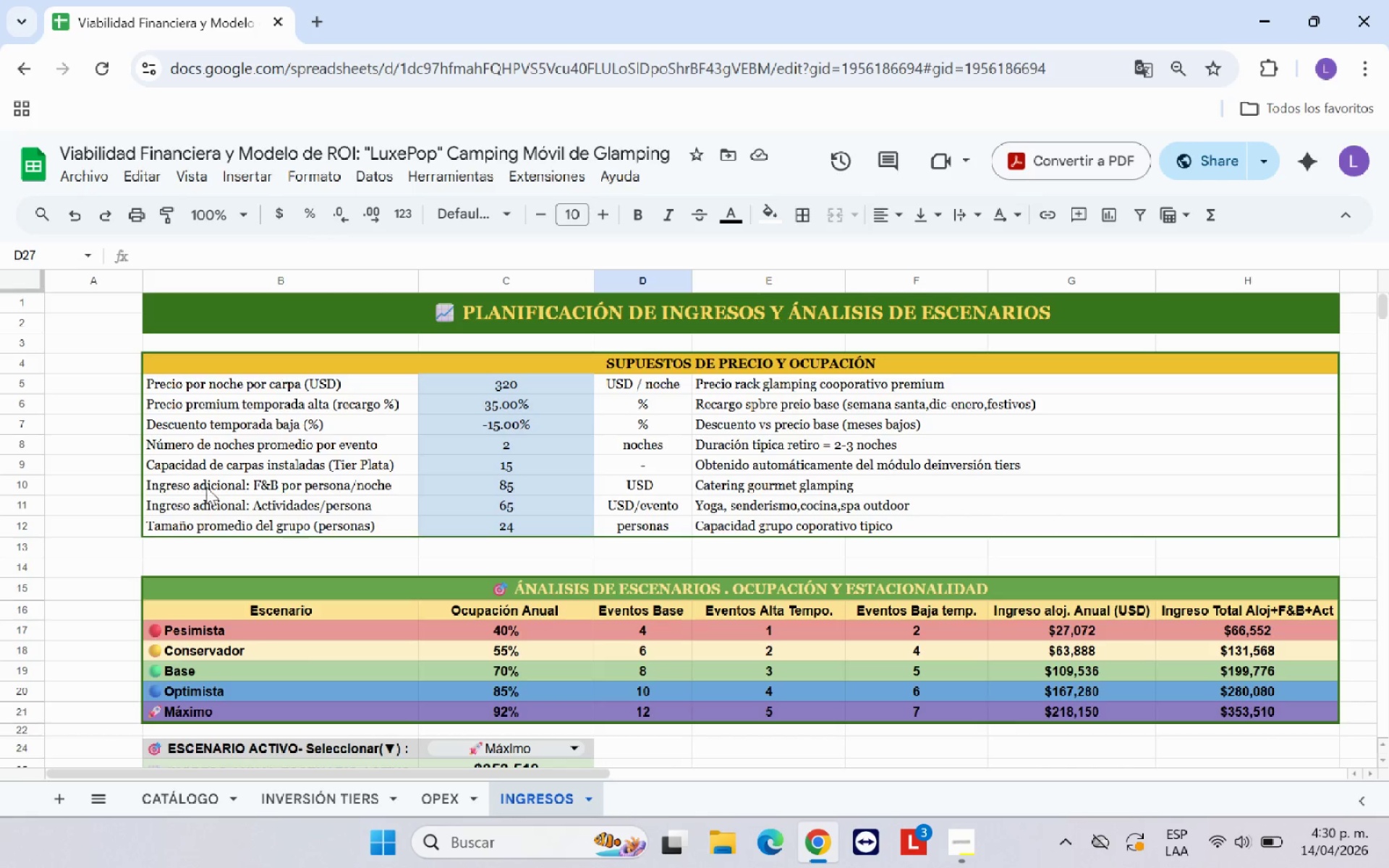 
left_click([238, 549])
 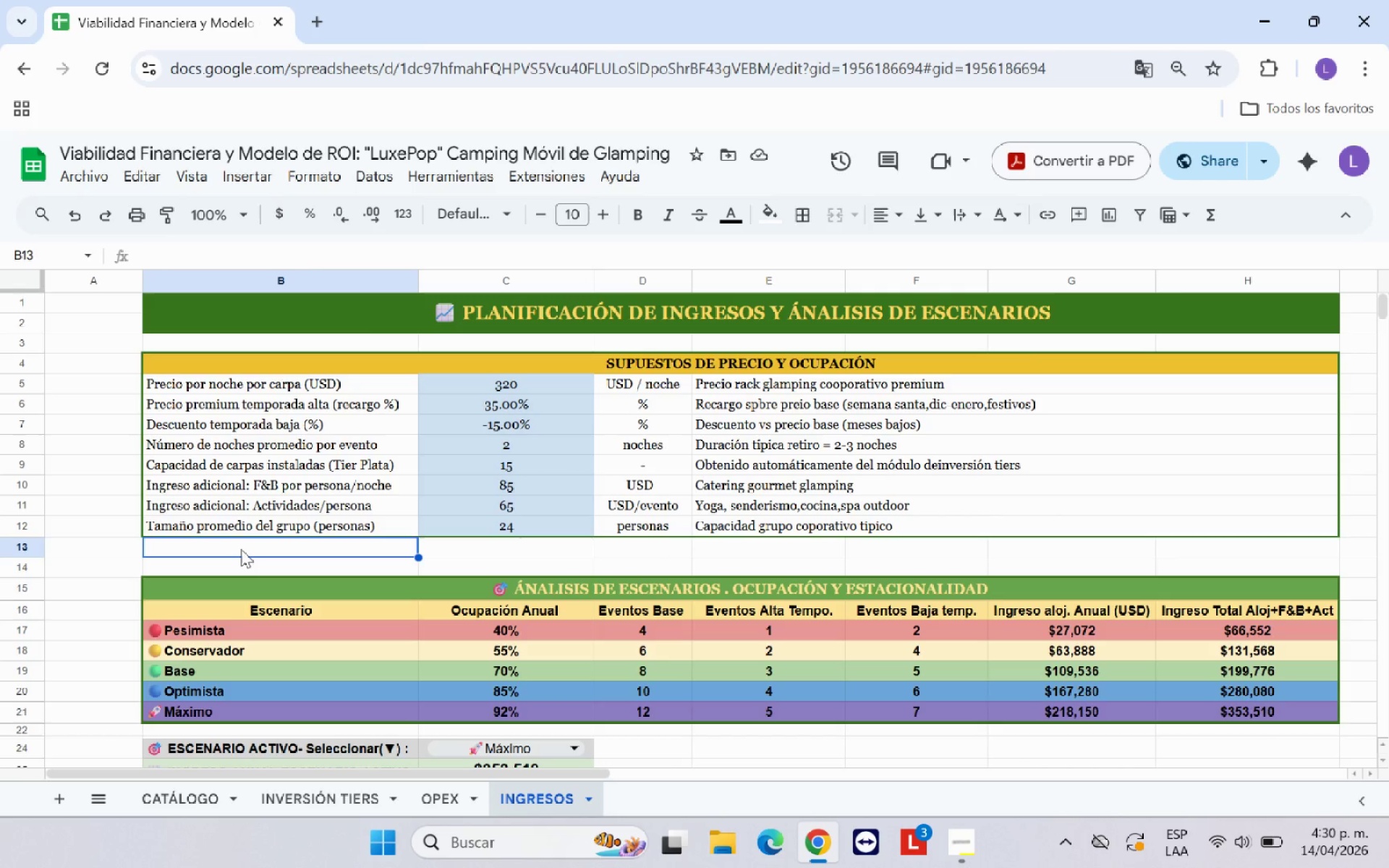 
wait(19.61)
 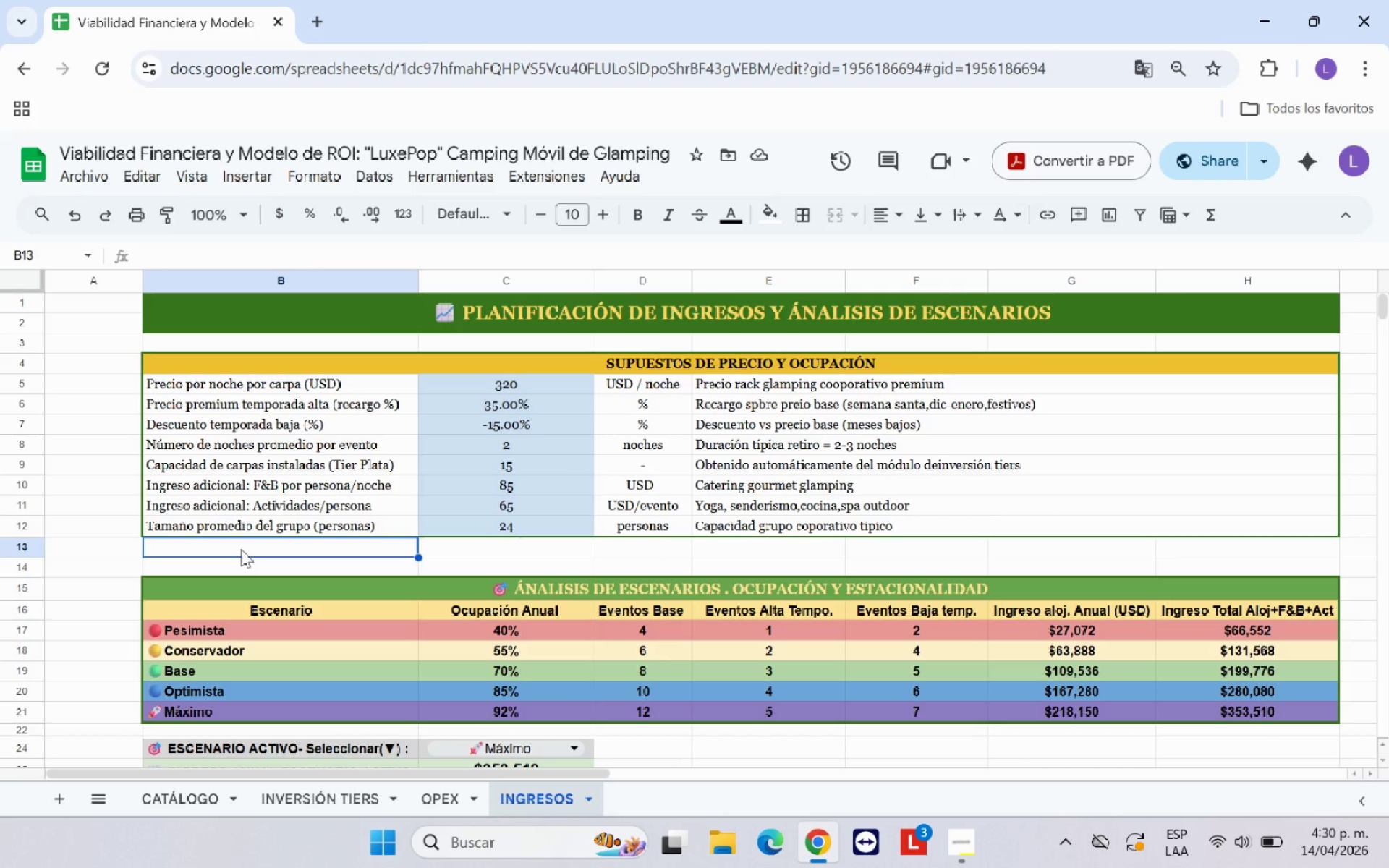 
left_click([683, 762])
 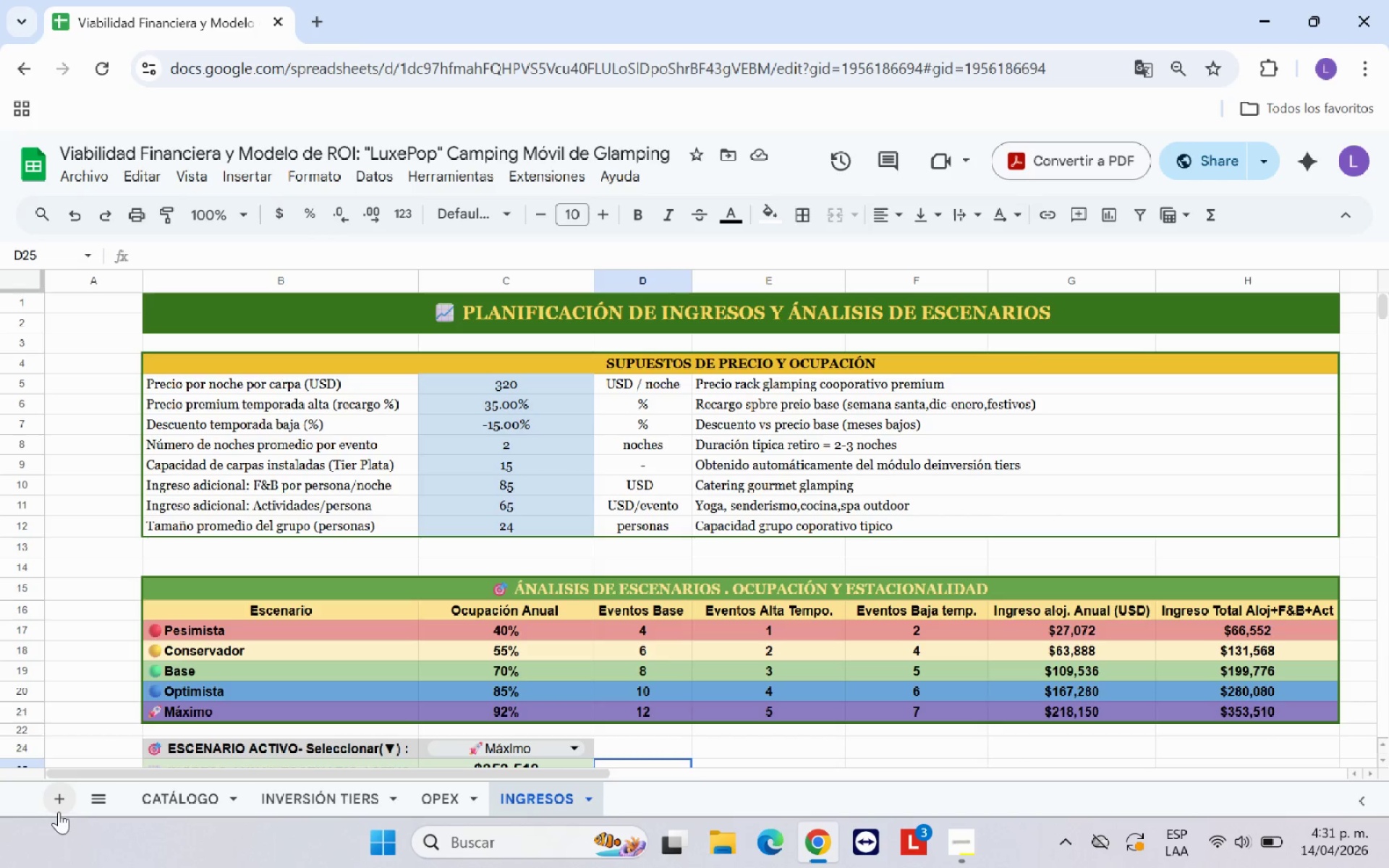 
left_click([57, 804])
 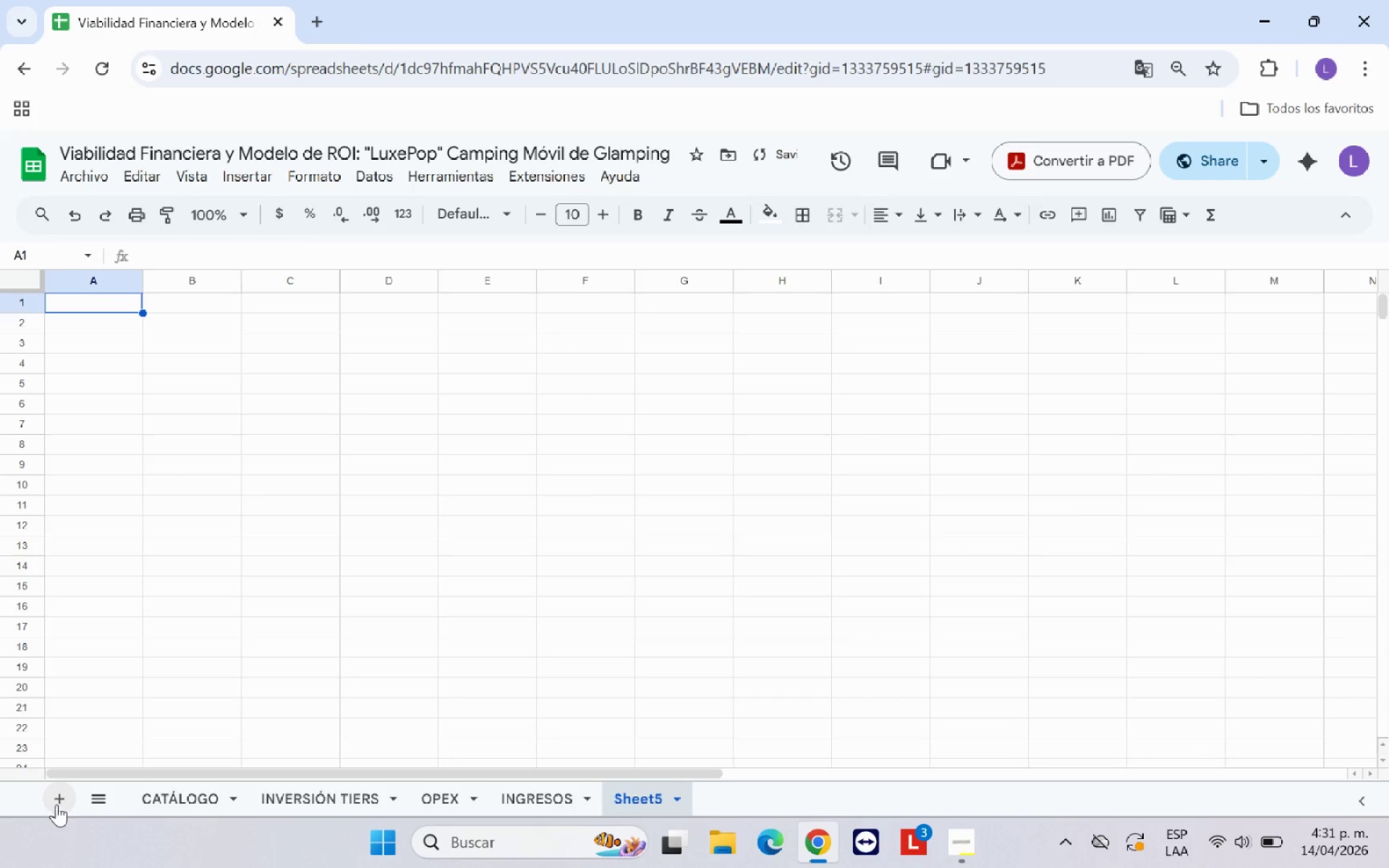 
mouse_move([103, 796])
 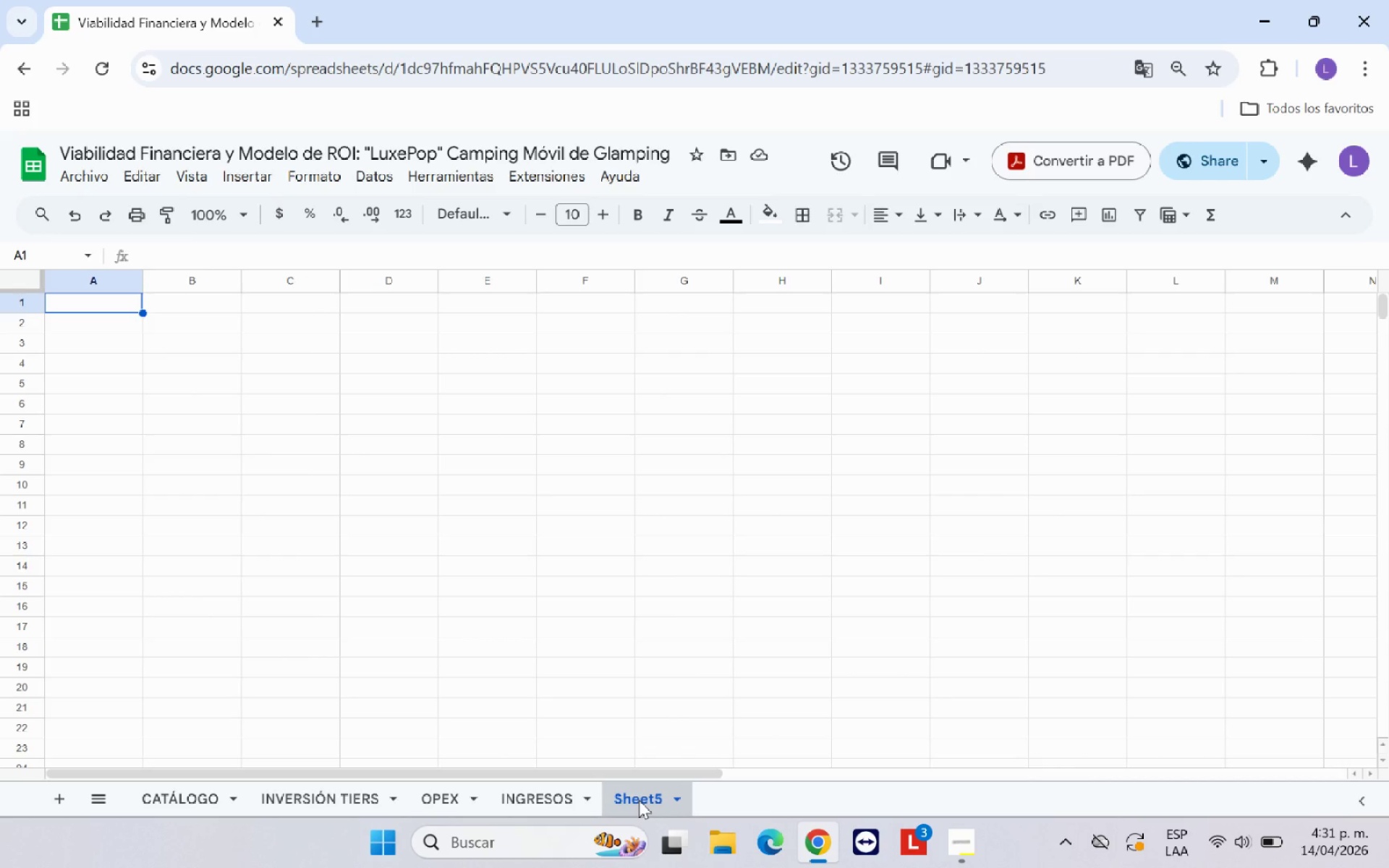 
wait(11.16)
 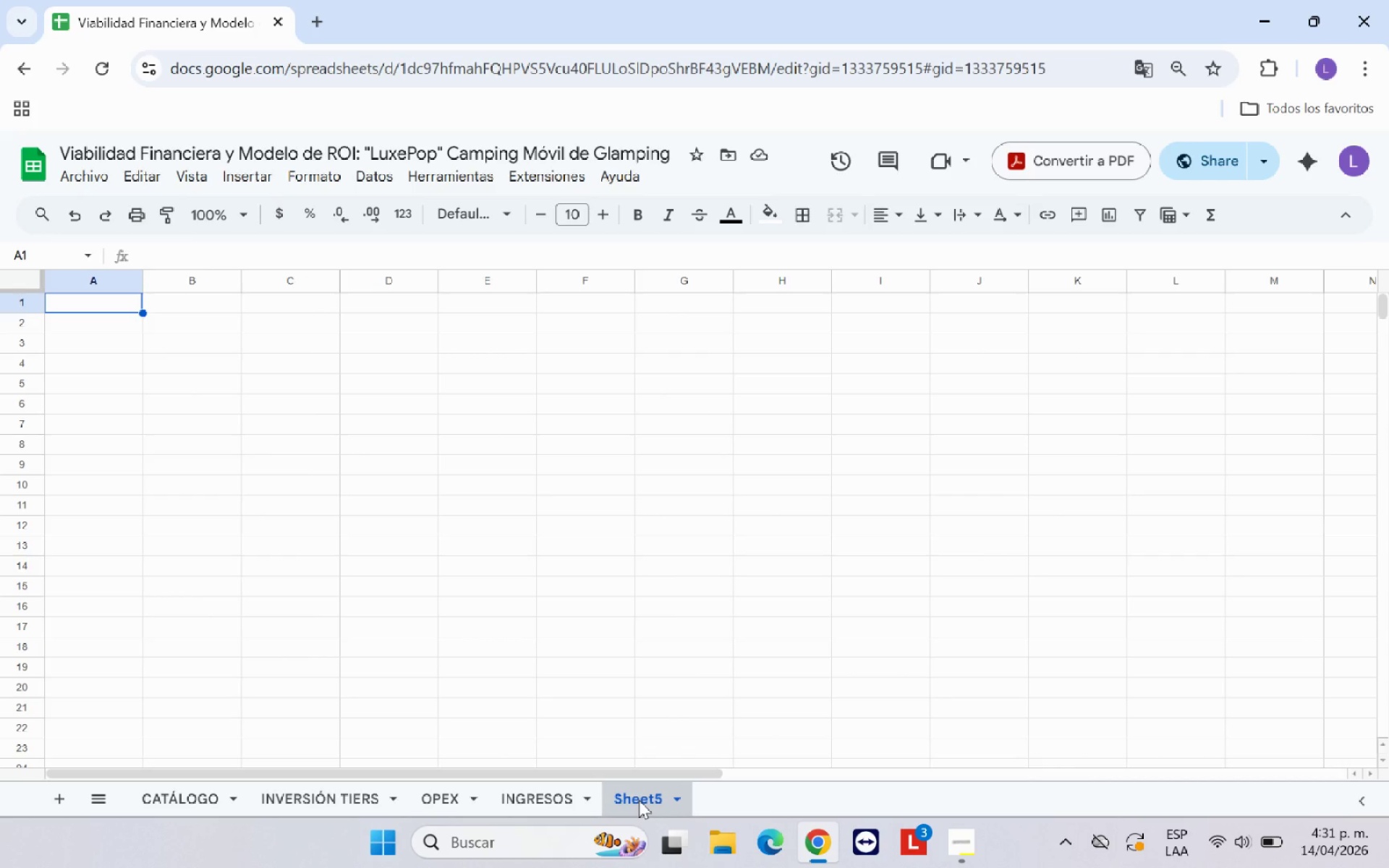 
double_click([639, 800])
 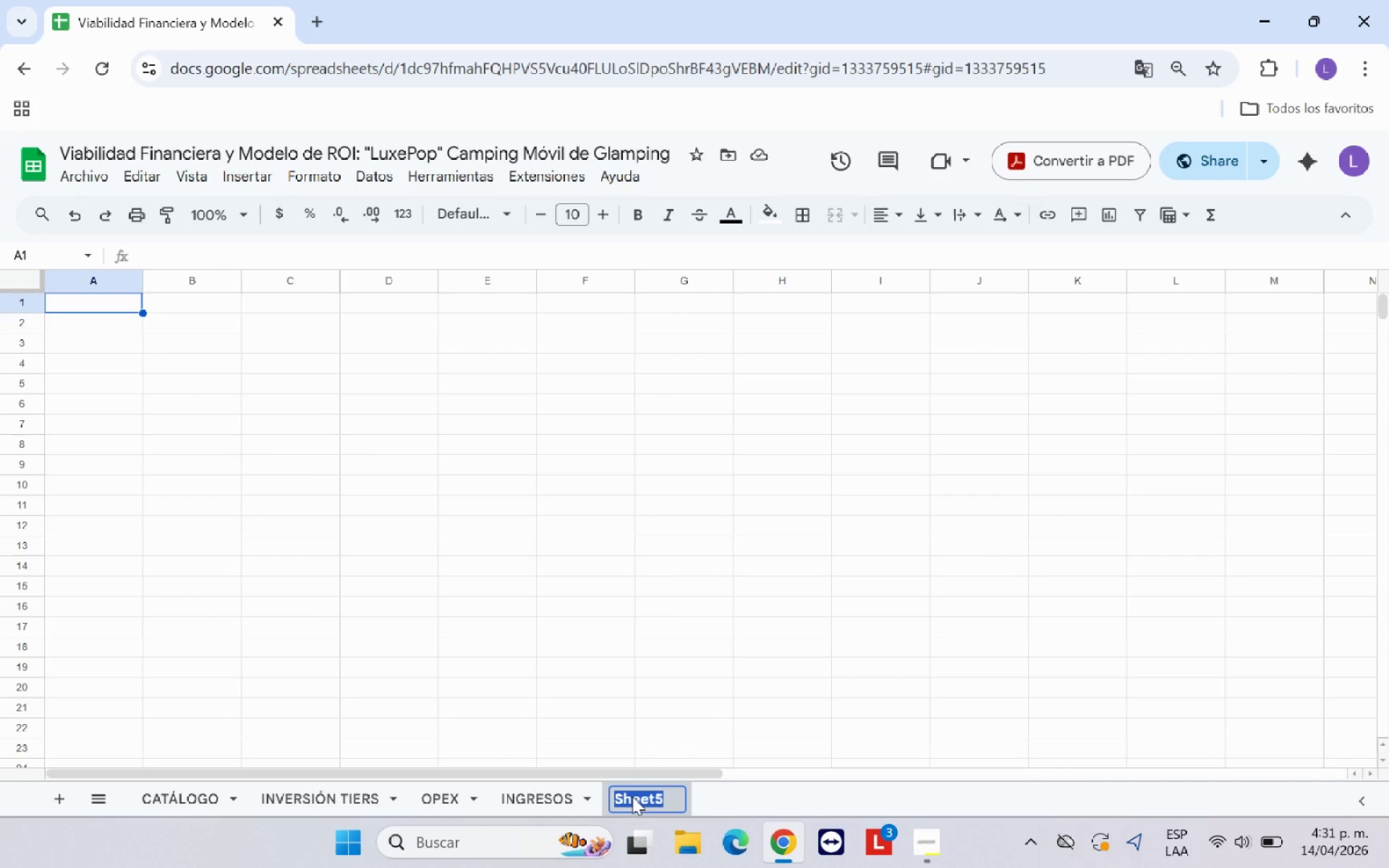 
type(PROPIEDAD VS RENTA)
 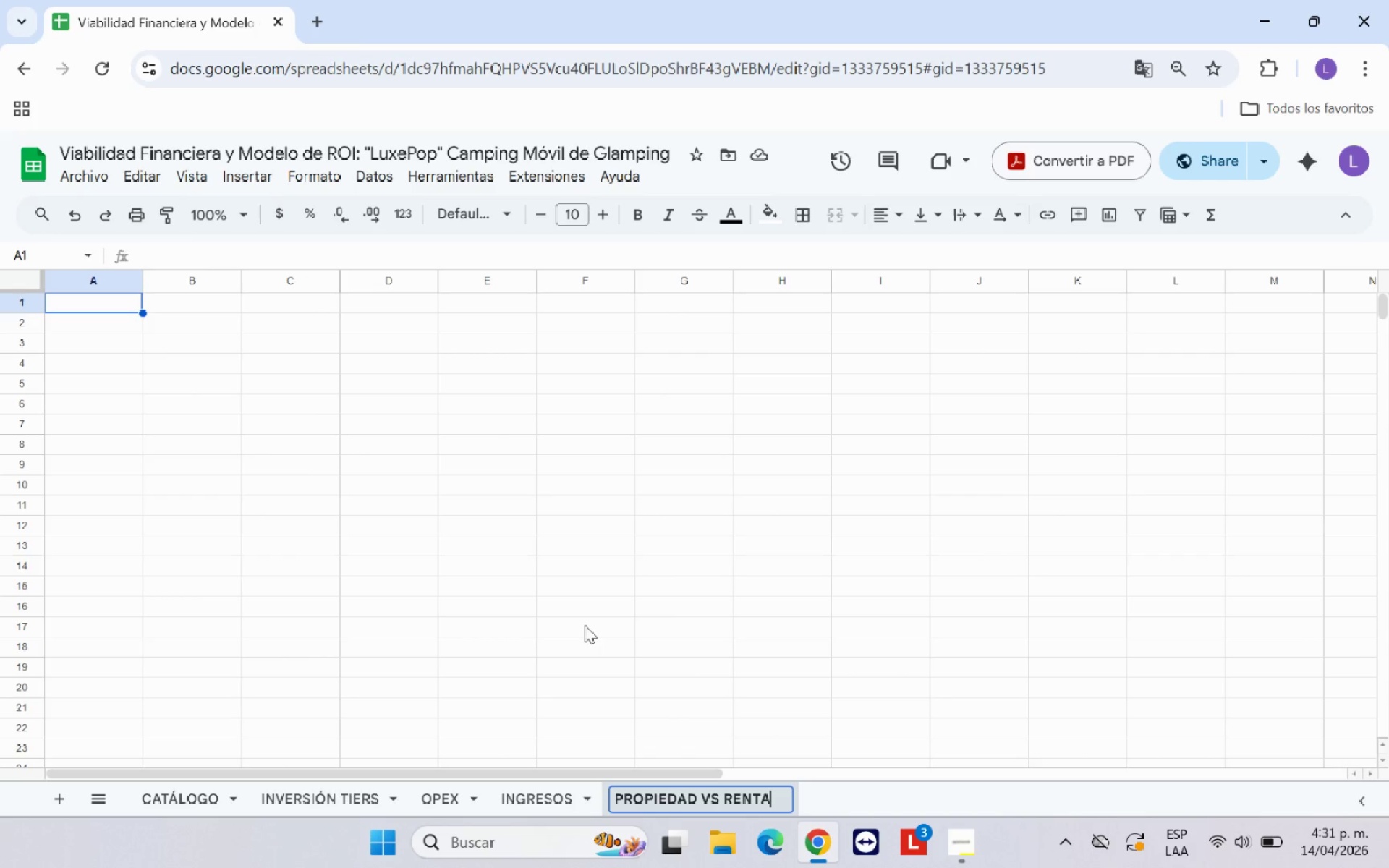 
left_click([585, 625])
 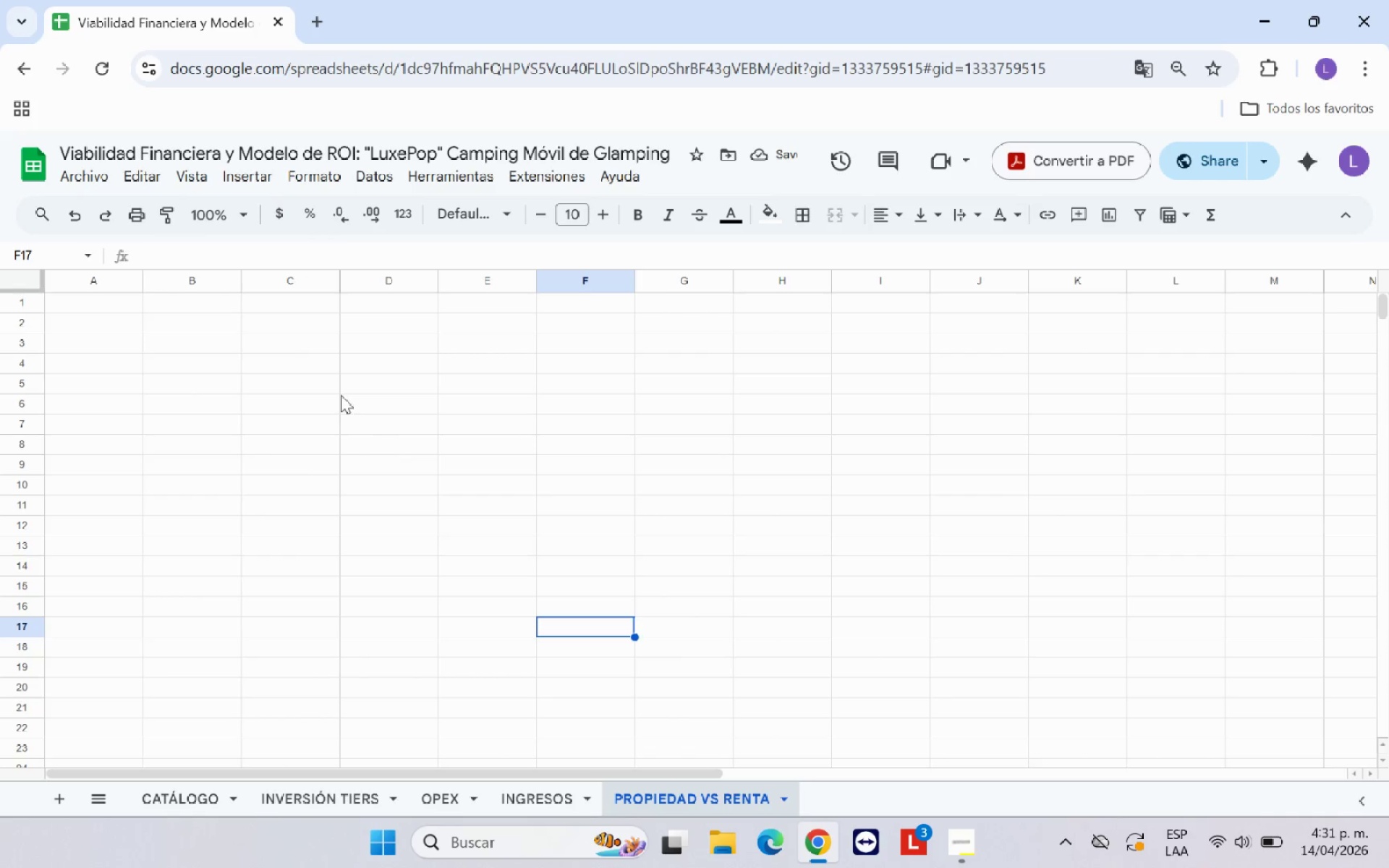 
left_click([183, 299])
 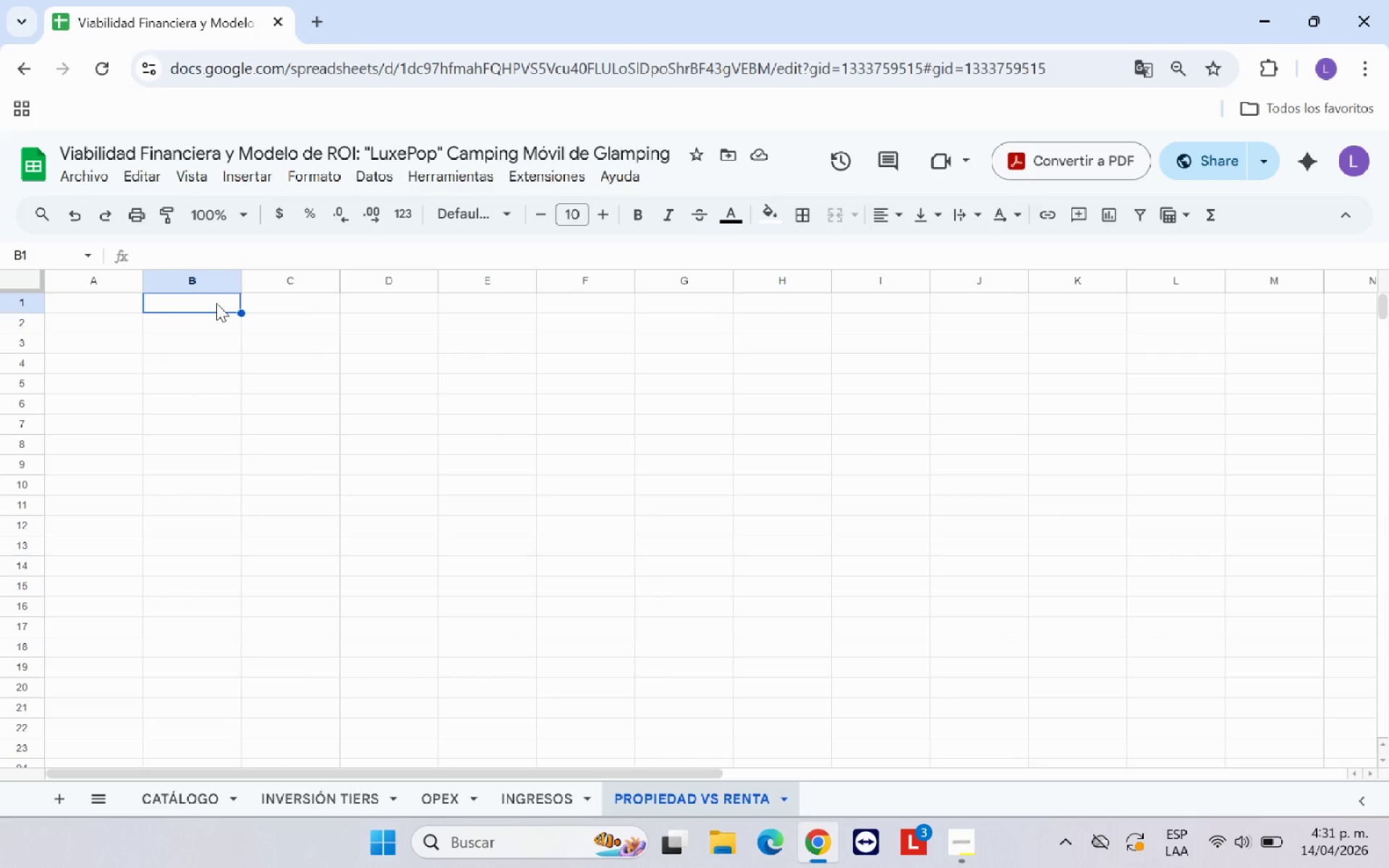 
type(A)
key(Backspace)
type(NALSIS )
key(Backspace)
key(Backspace)
key(Backspace)
key(Backspace)
type(ISIS COMPARATIVO )
key(Backspace)
key(Backspace)
type(O> PROPIEDAD PROPIA vs SUBCONTRATACION)
 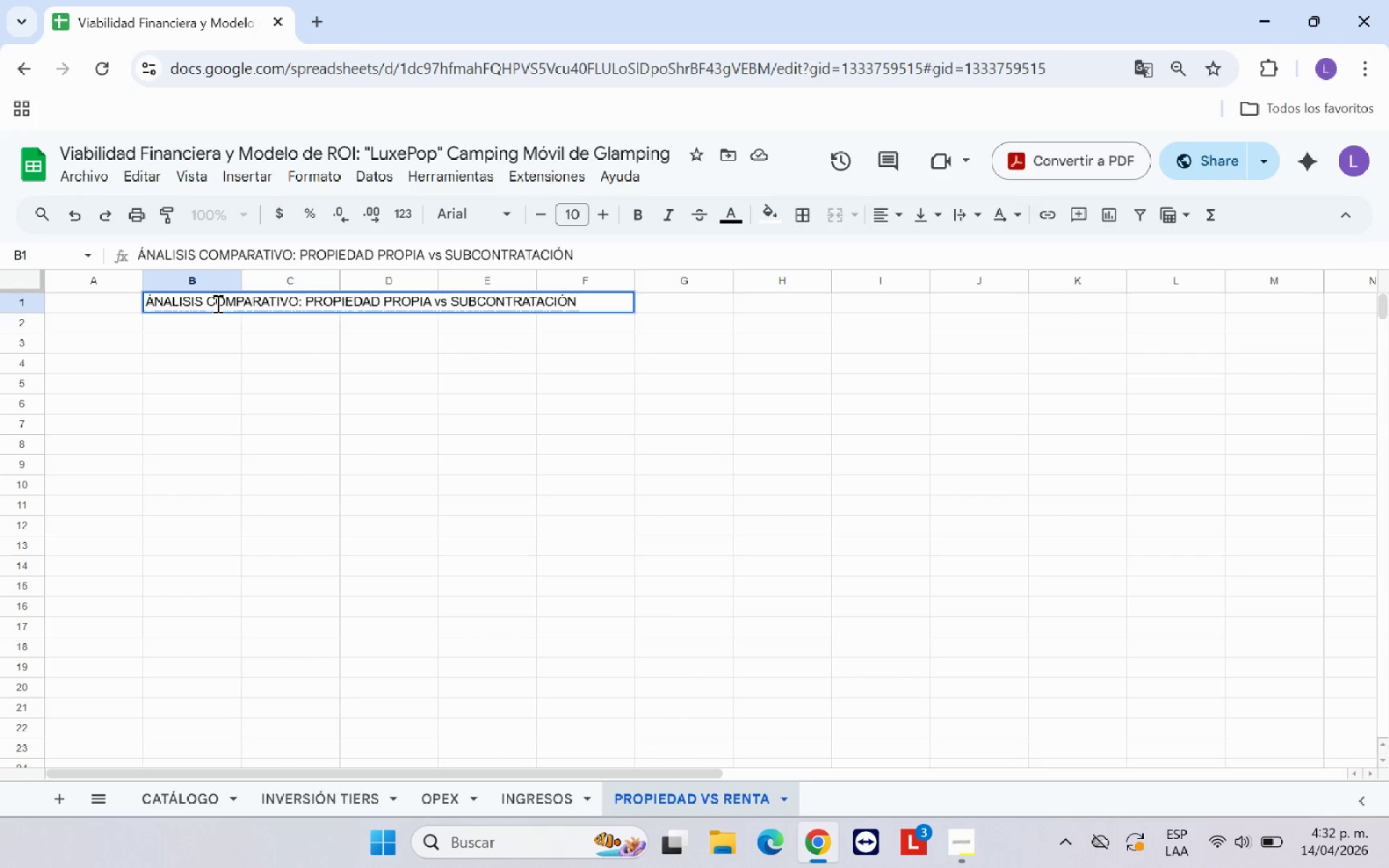 
hold_key(key=Semicolon, duration=0.31)
 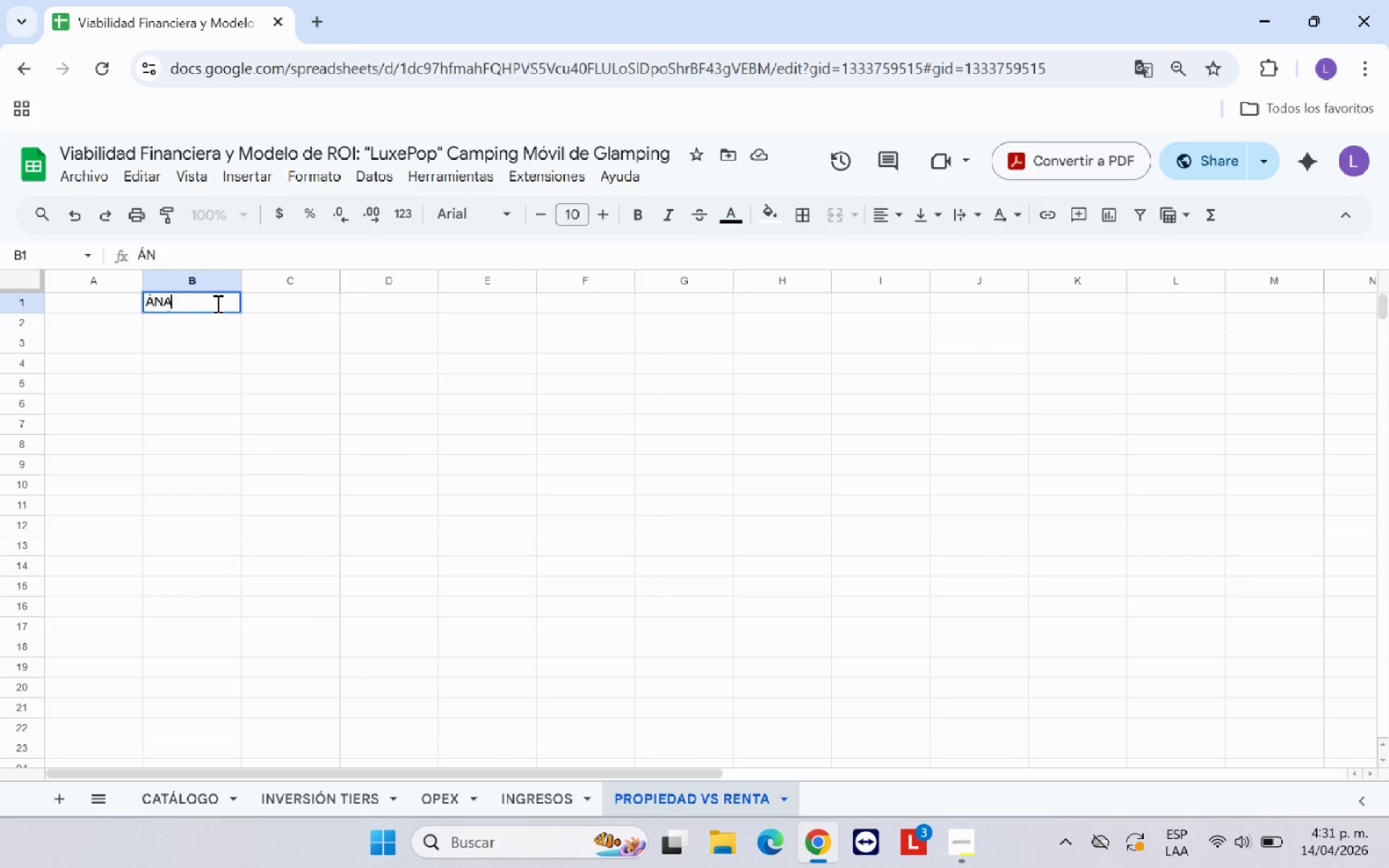 
hold_key(key=Semicolon, duration=0.31)
 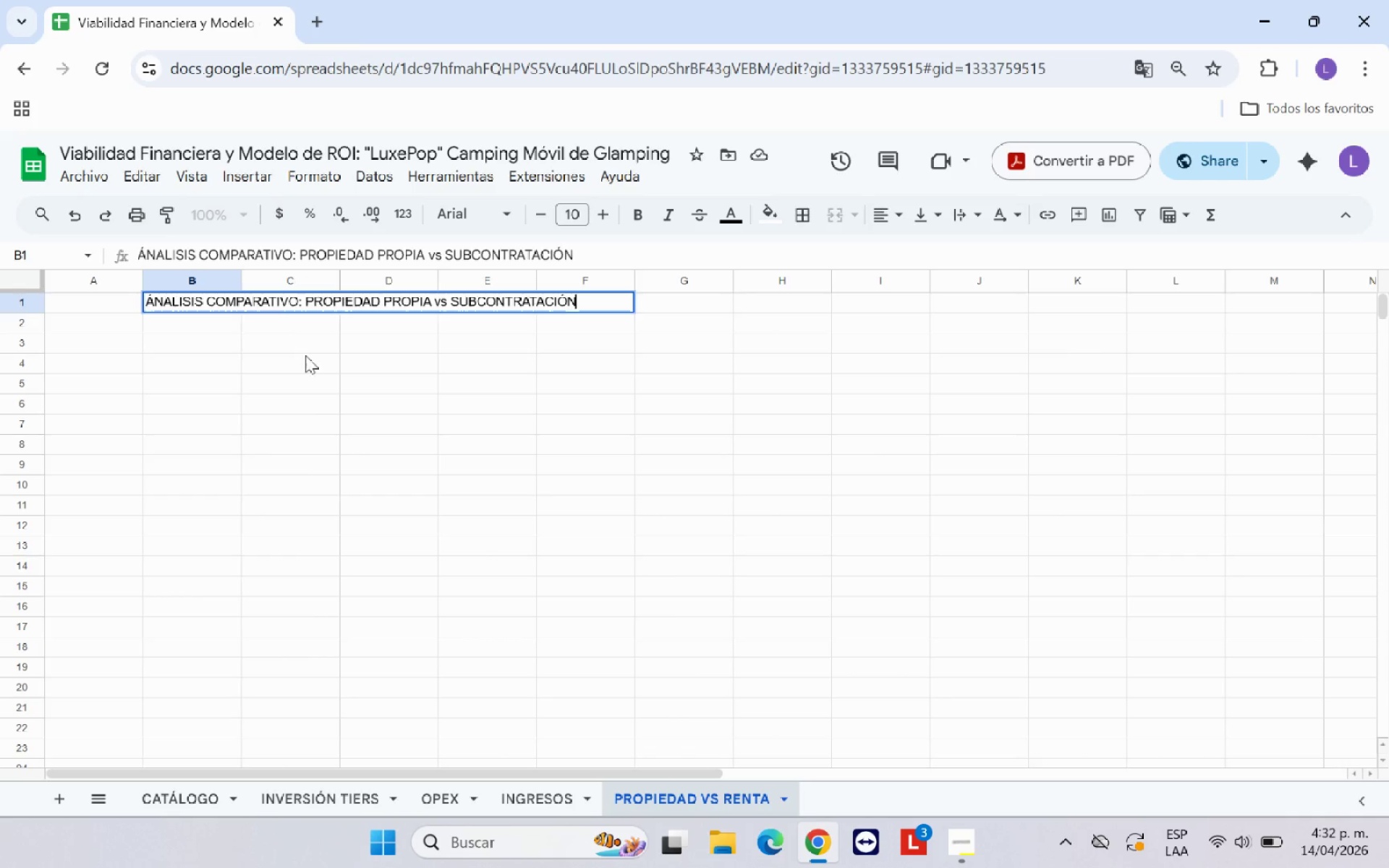 
left_click([309, 396])
 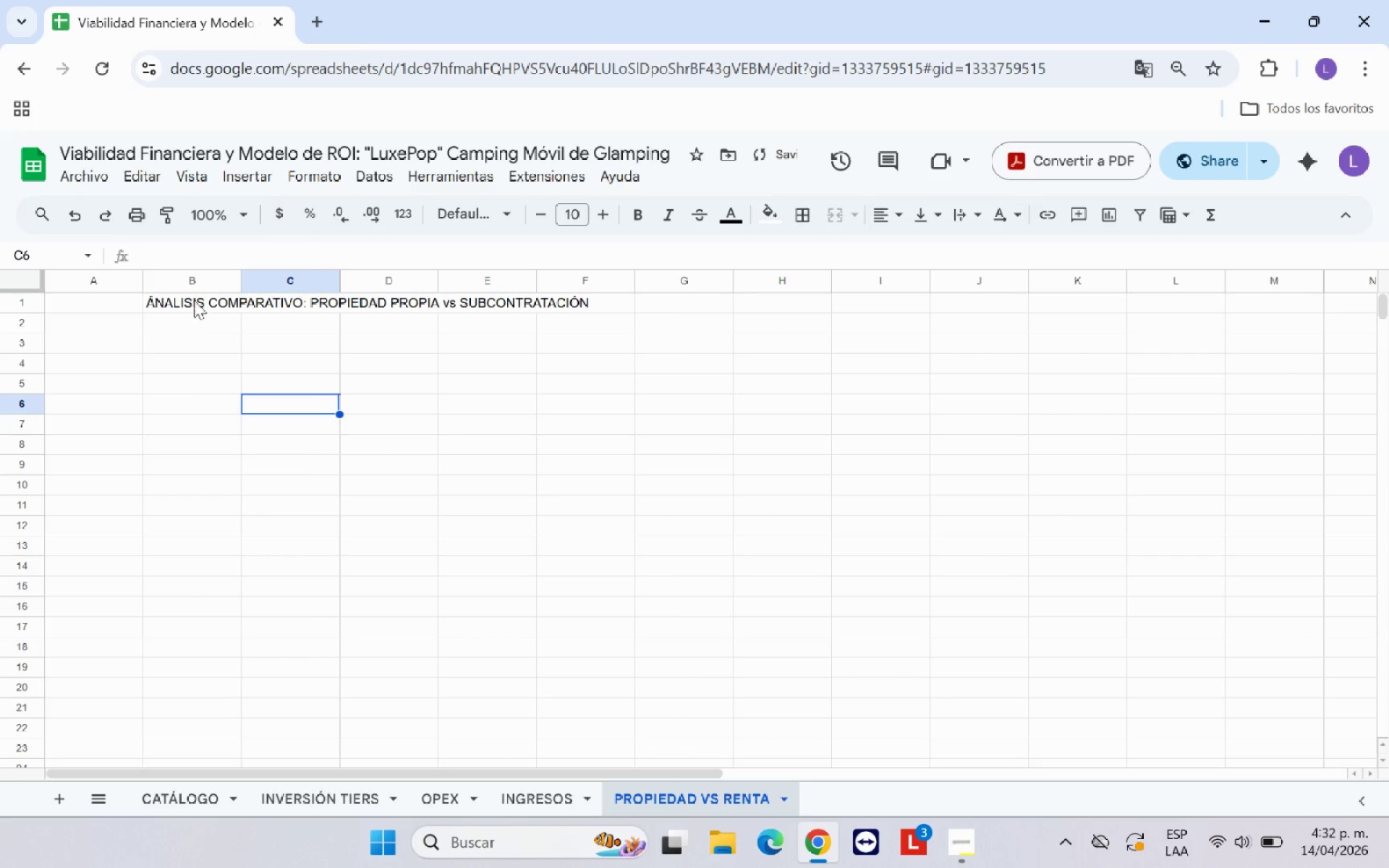 
left_click_drag(start_coordinate=[207, 298], to_coordinate=[616, 296])
 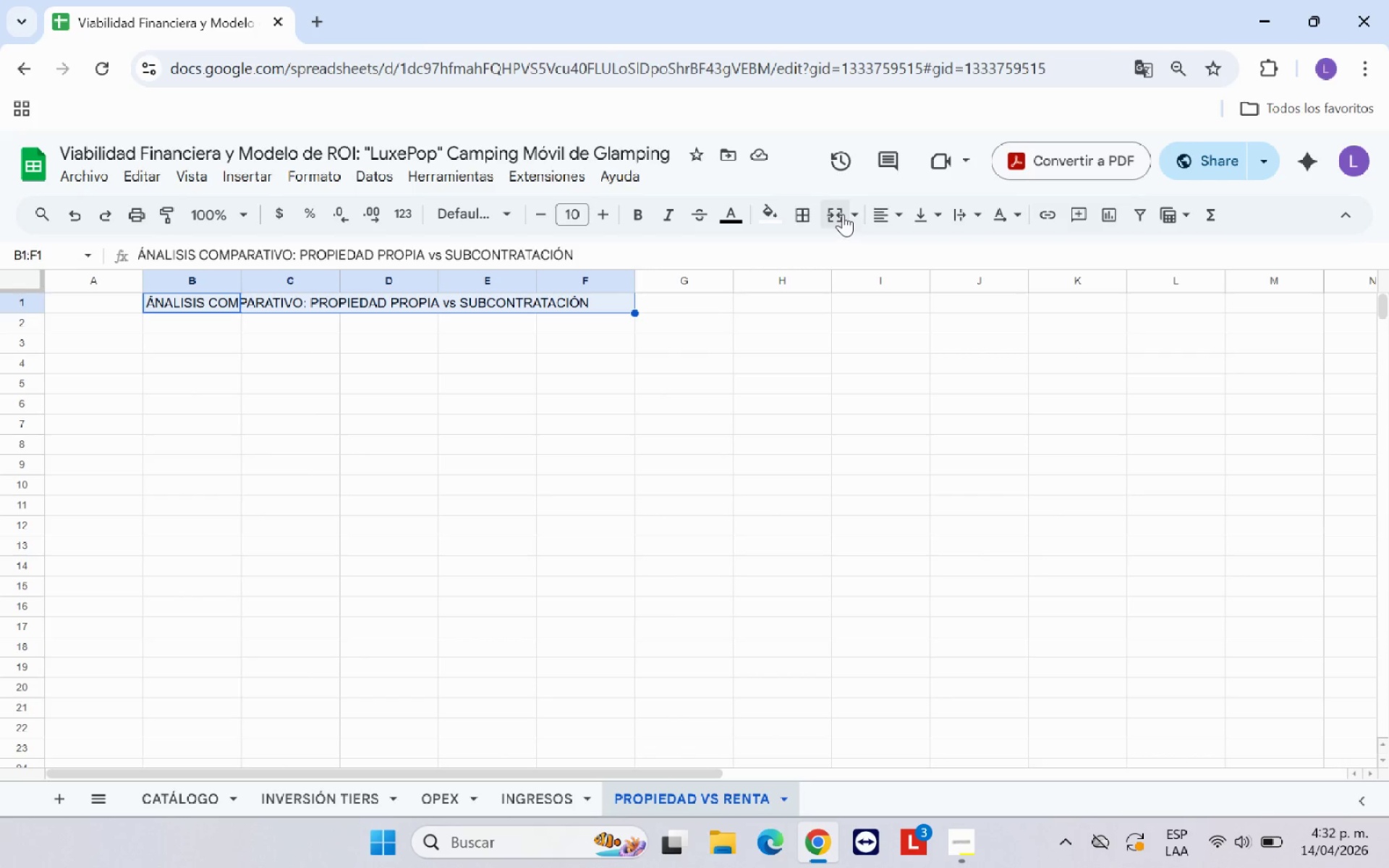 
double_click([896, 215])
 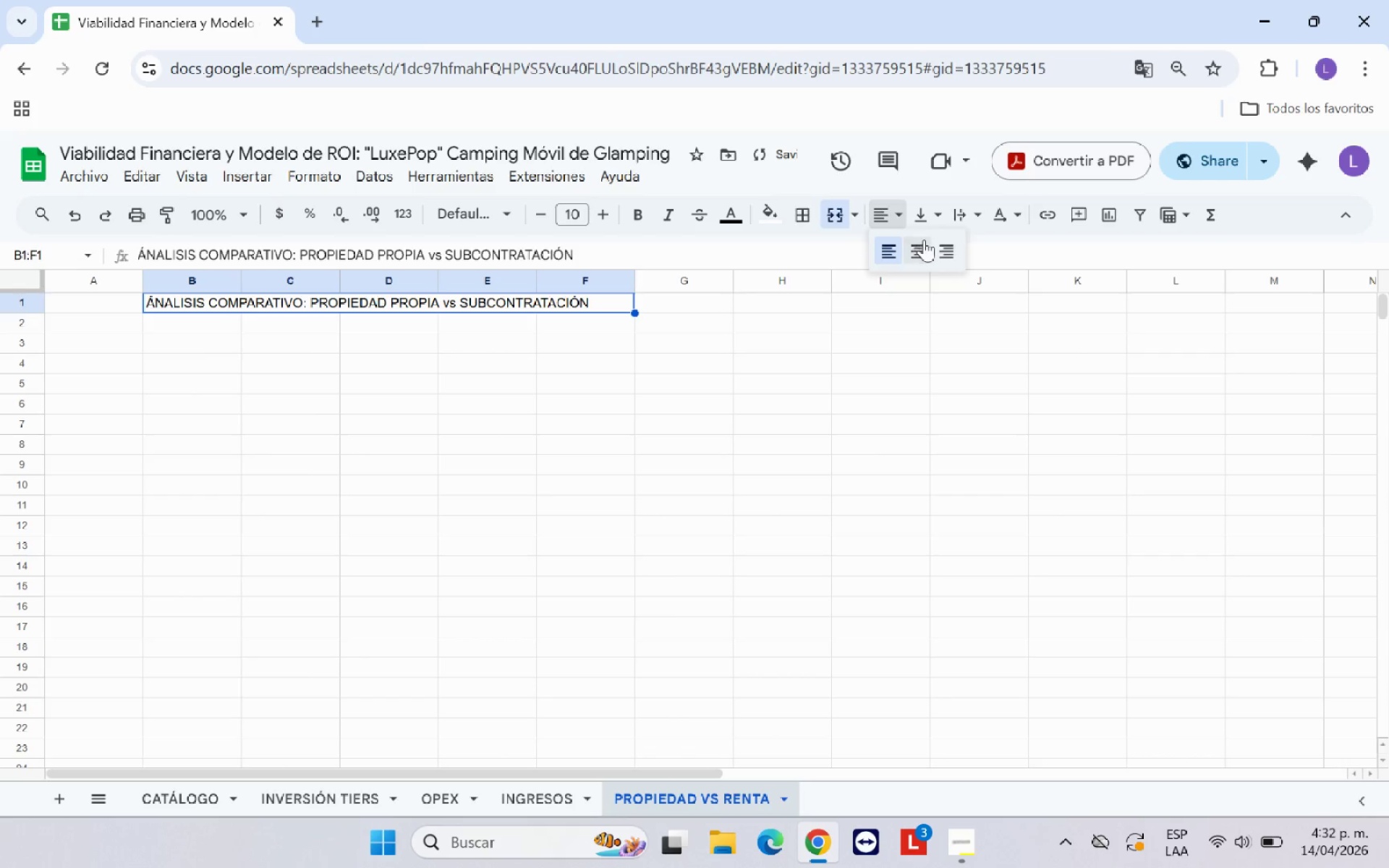 
left_click([925, 241])
 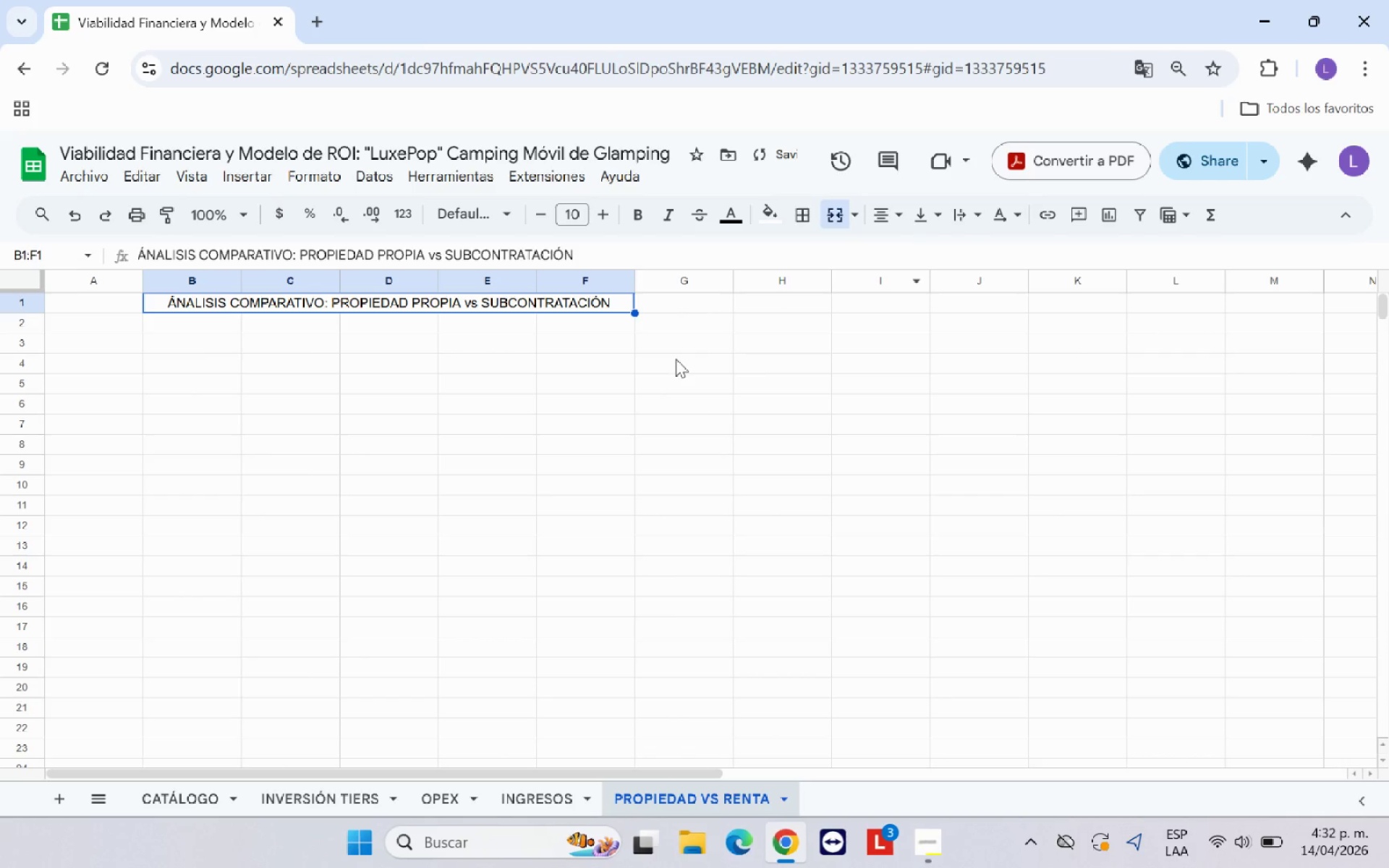 
left_click([661, 359])
 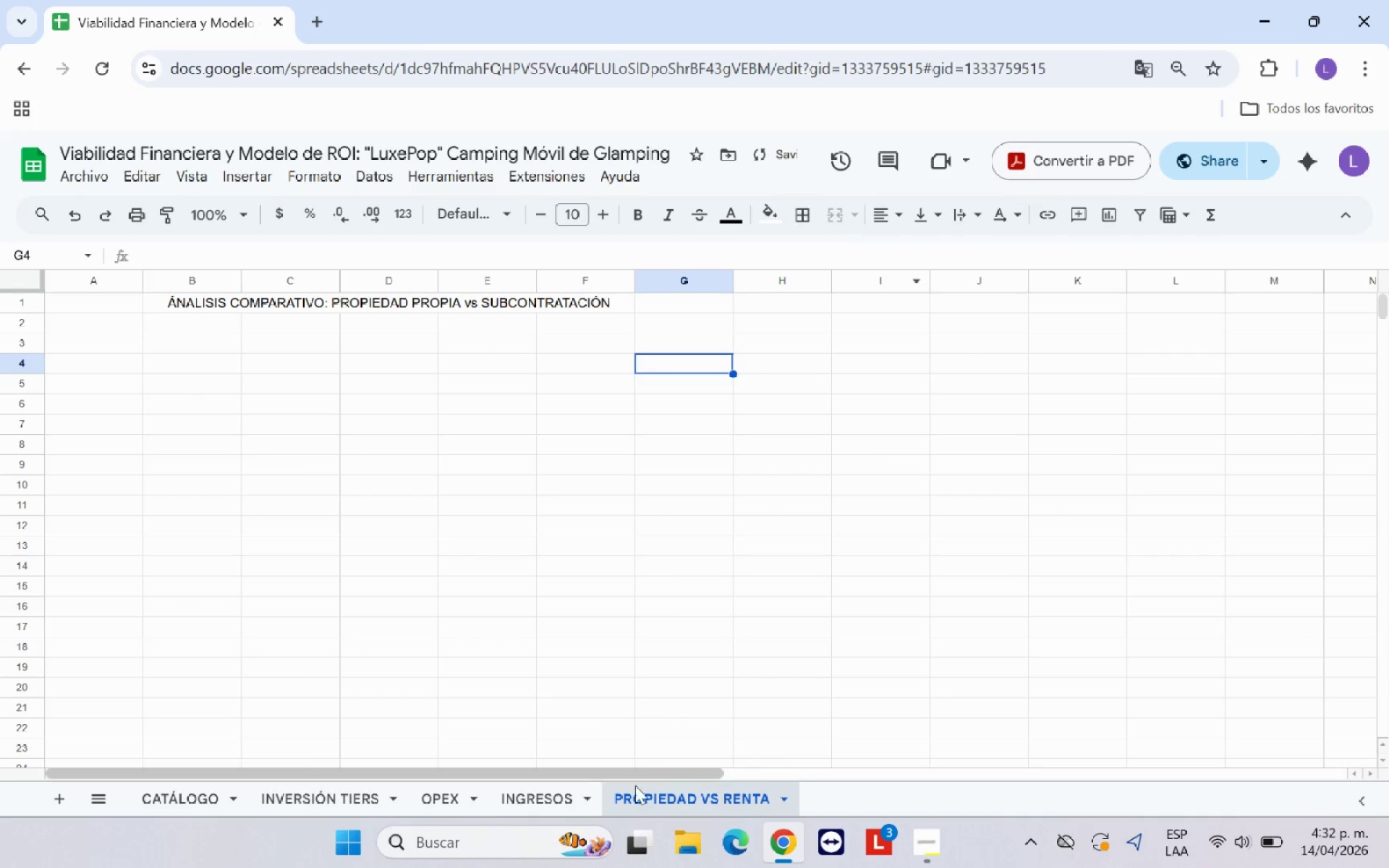 
left_click([569, 804])
 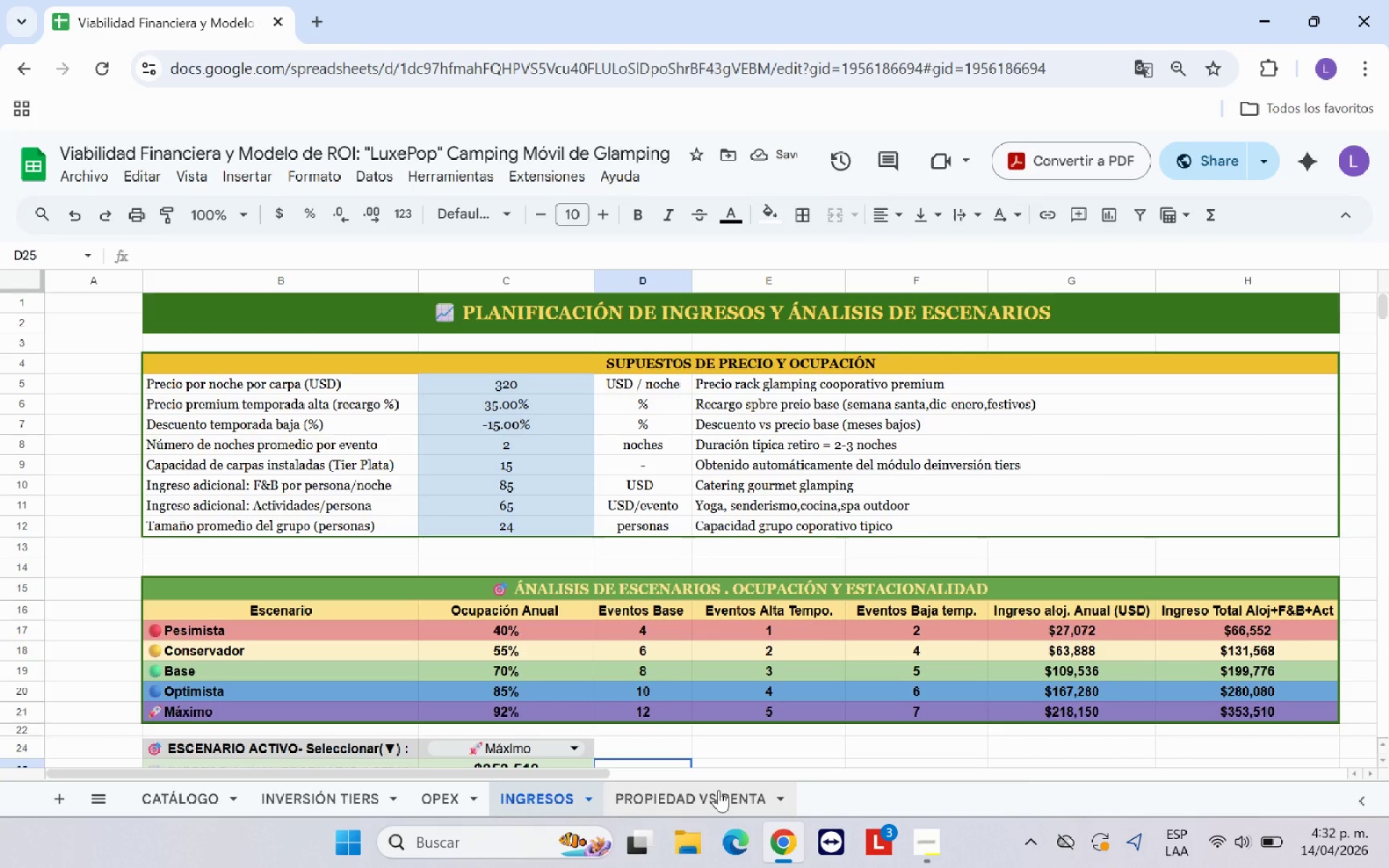 
left_click([718, 790])
 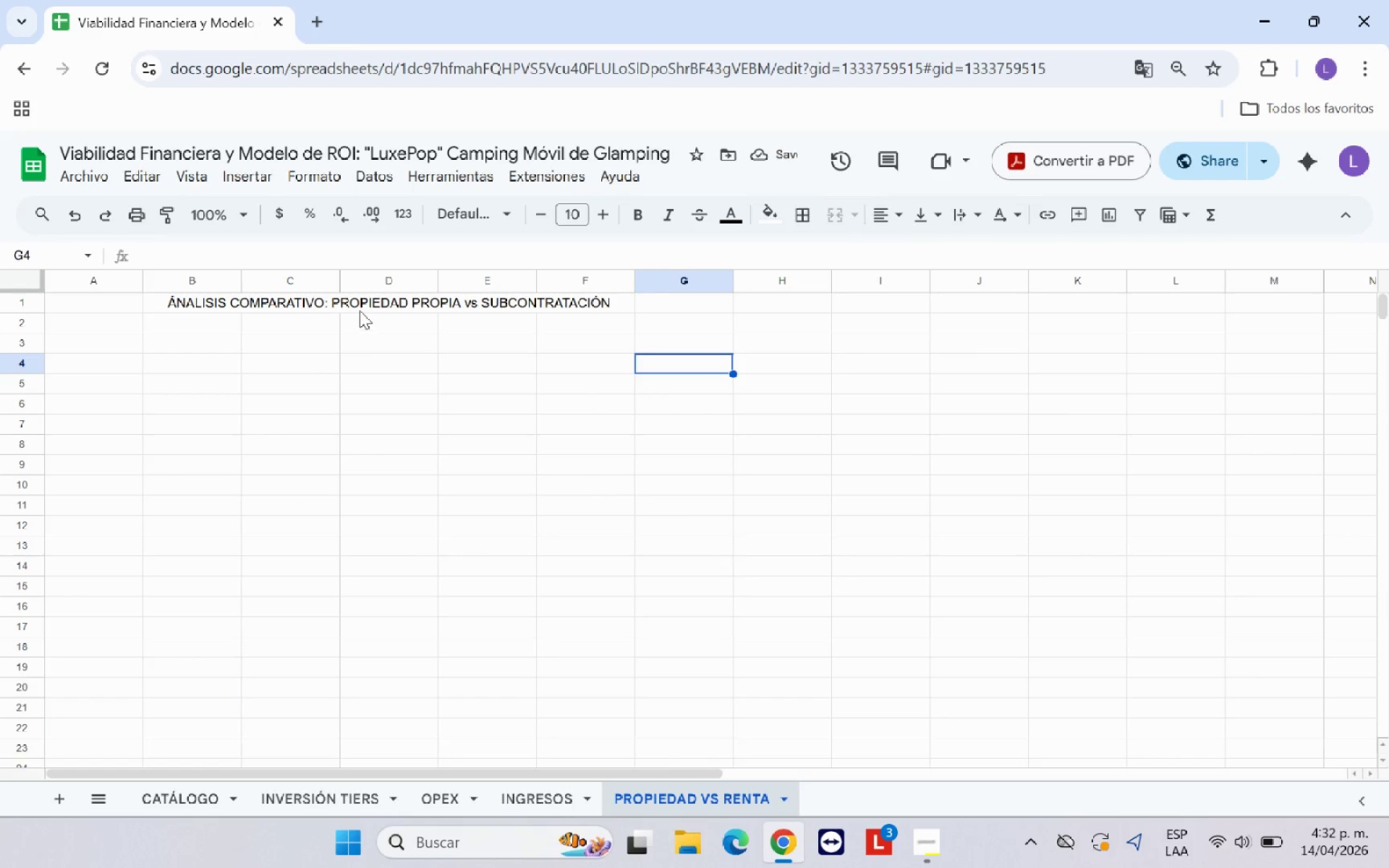 
left_click([356, 303])
 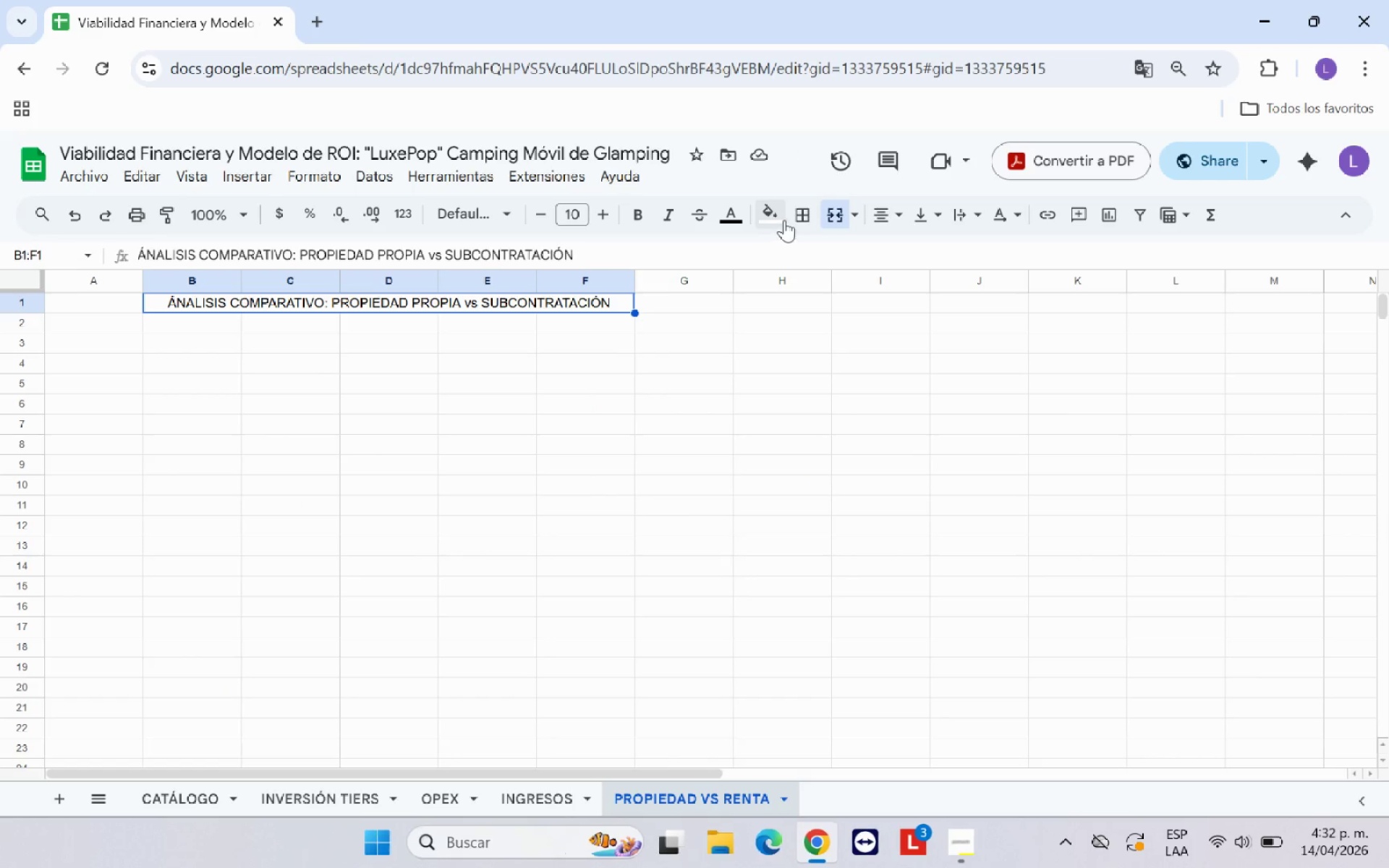 
left_click([775, 217])
 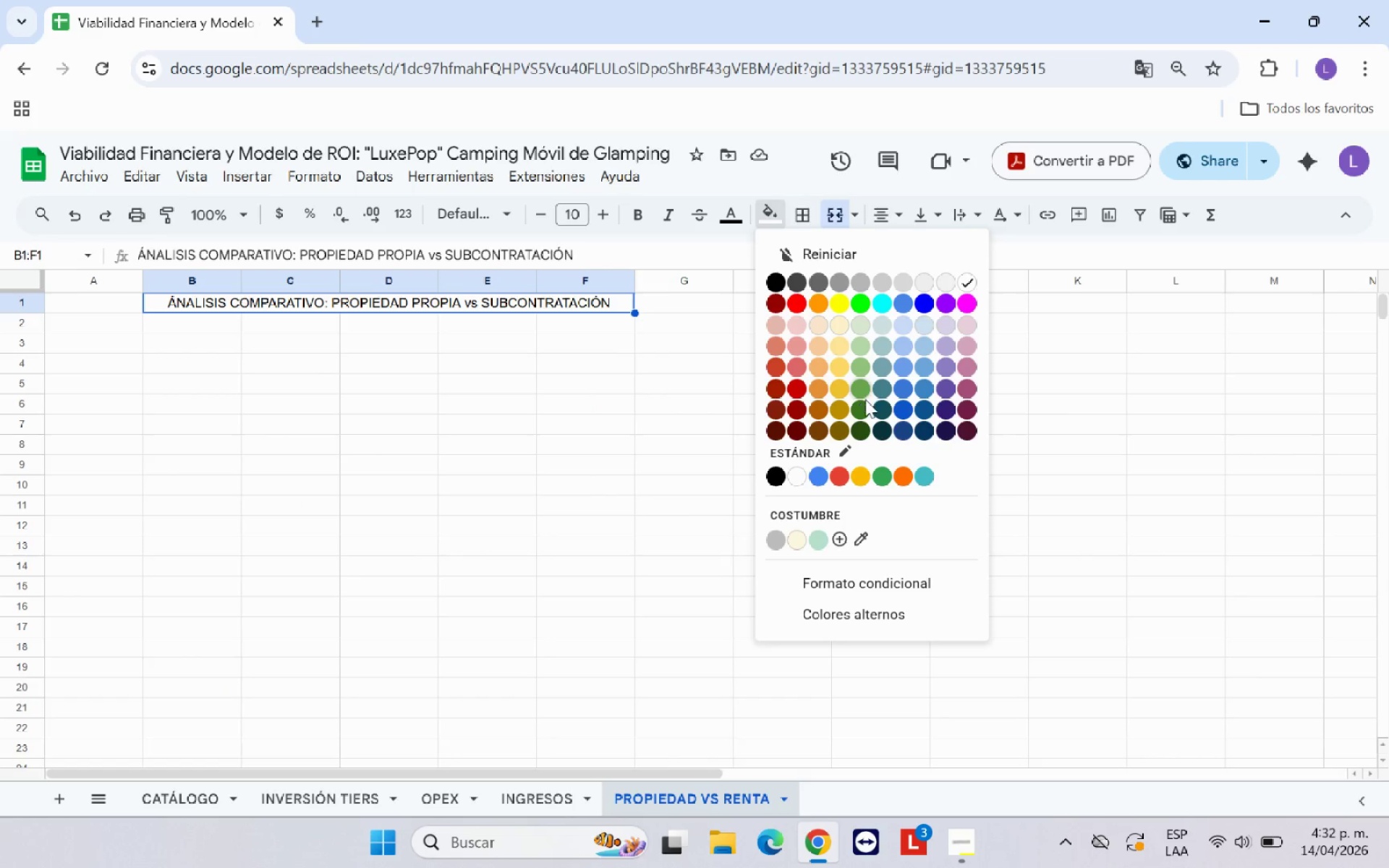 
left_click([863, 405])
 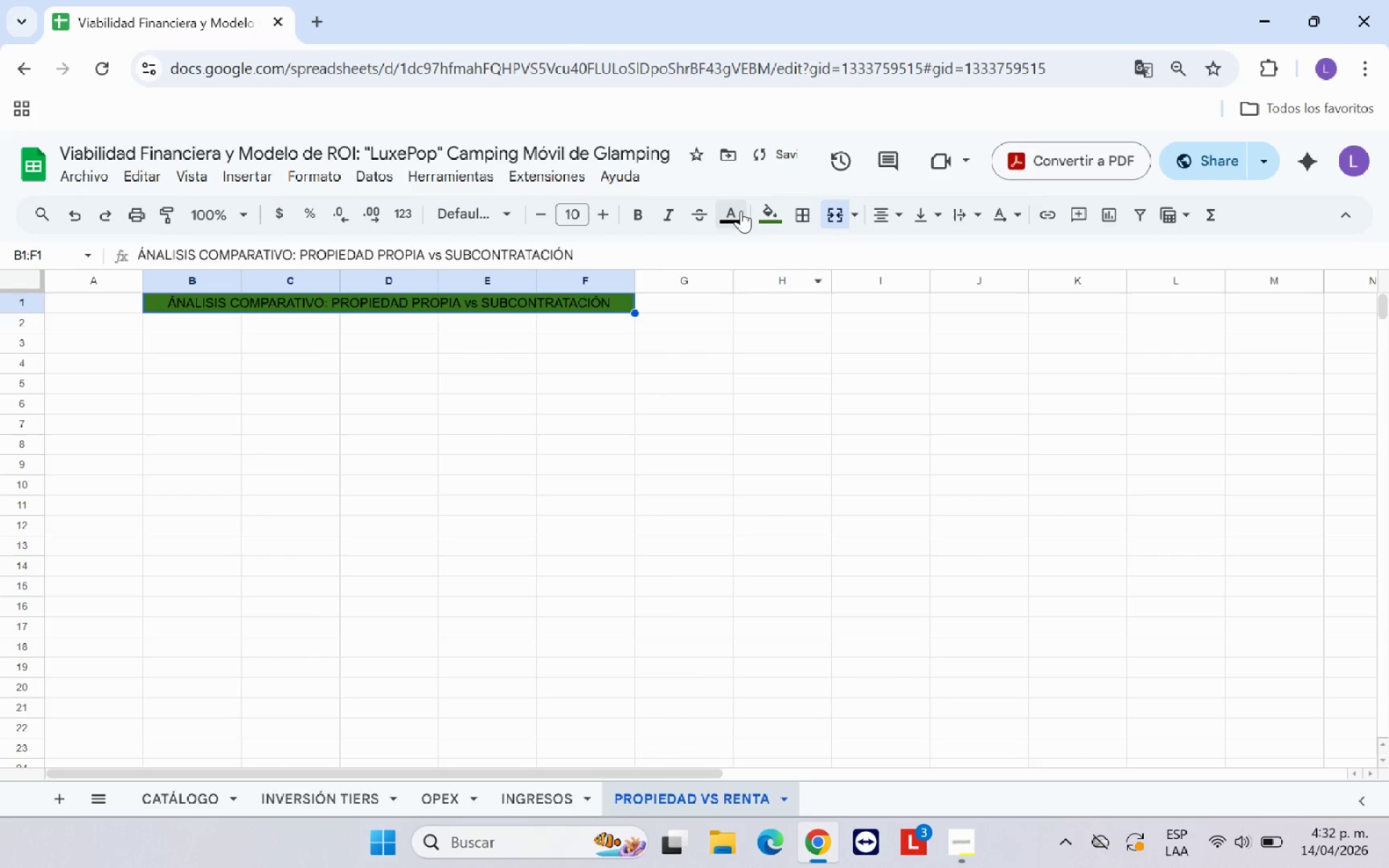 
left_click([741, 215])
 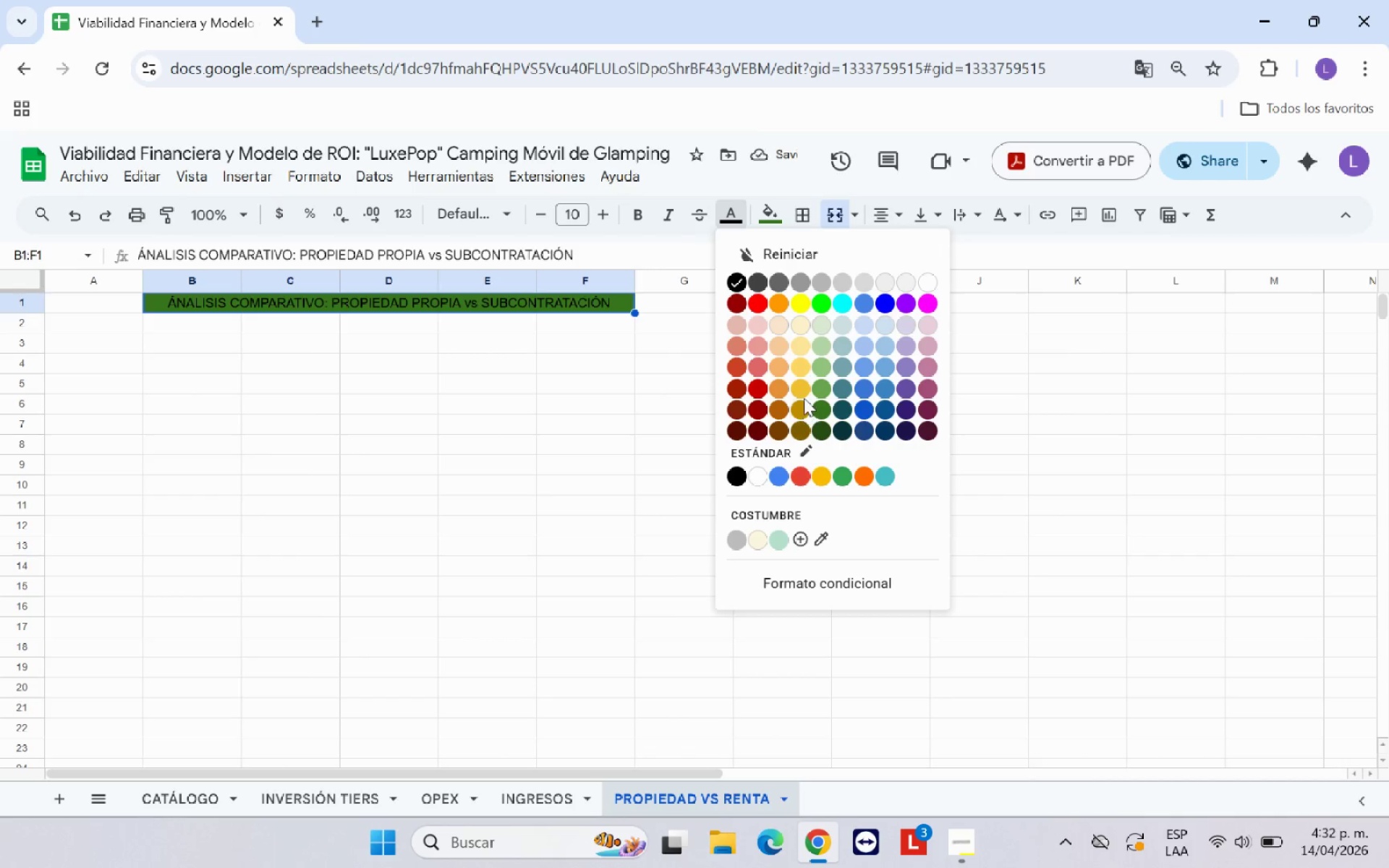 
left_click([800, 388])
 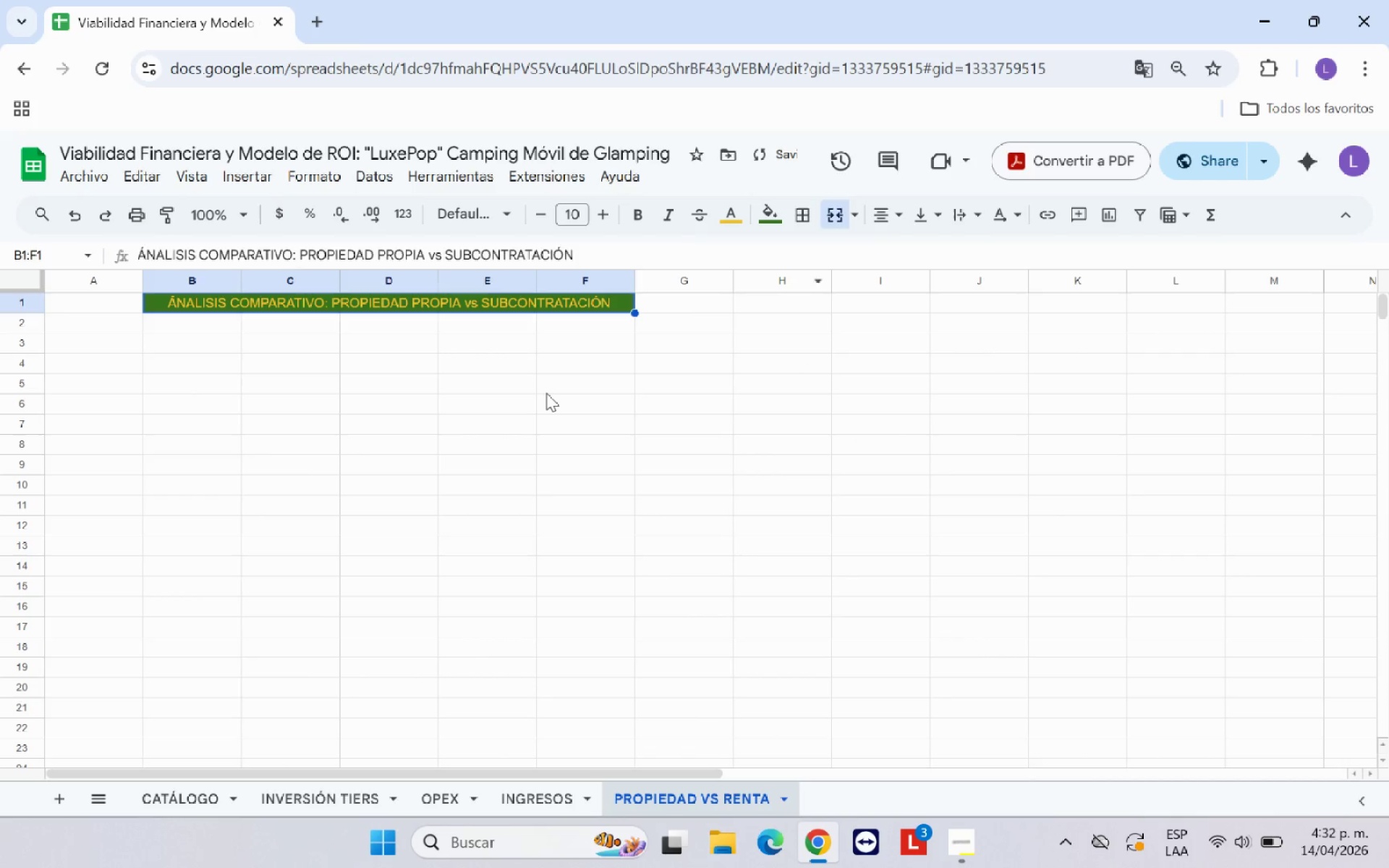 
left_click([546, 393])
 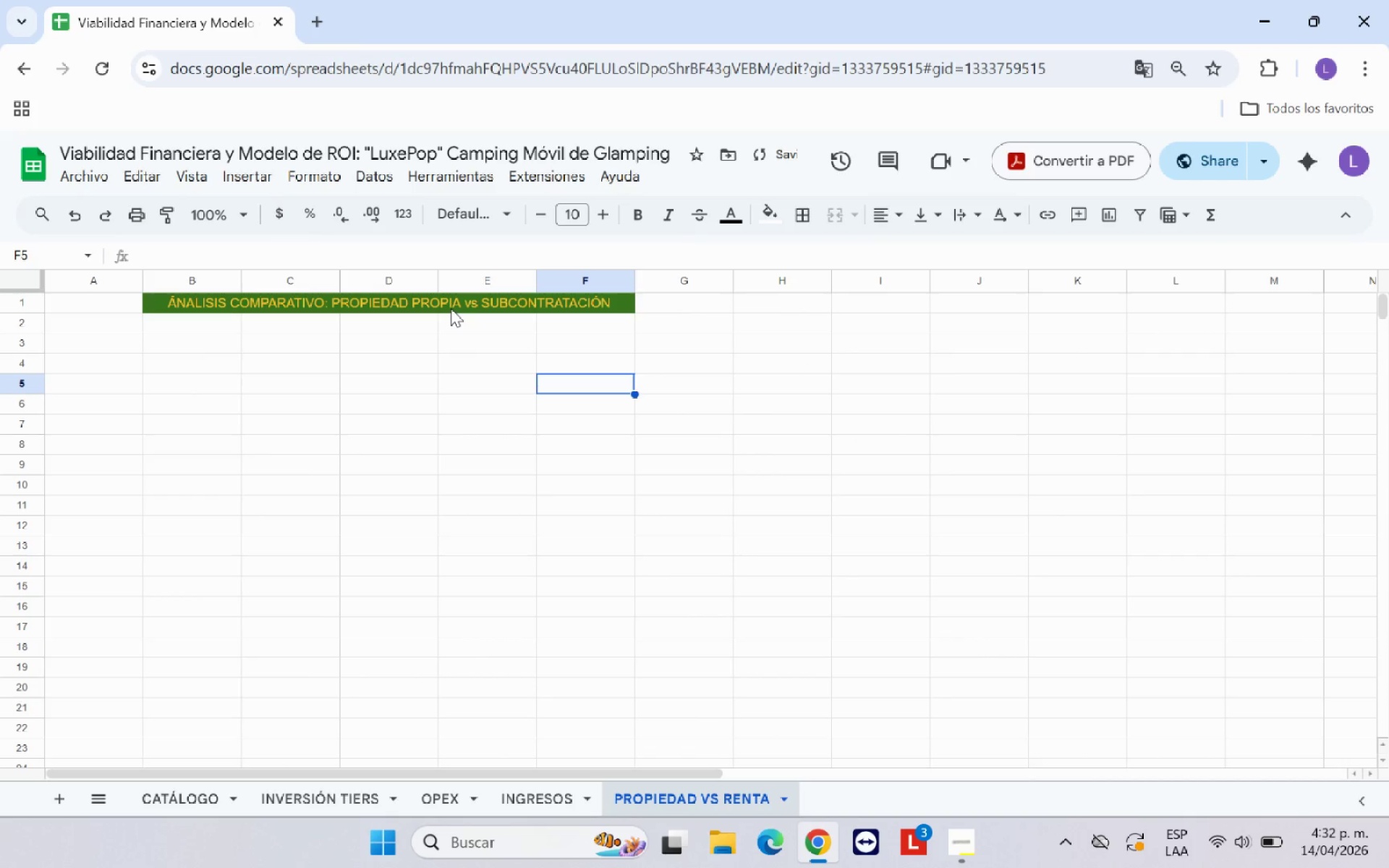 
left_click([450, 304])
 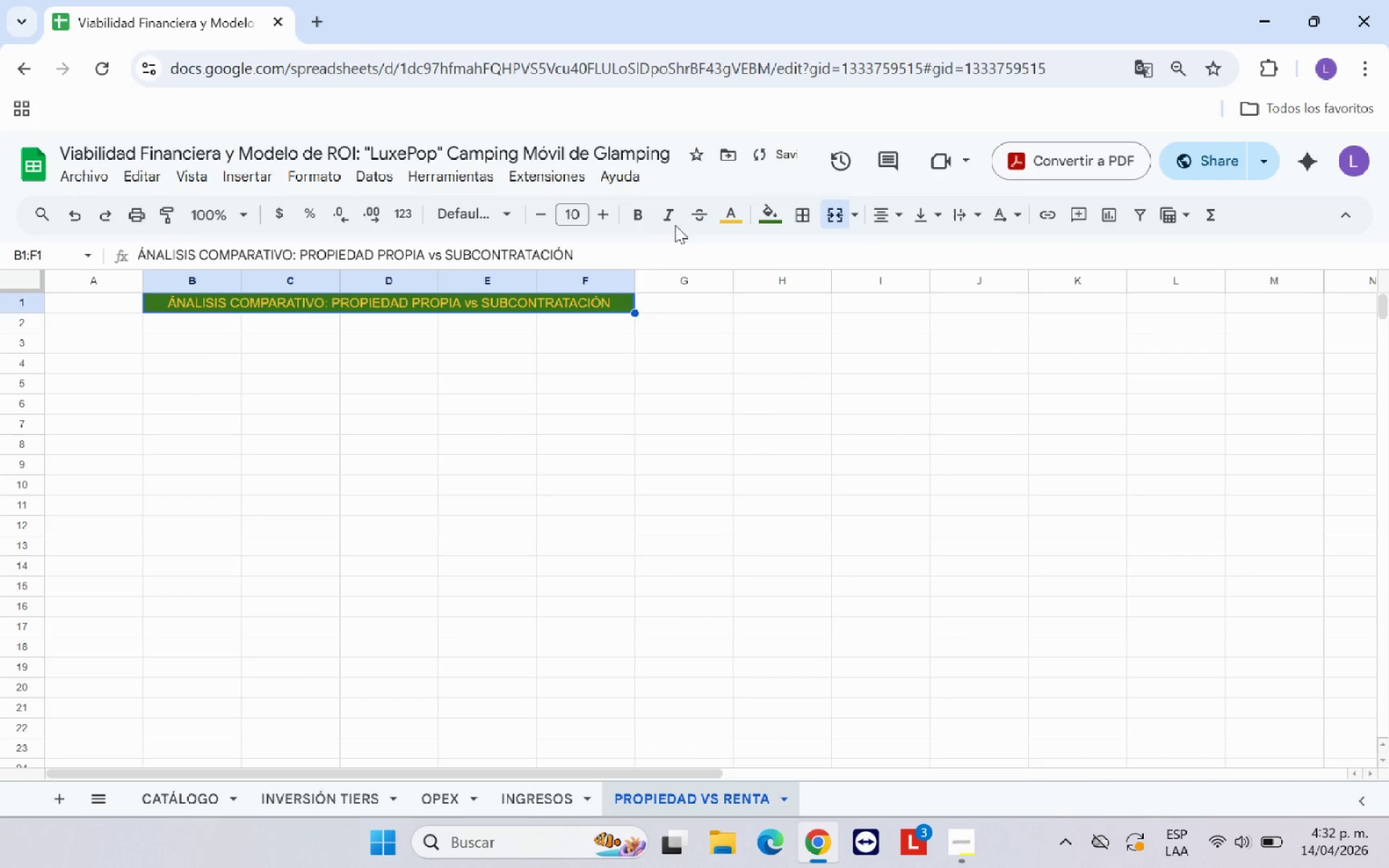 
left_click([643, 216])
 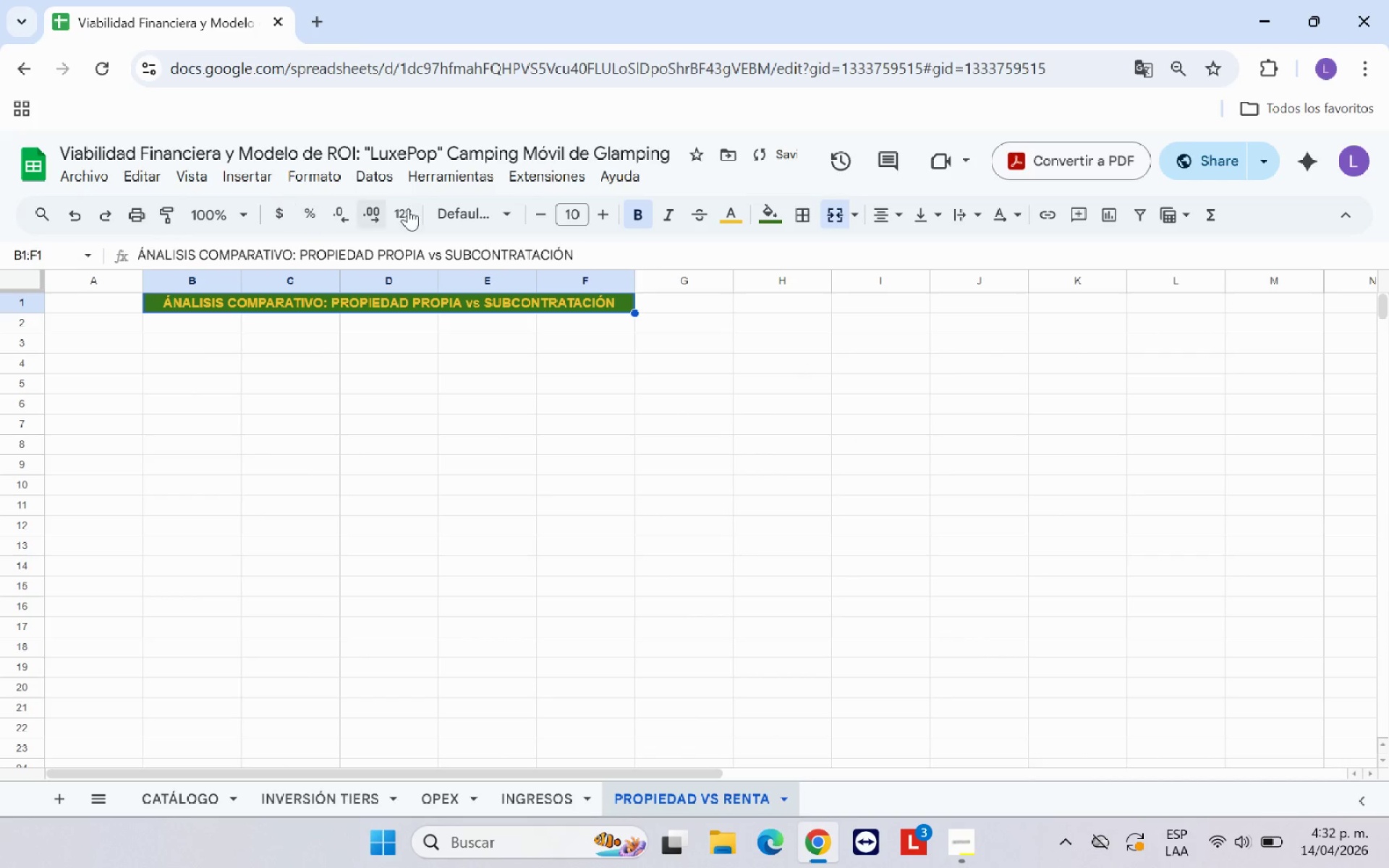 
left_click([454, 208])
 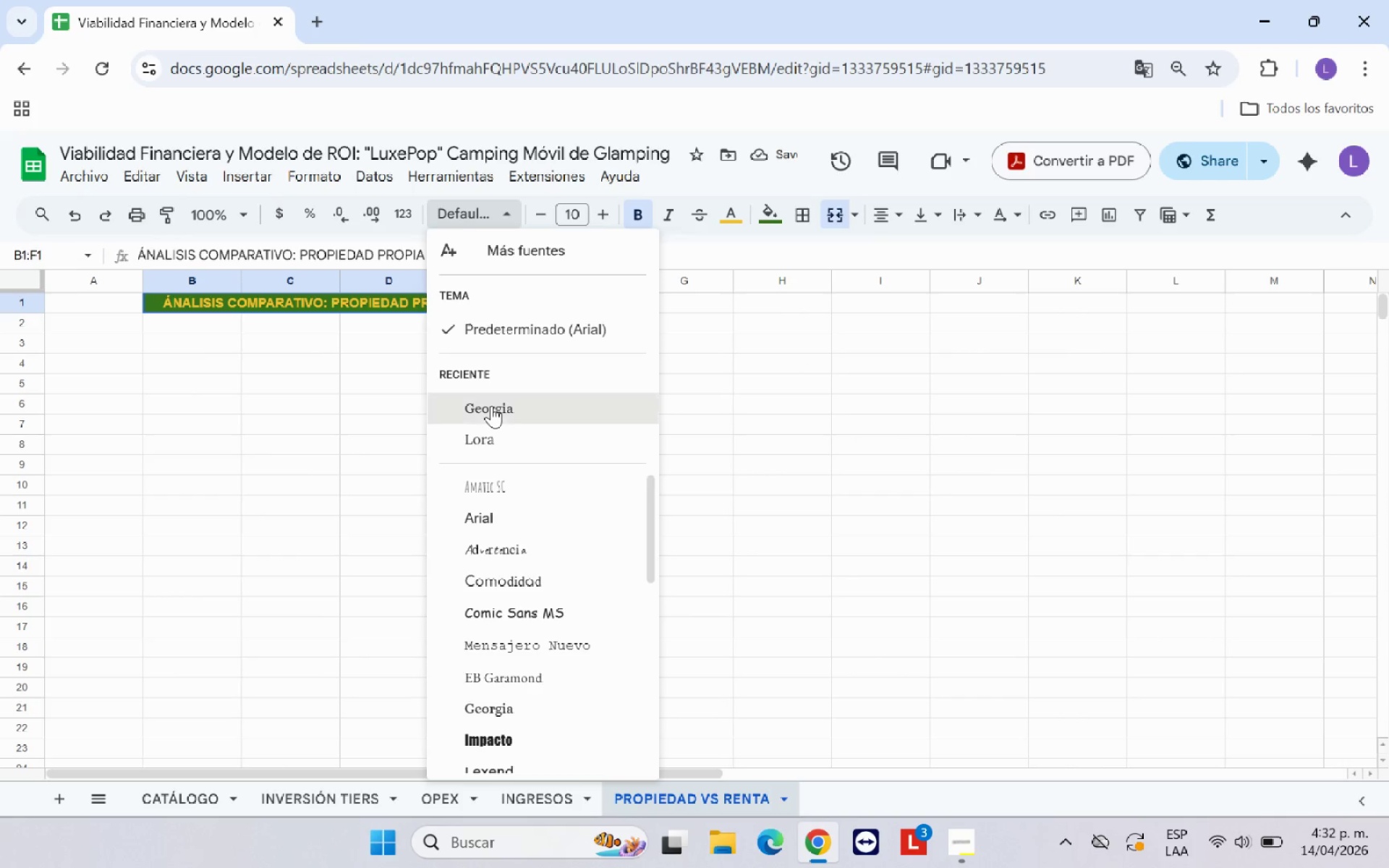 
double_click([381, 382])
 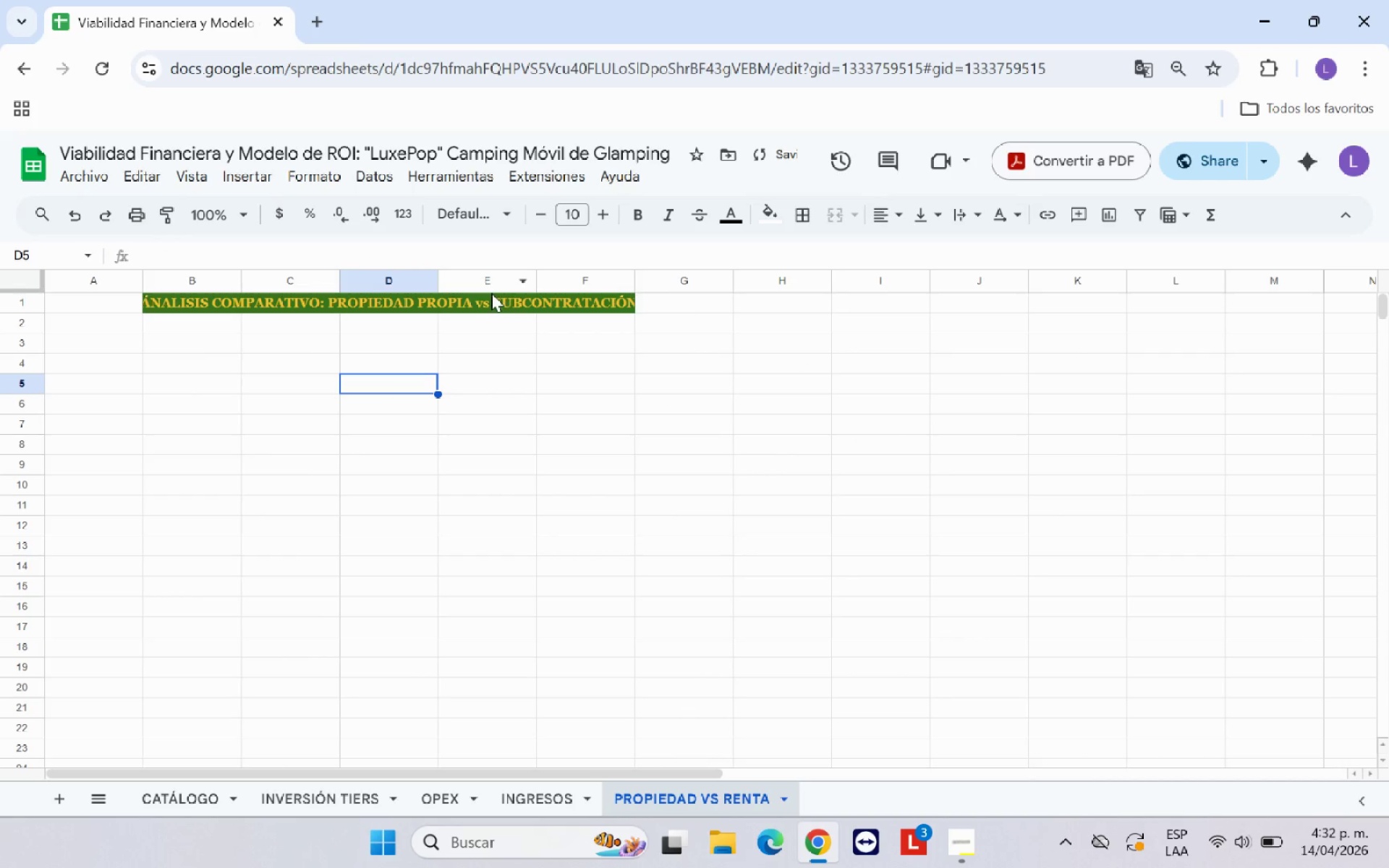 
left_click([476, 300])
 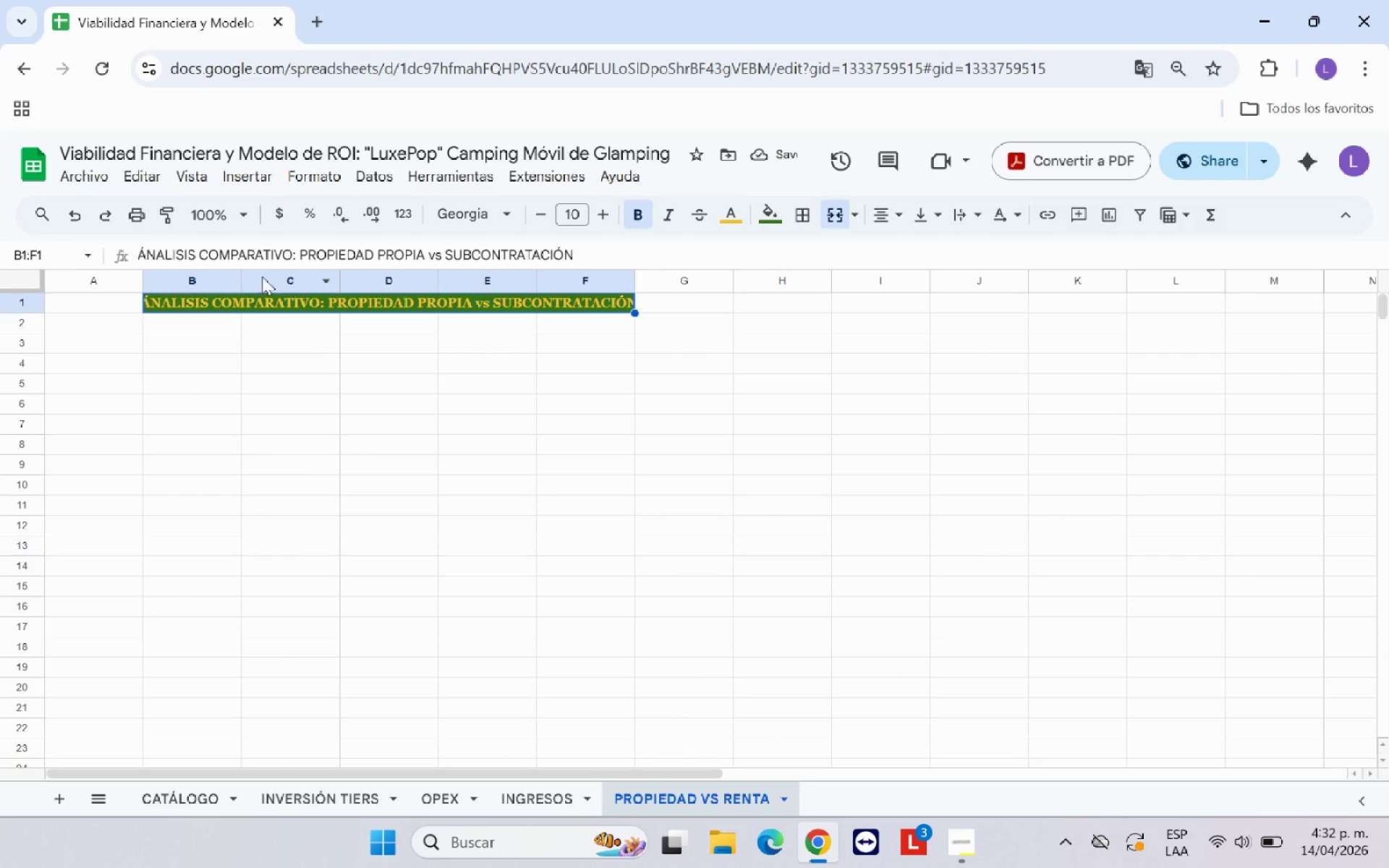 
left_click_drag(start_coordinate=[242, 284], to_coordinate=[281, 290])
 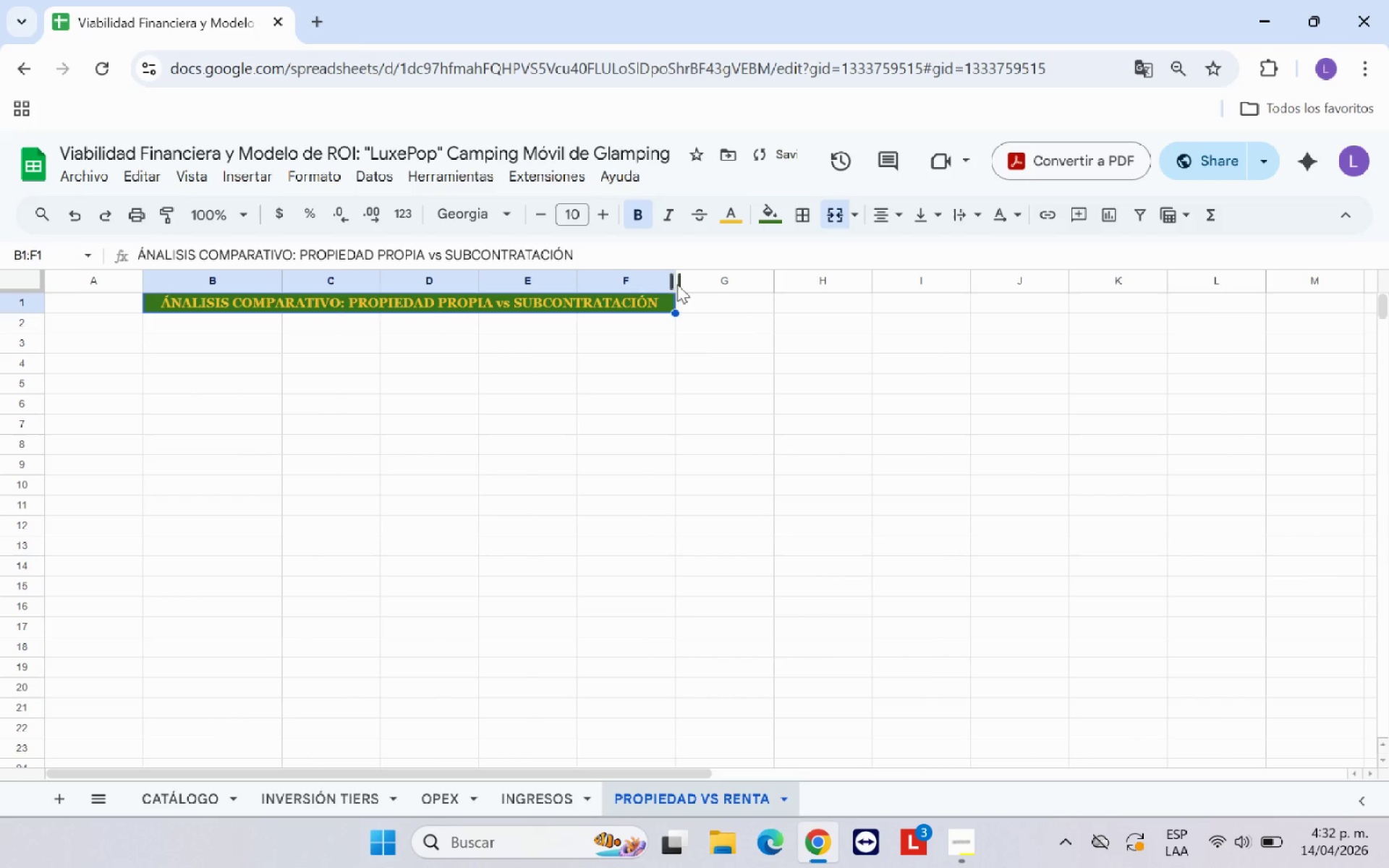 
left_click_drag(start_coordinate=[678, 284], to_coordinate=[749, 285])
 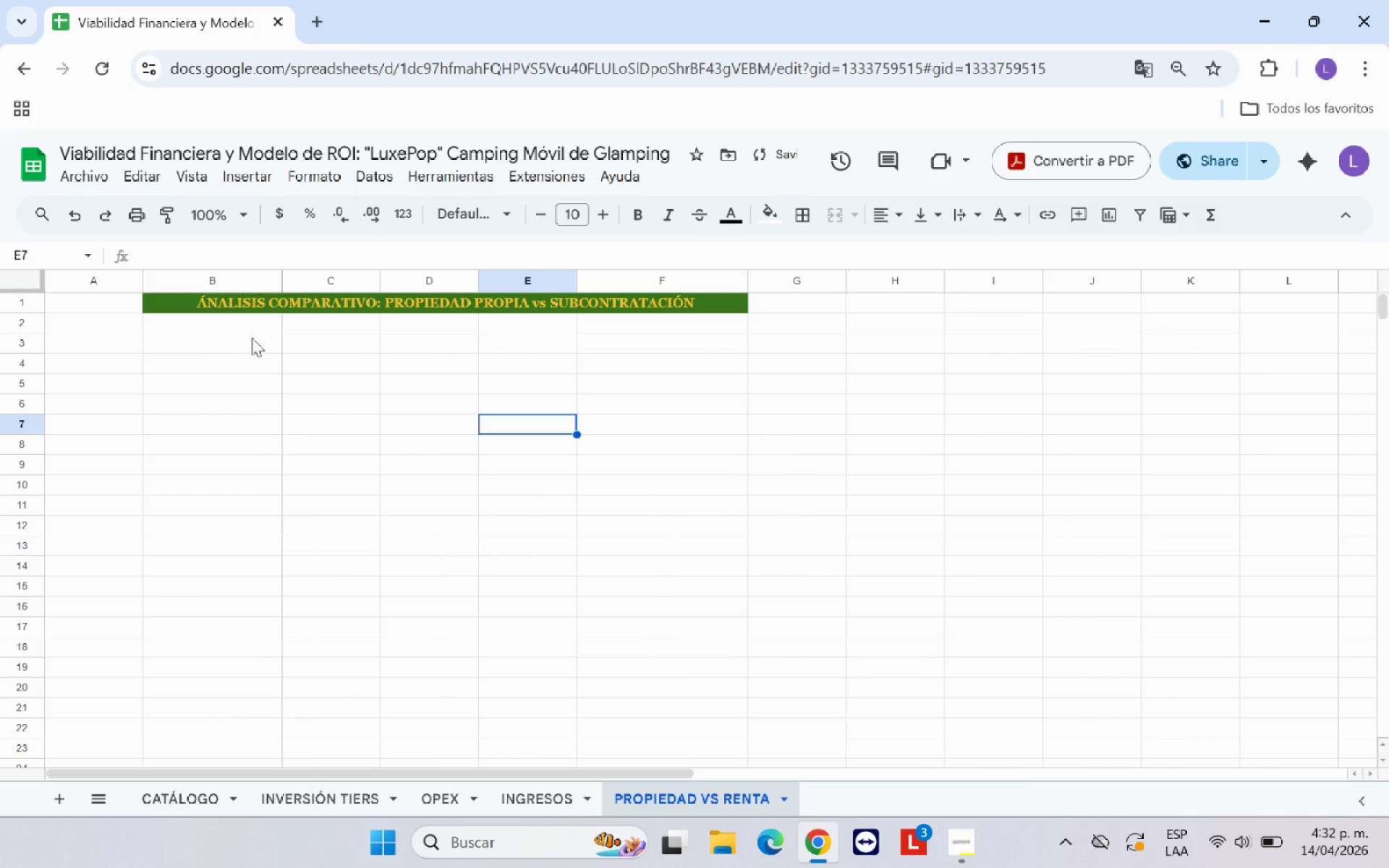 
left_click([255, 302])
 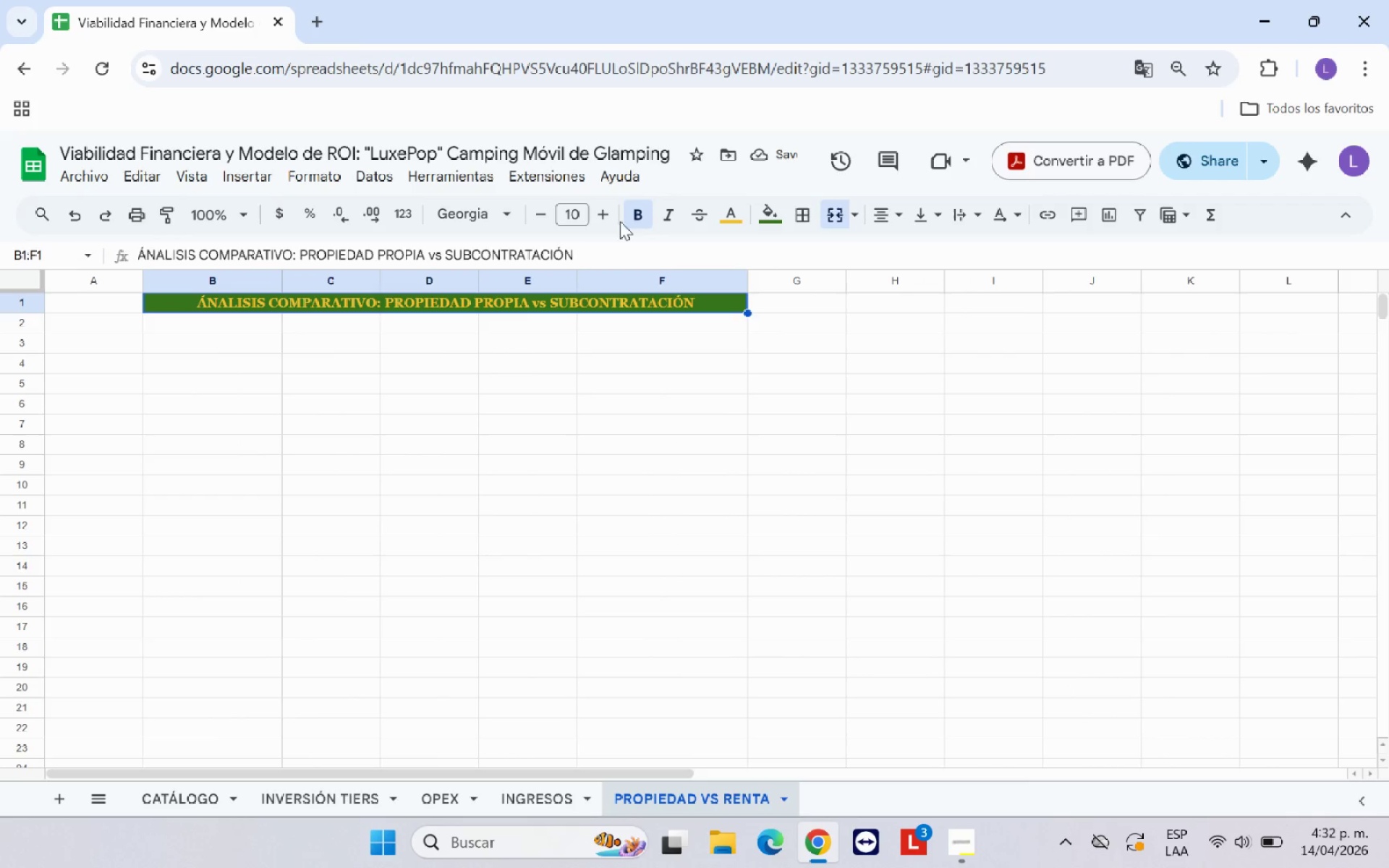 
left_click([610, 214])
 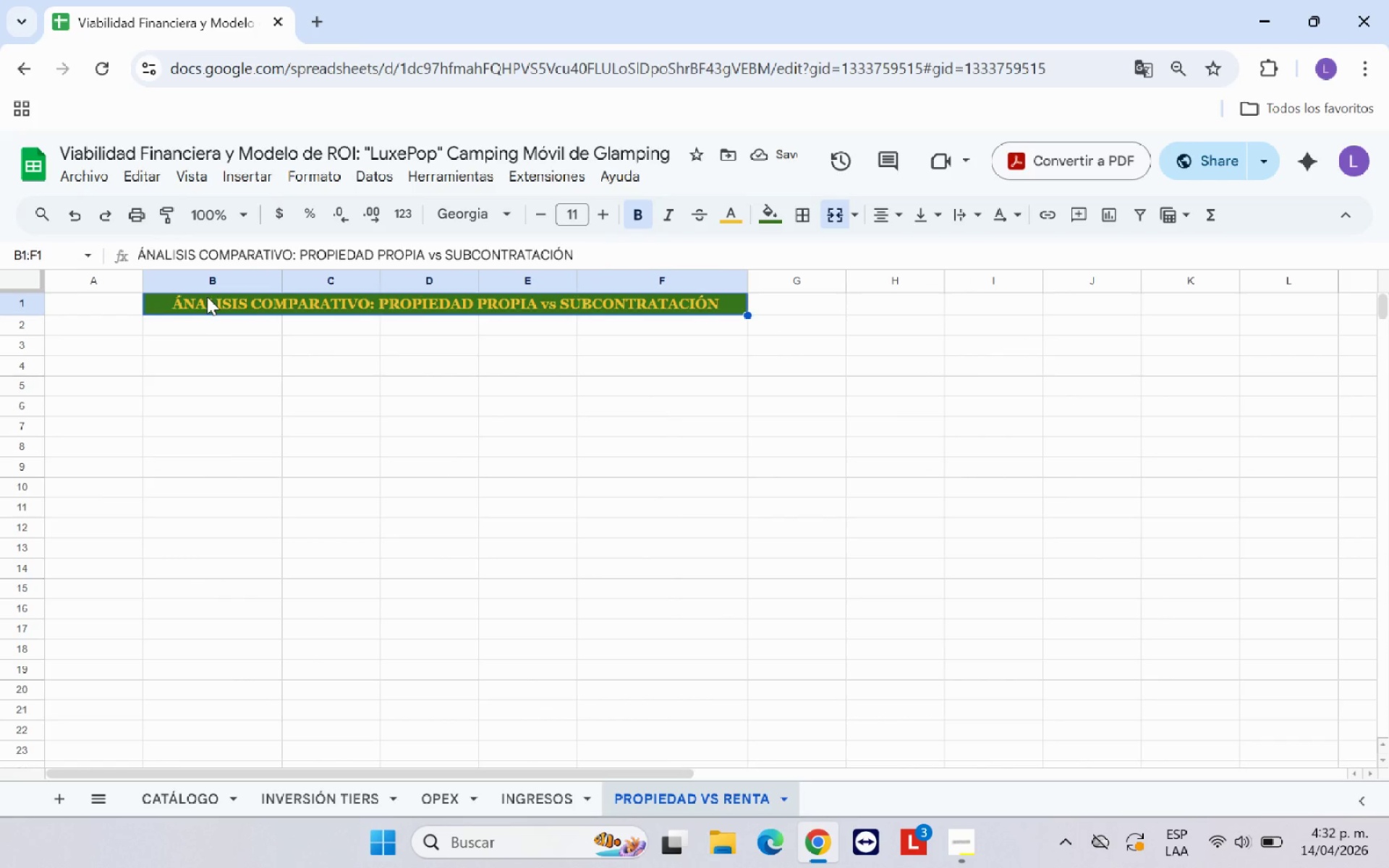 
wait(5.84)
 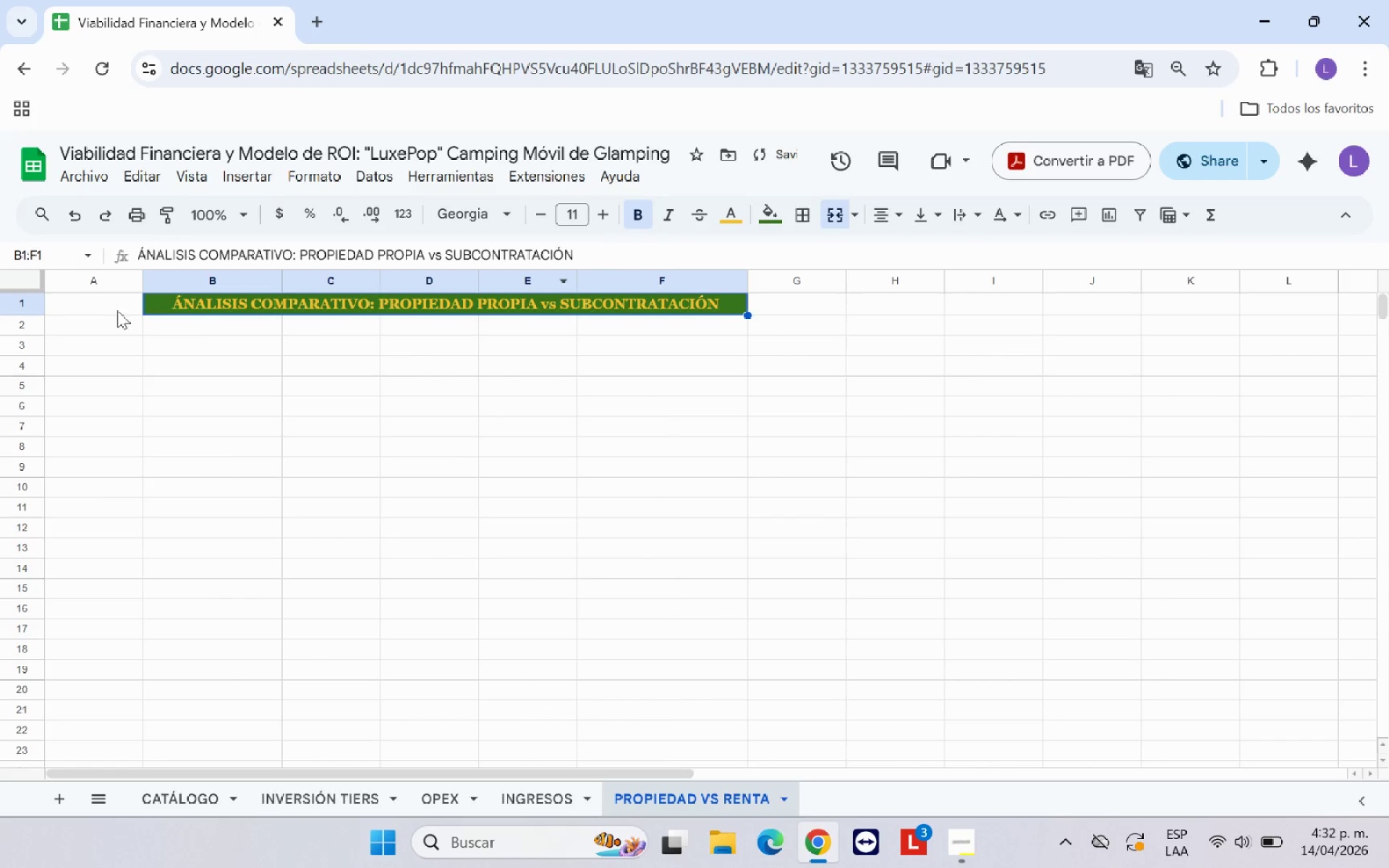 
left_click_drag(start_coordinate=[239, 307], to_coordinate=[239, 327])
 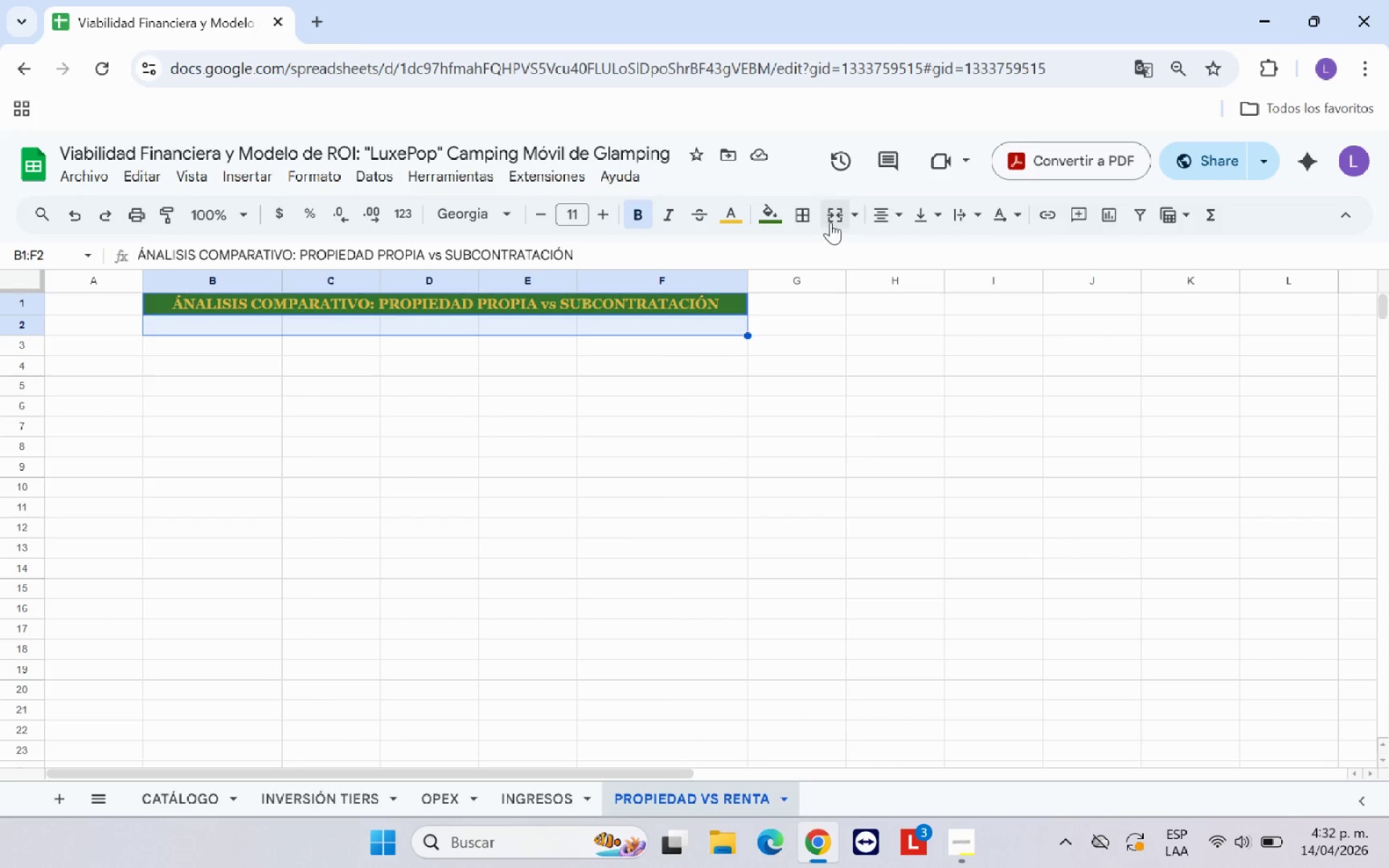 
left_click([833, 221])
 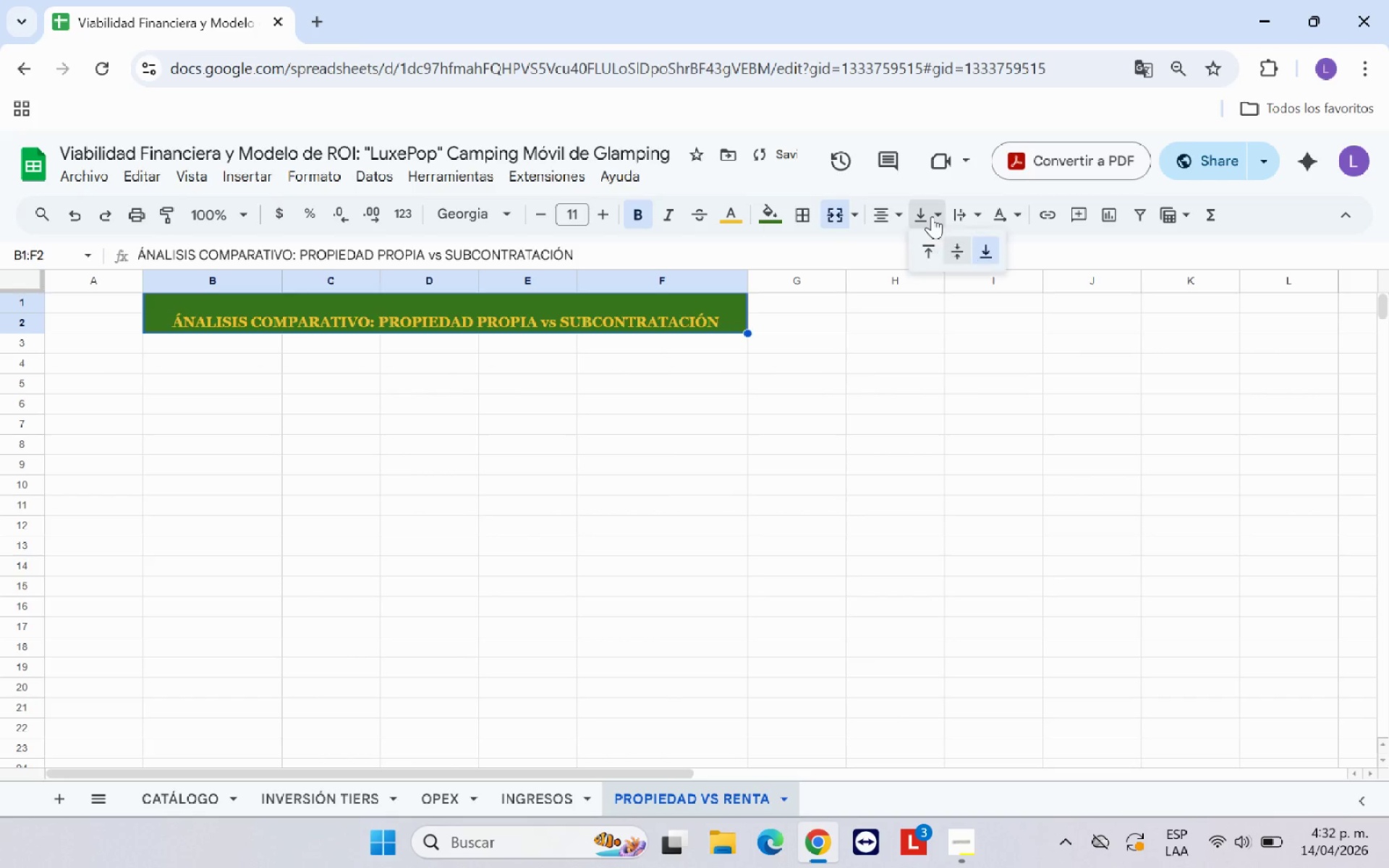 
double_click([956, 245])
 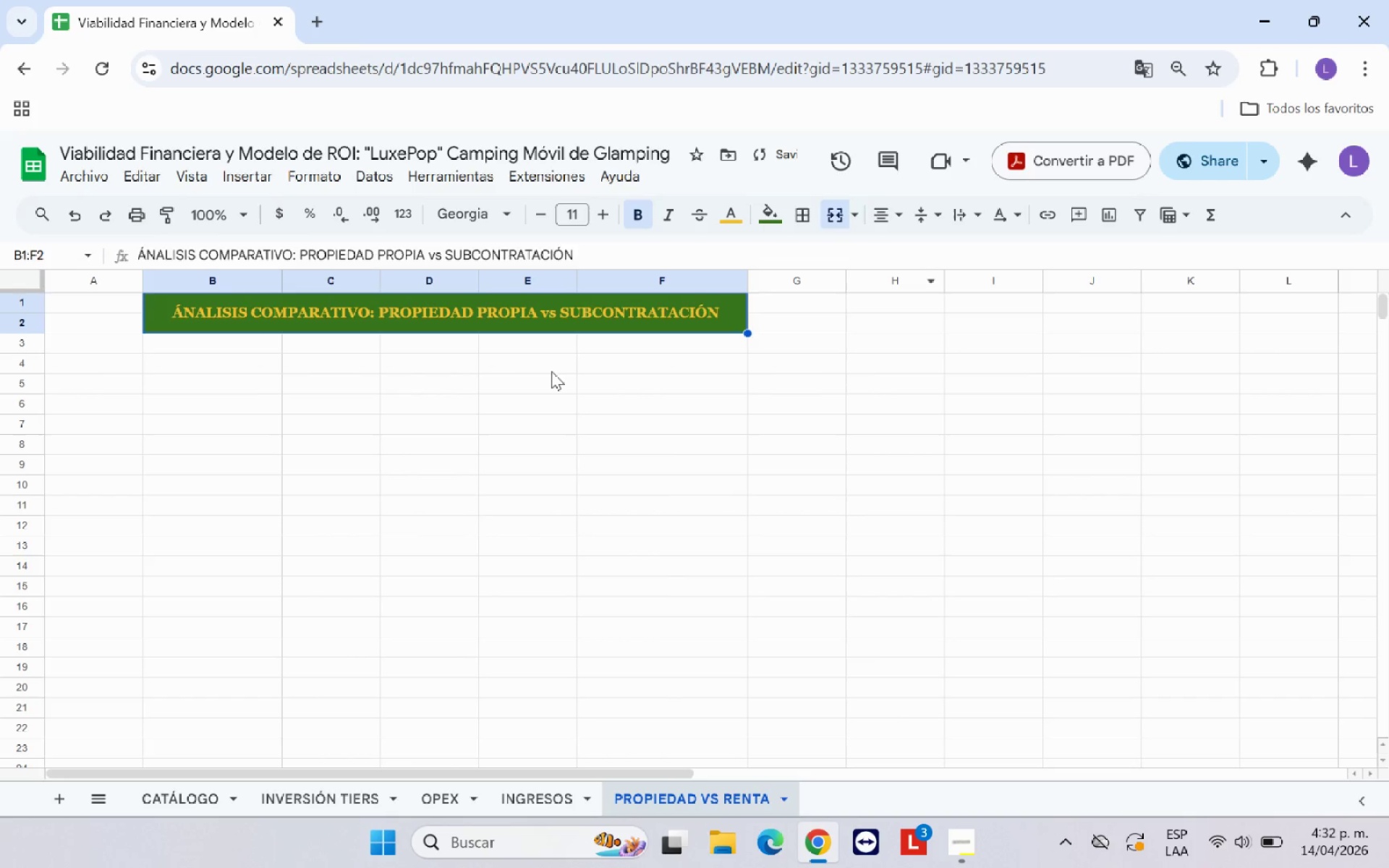 
left_click([516, 374])
 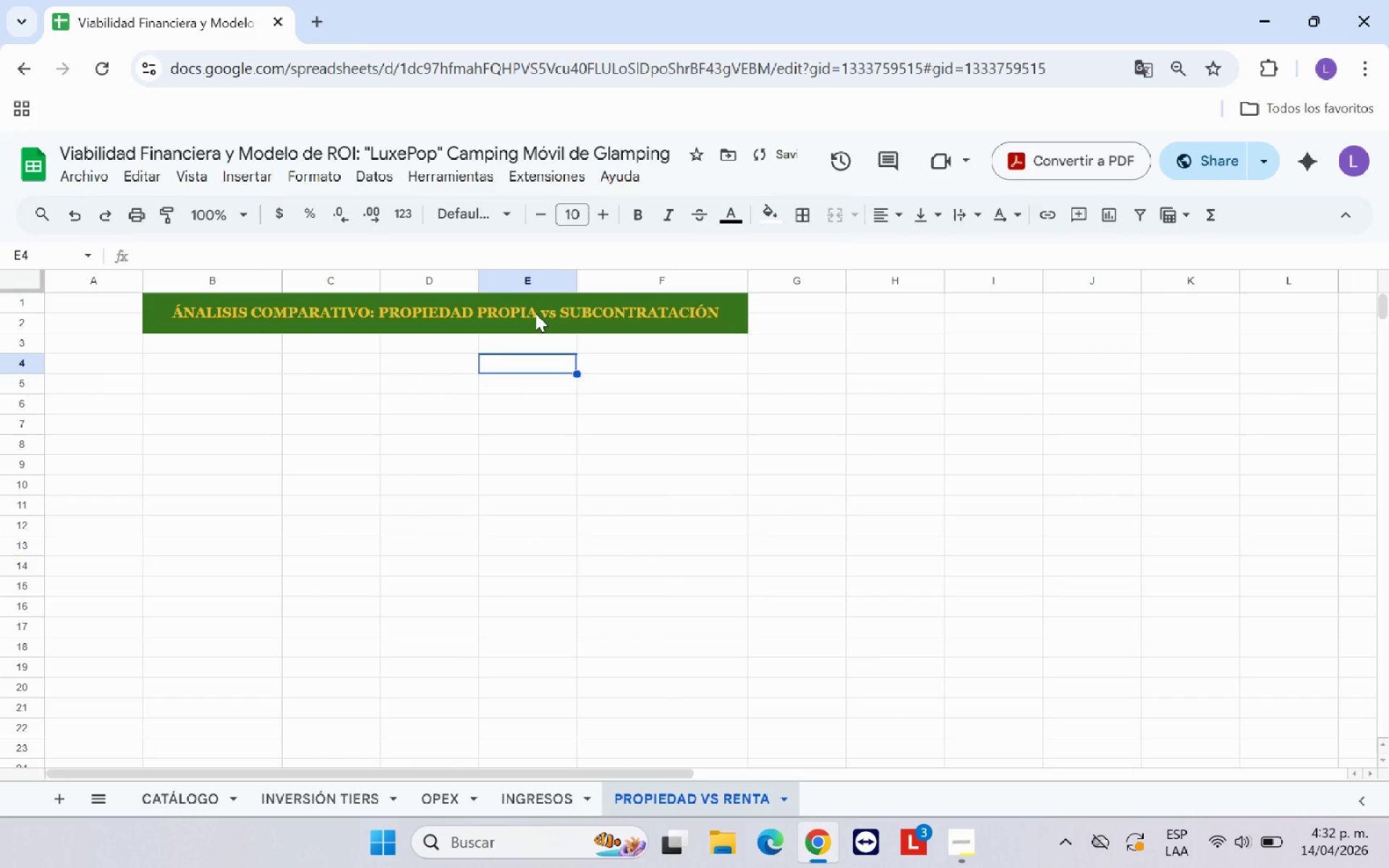 
left_click([535, 312])
 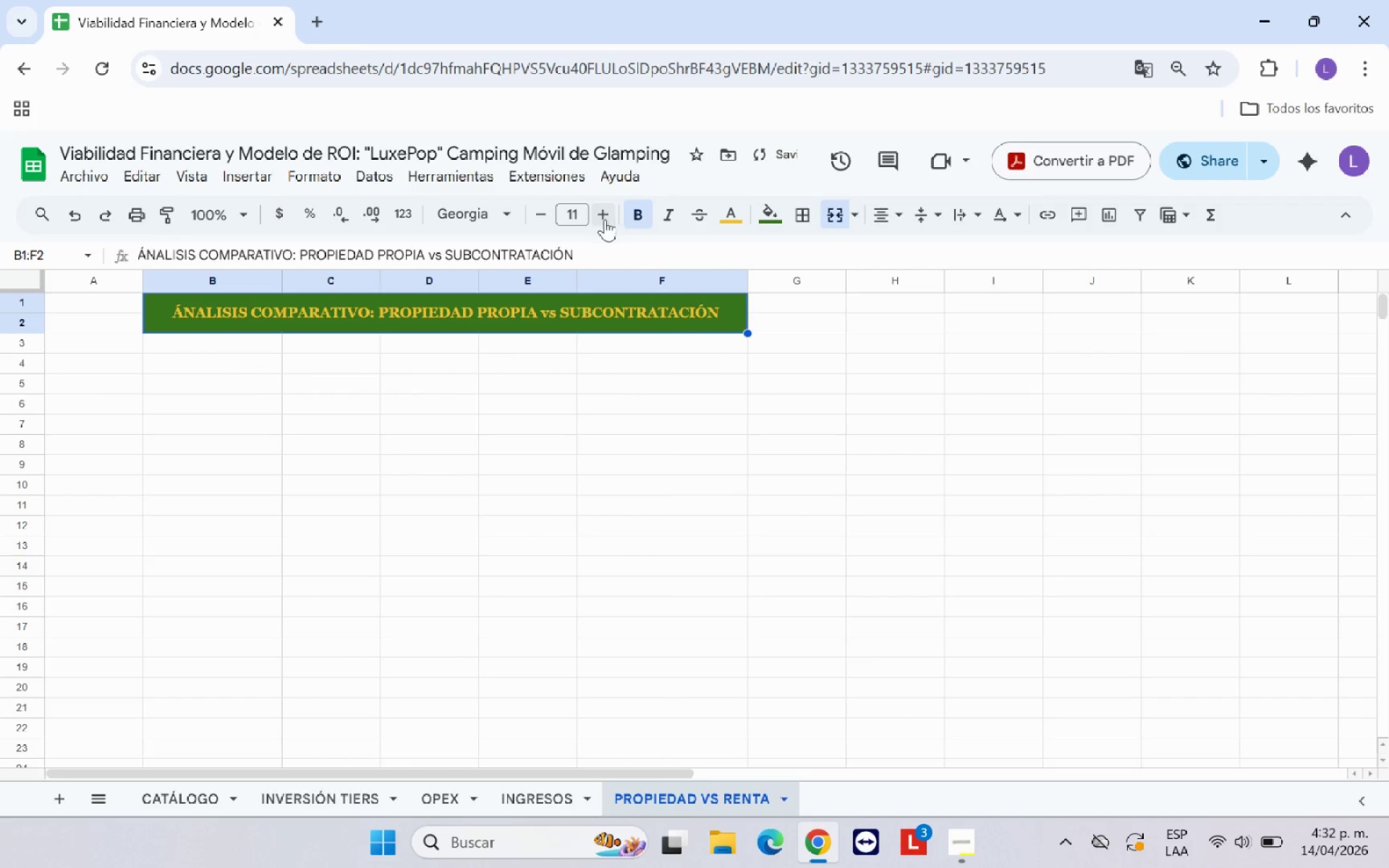 
left_click([402, 358])
 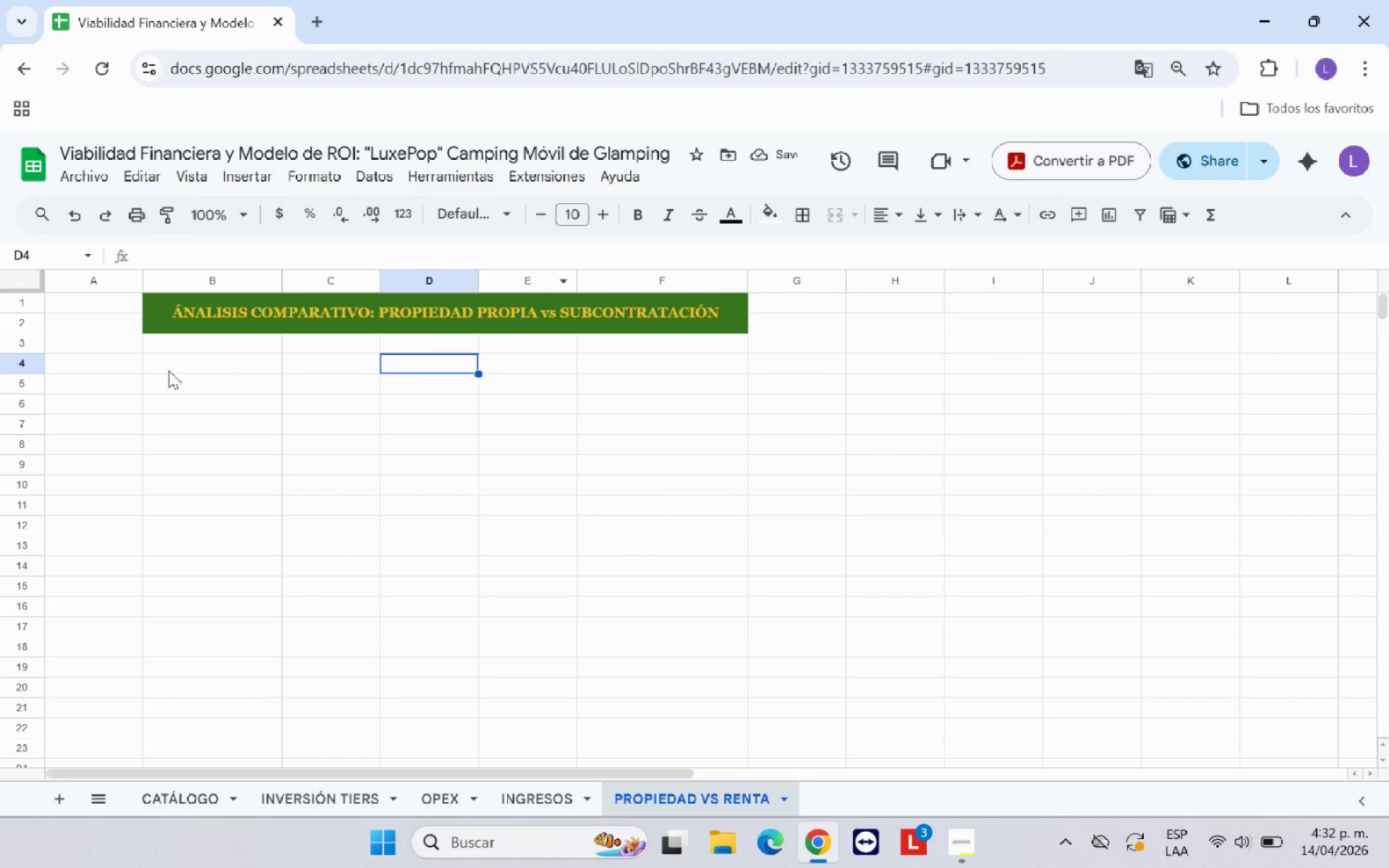 
left_click([180, 368])
 